 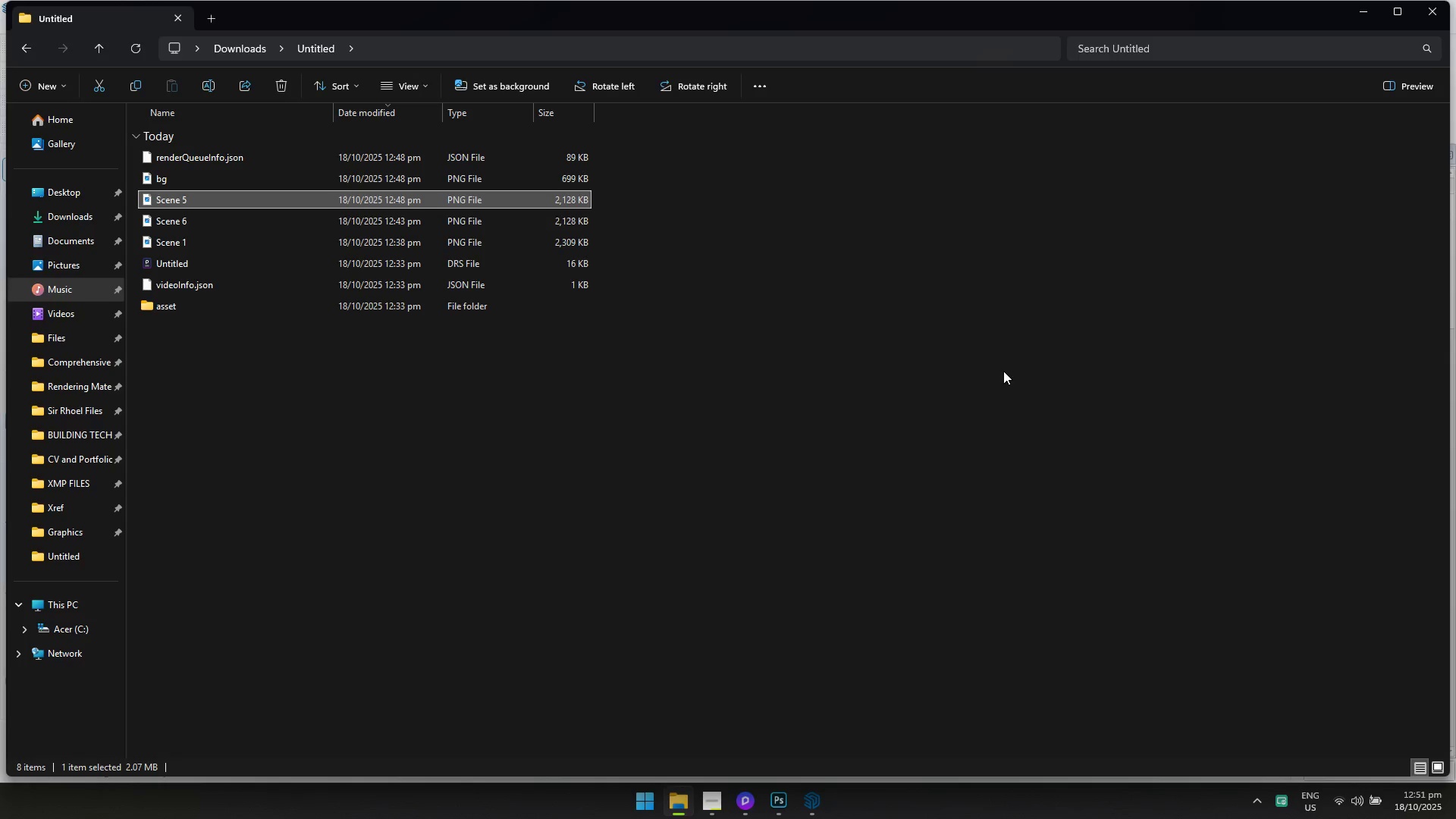 
key(Alt+Tab)
 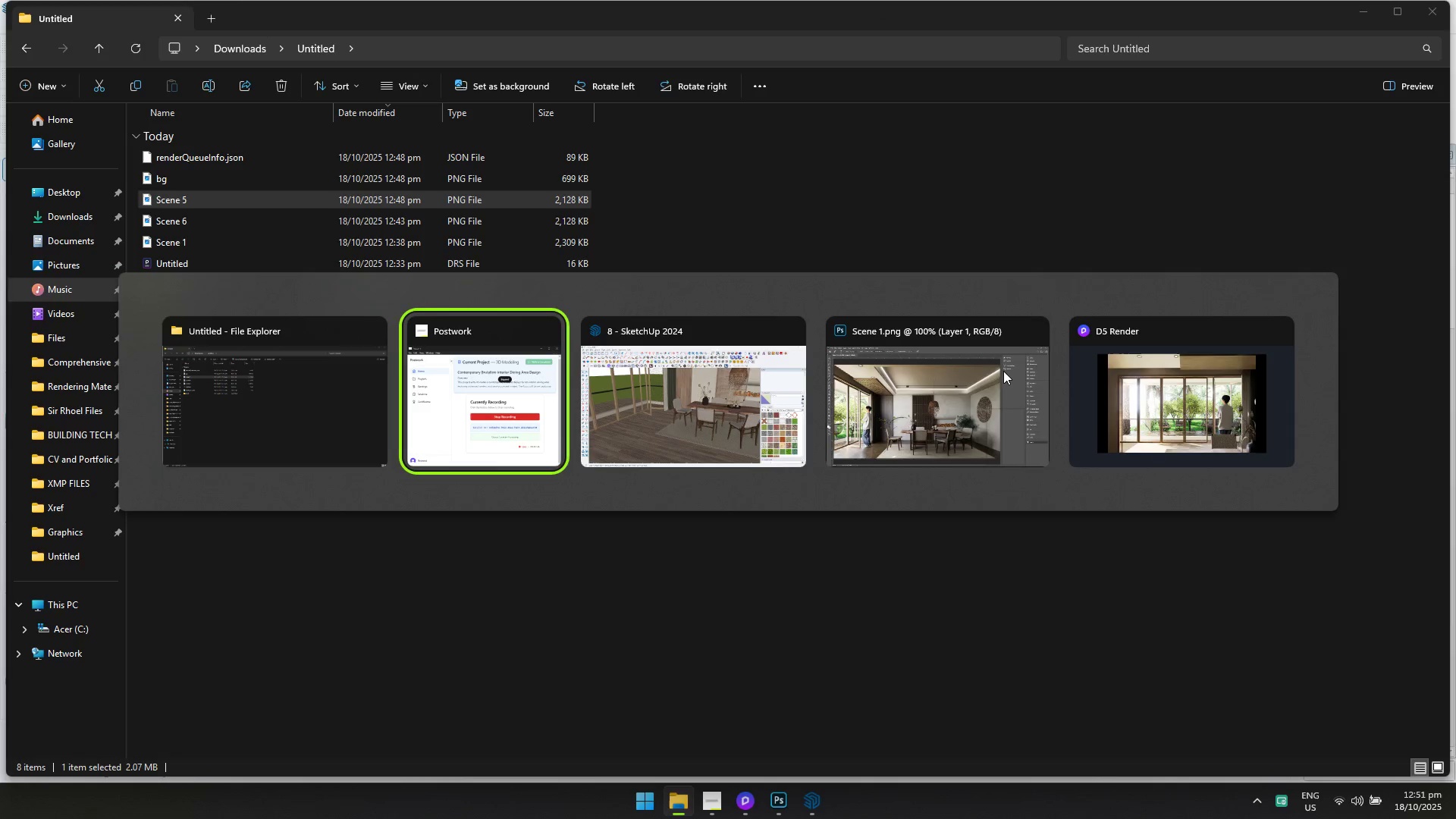 
key(Alt+Tab)
 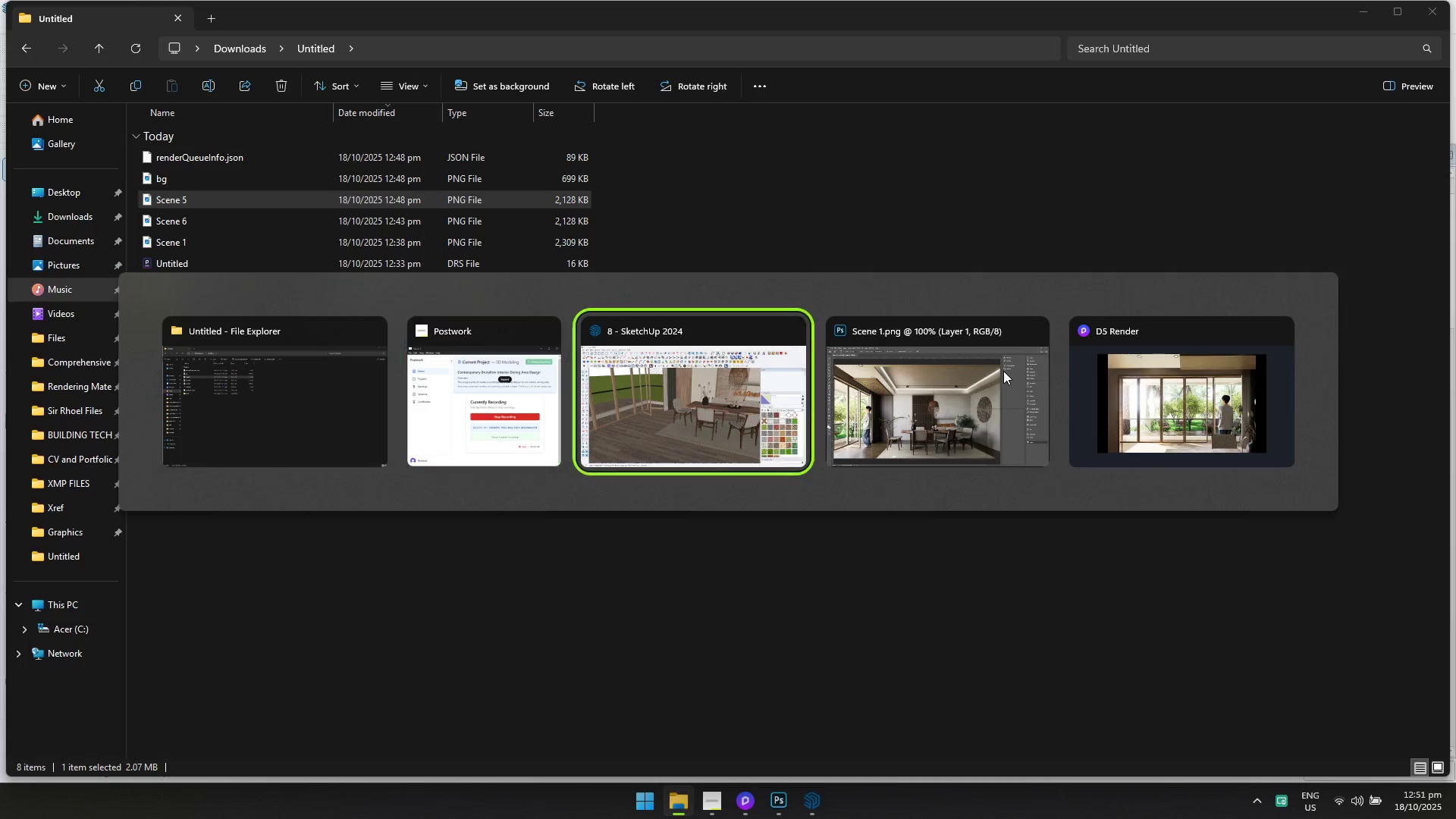 
key(Alt+Tab)
 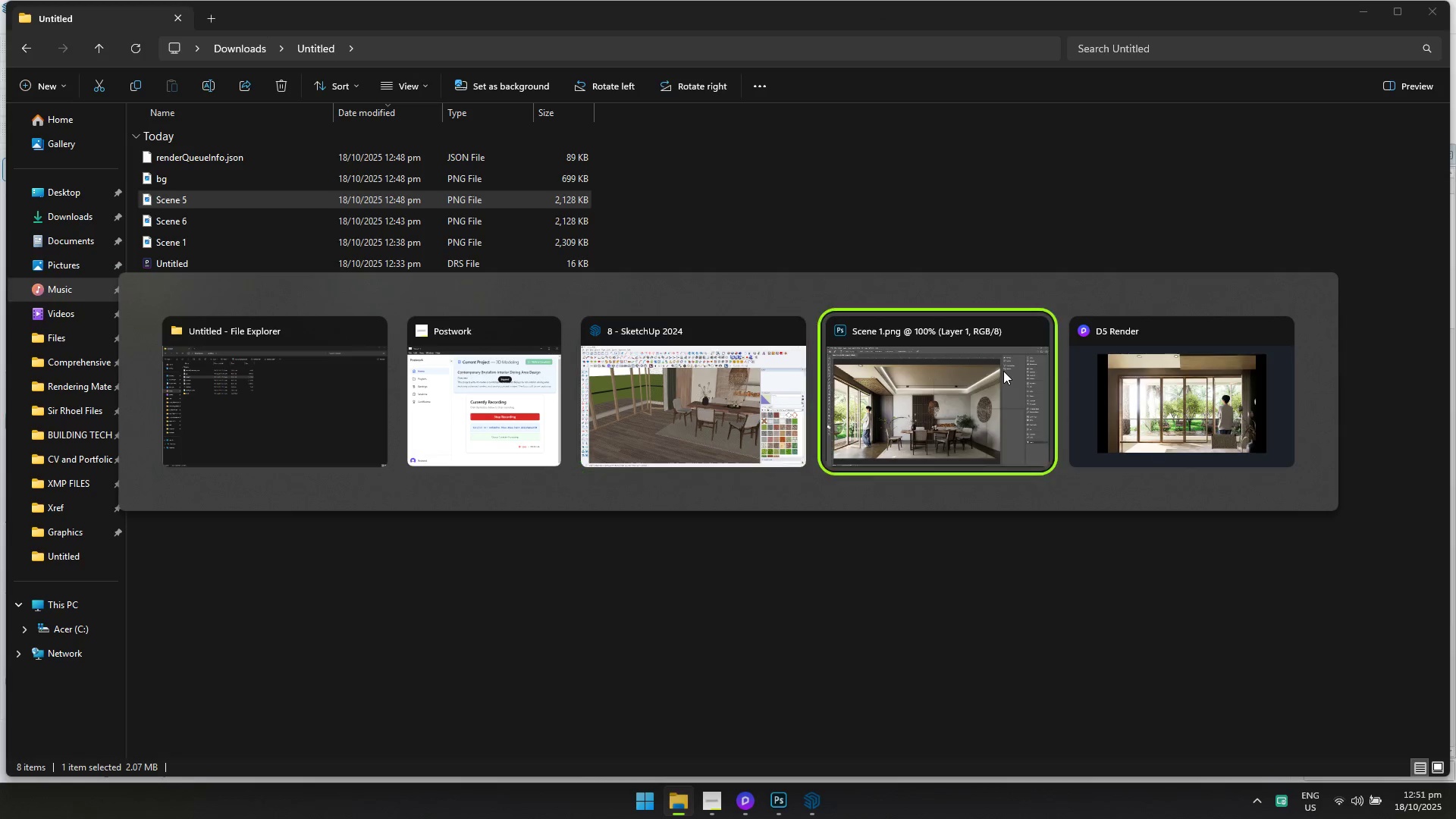 
key(Alt+Tab)
 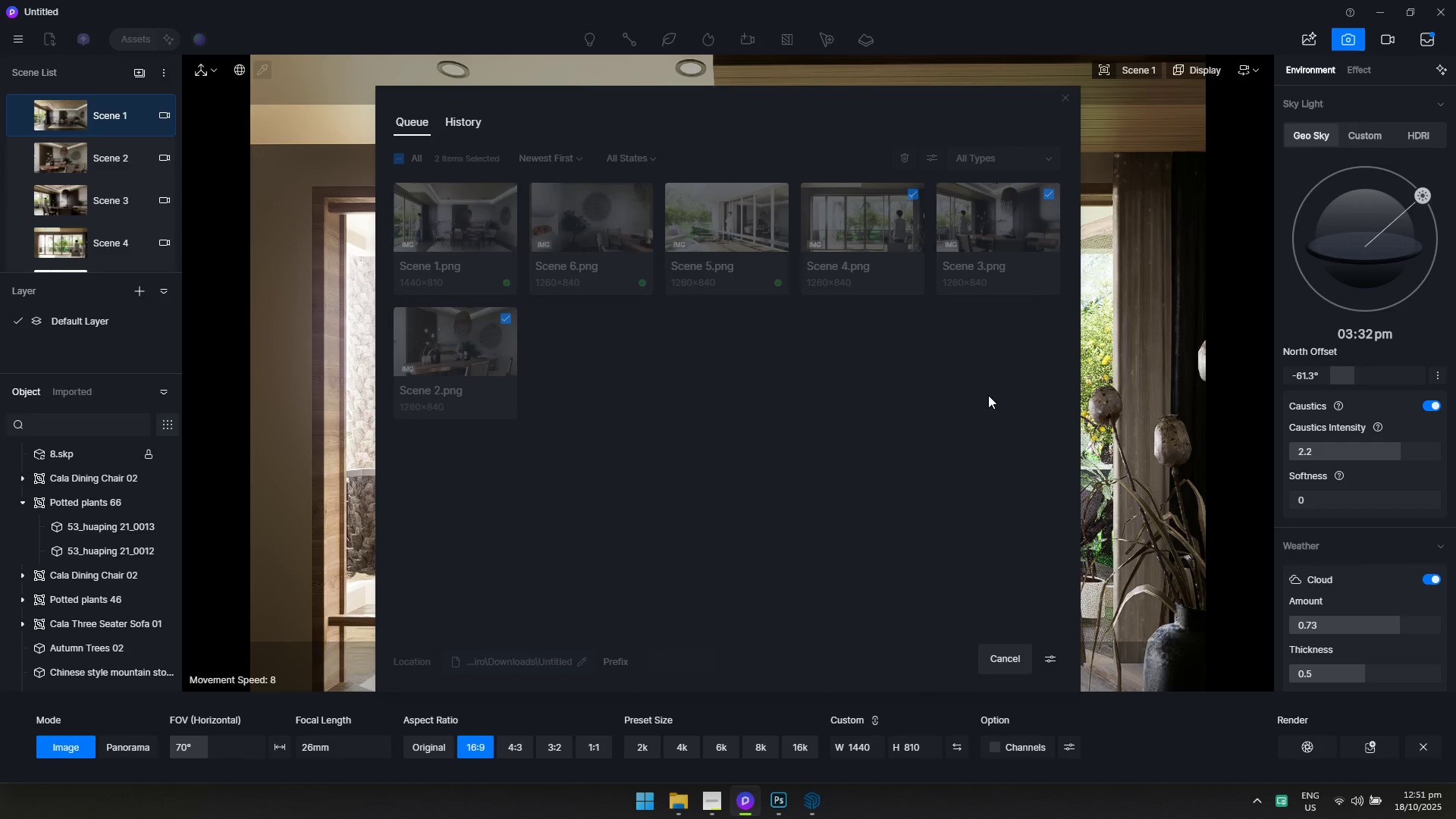 
wait(5.64)
 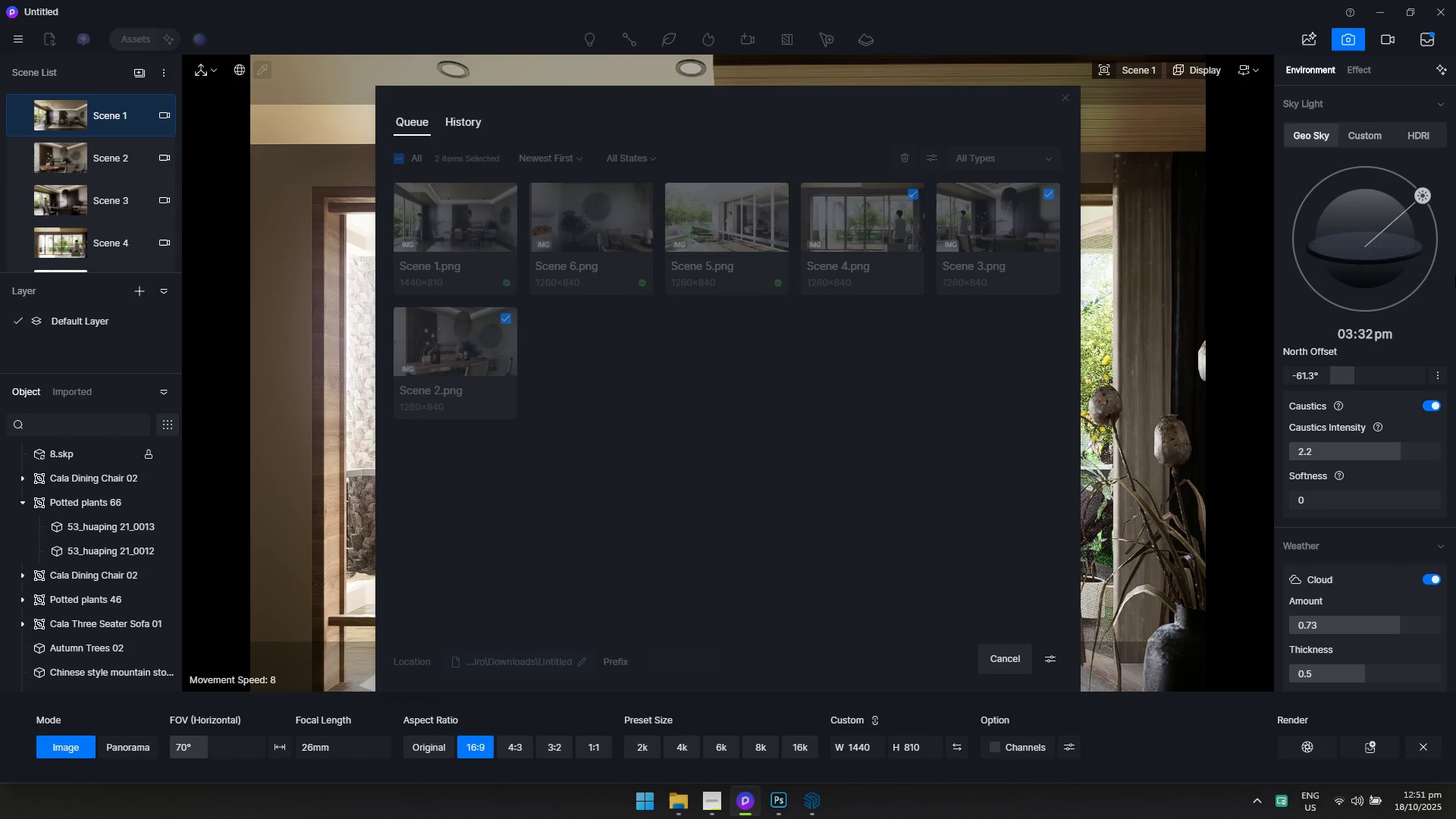 
key(Alt+Tab)
 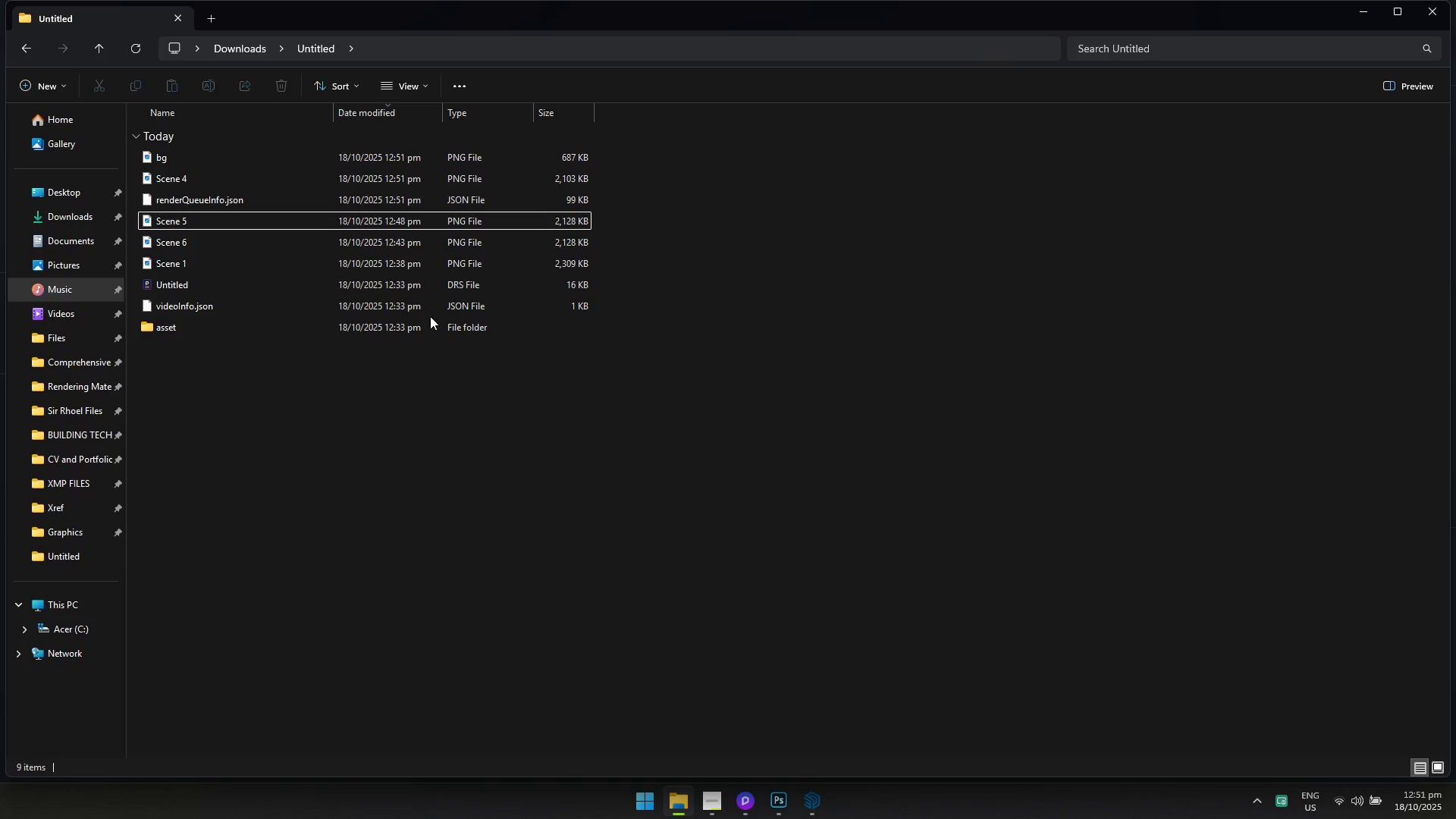 
left_click([196, 441])
 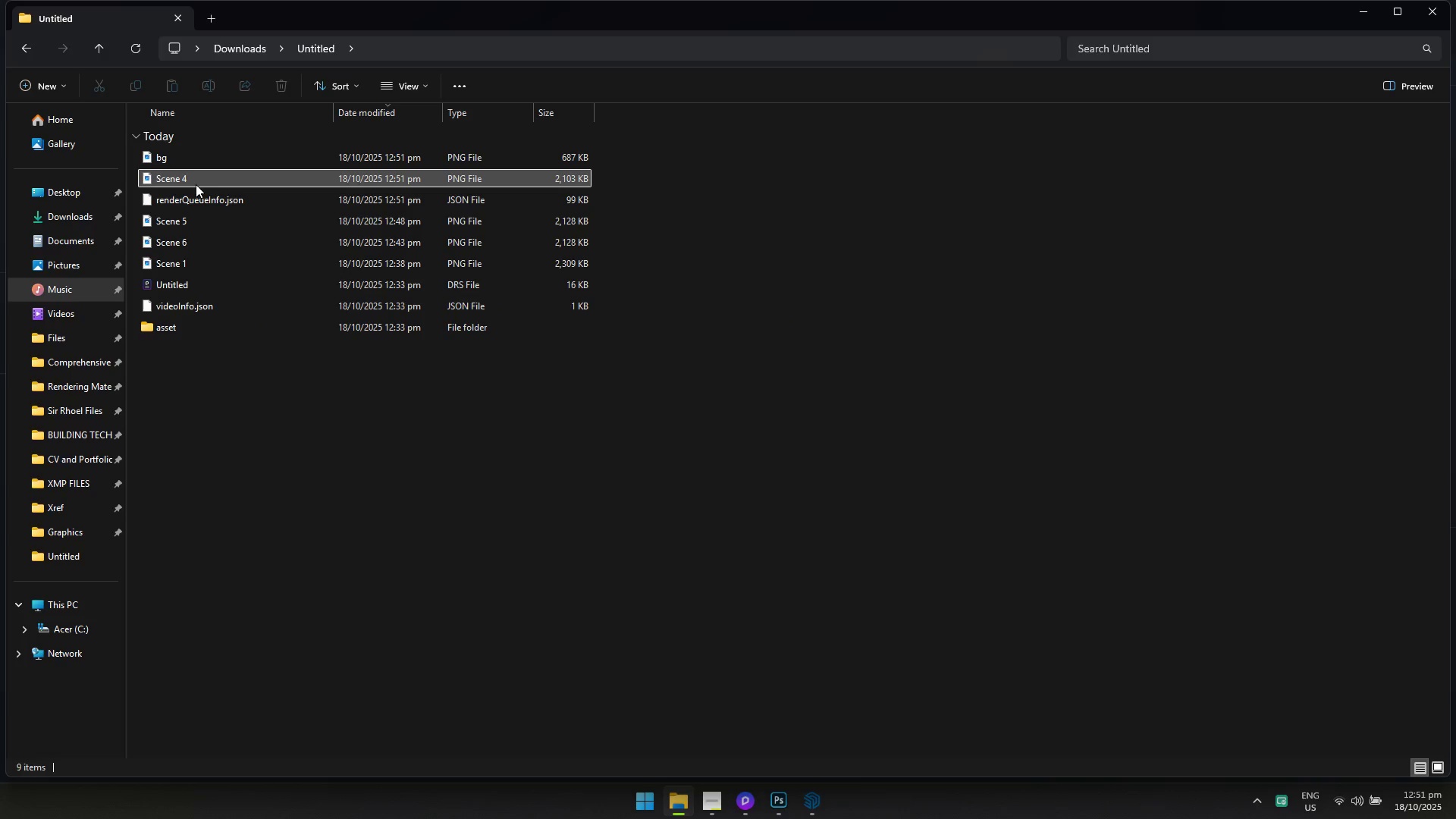 
double_click([196, 184])
 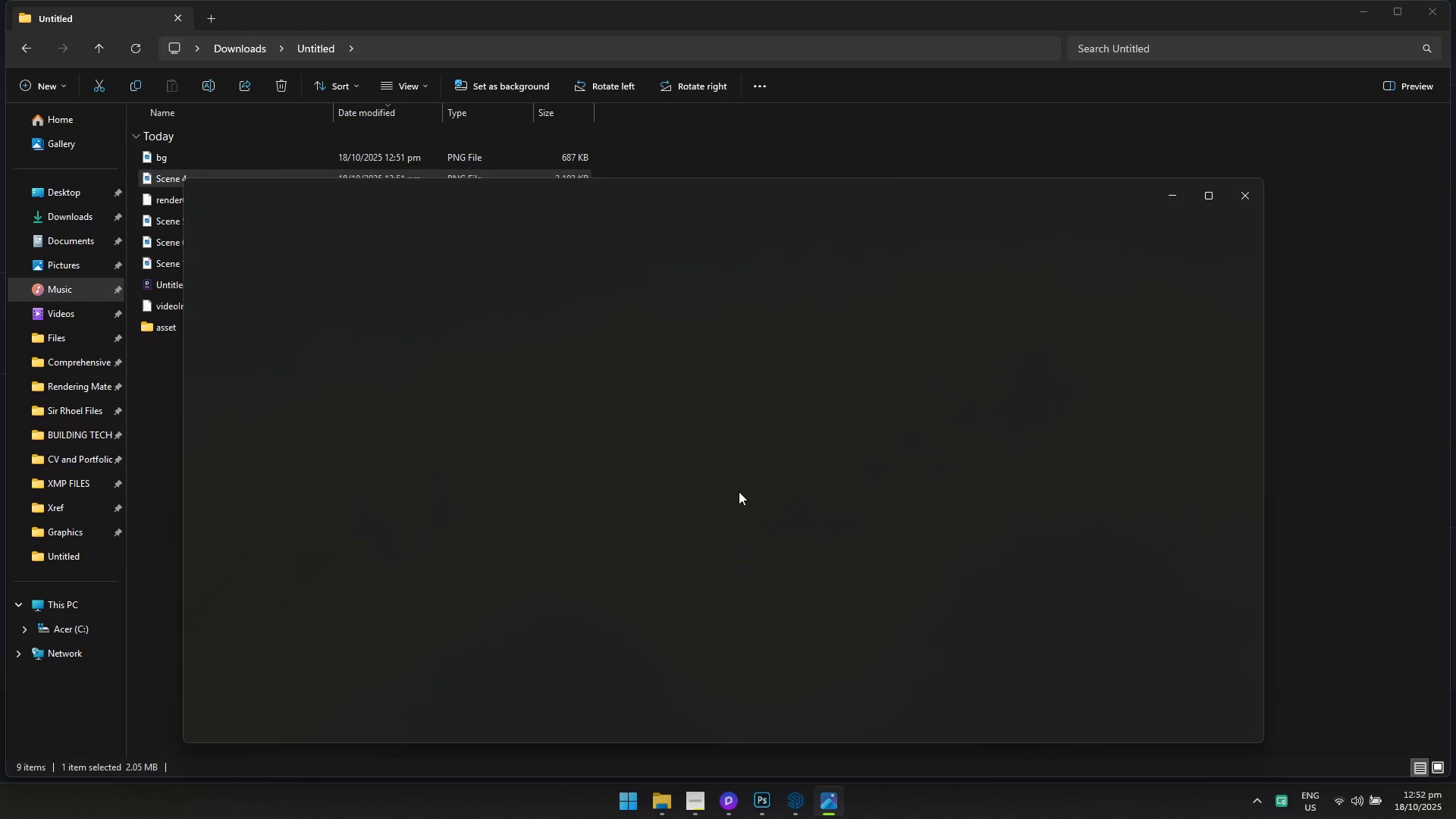 
scroll: coordinate [803, 577], scroll_direction: up, amount: 8.0
 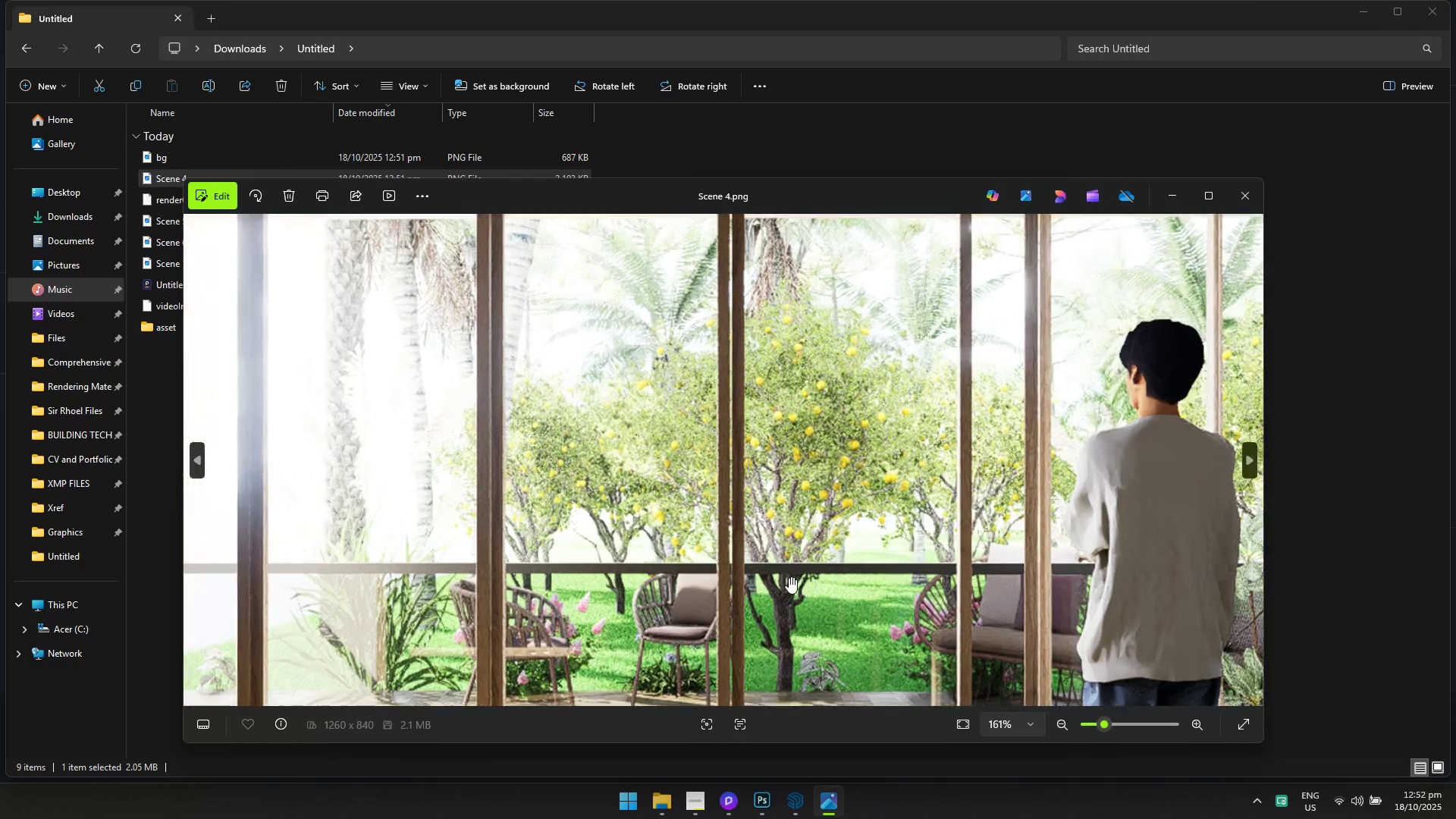 
left_click_drag(start_coordinate=[786, 576], to_coordinate=[752, 298])
 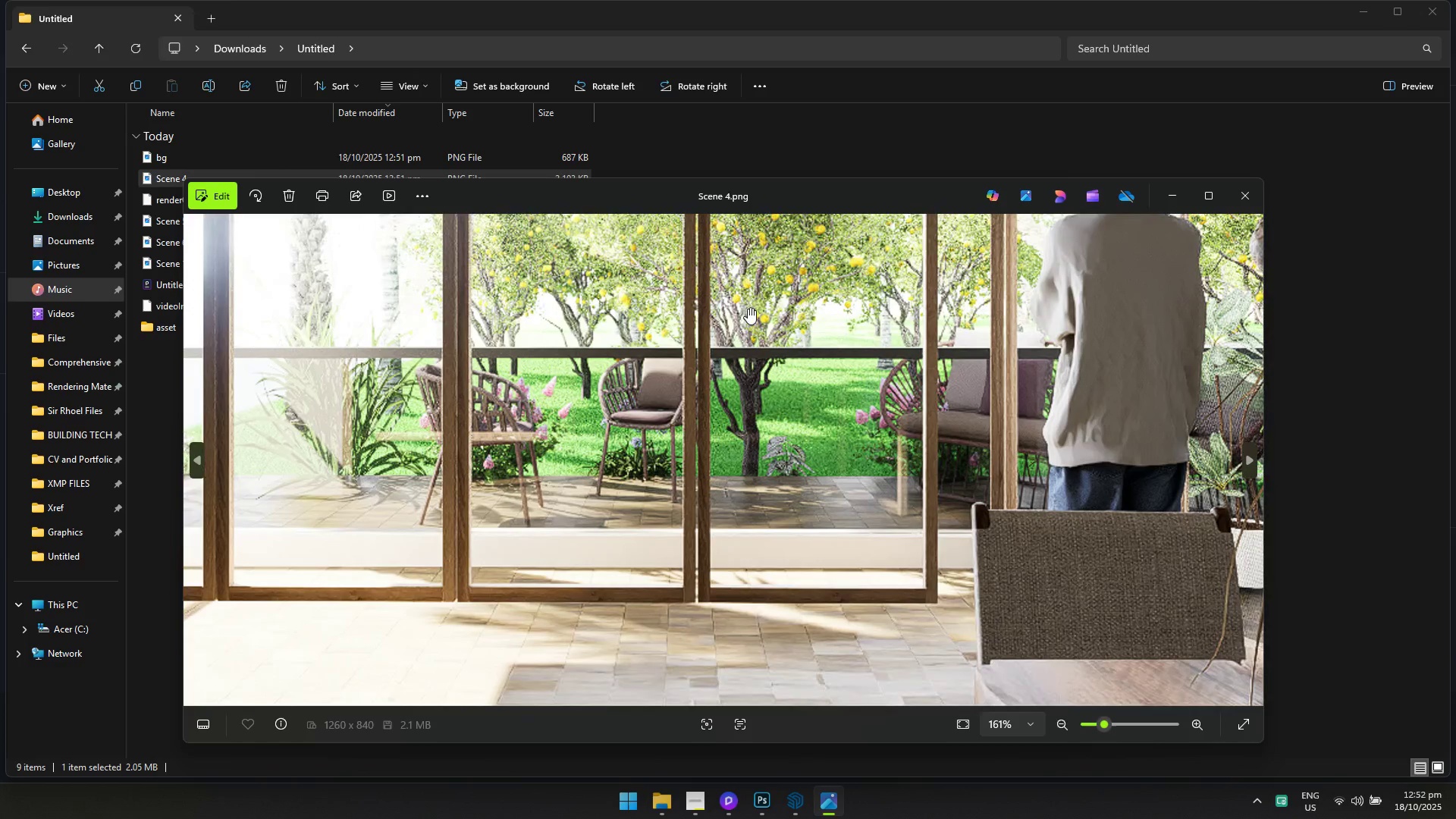 
double_click([752, 298])
 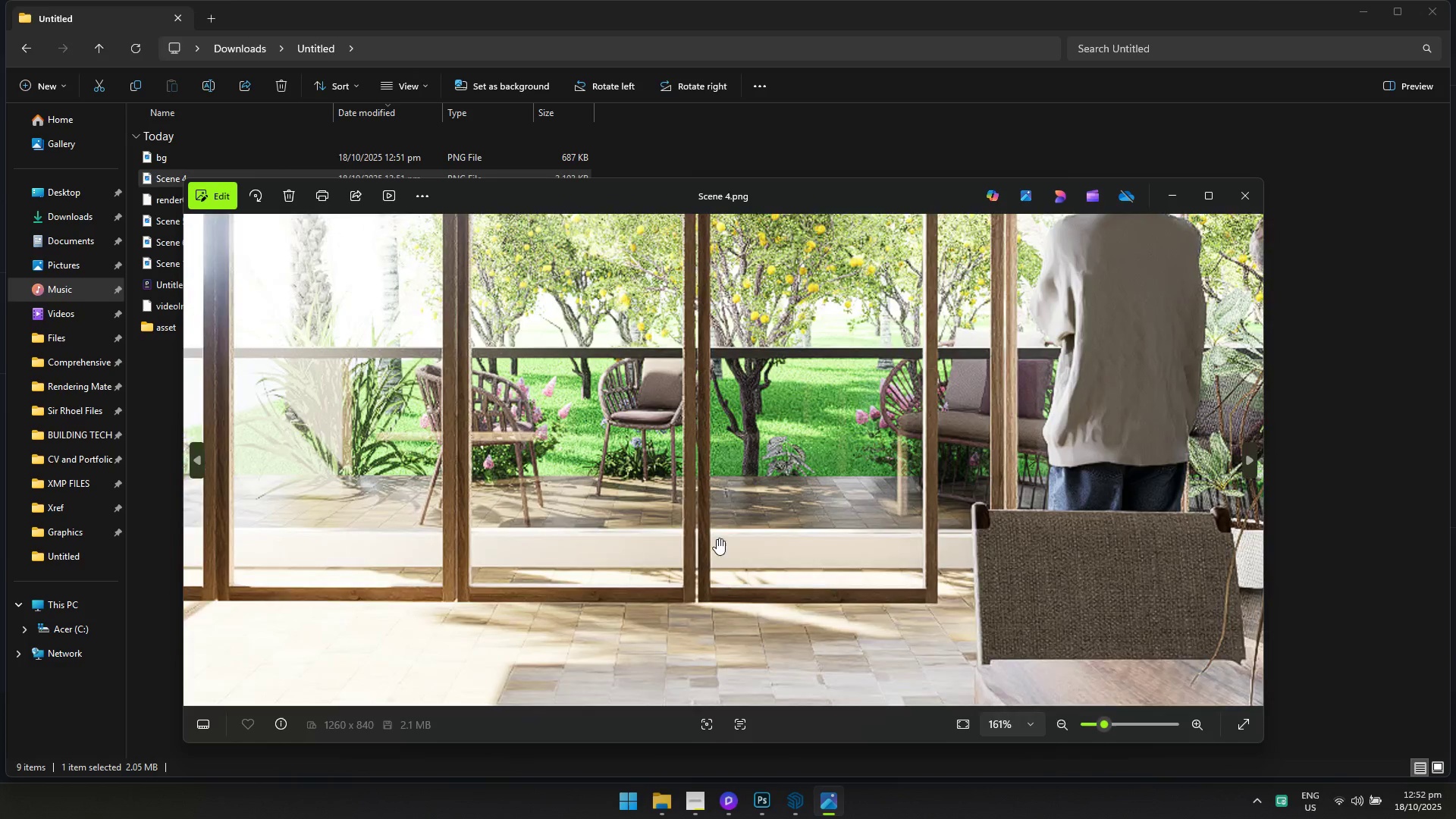 
scroll: coordinate [745, 526], scroll_direction: down, amount: 12.0
 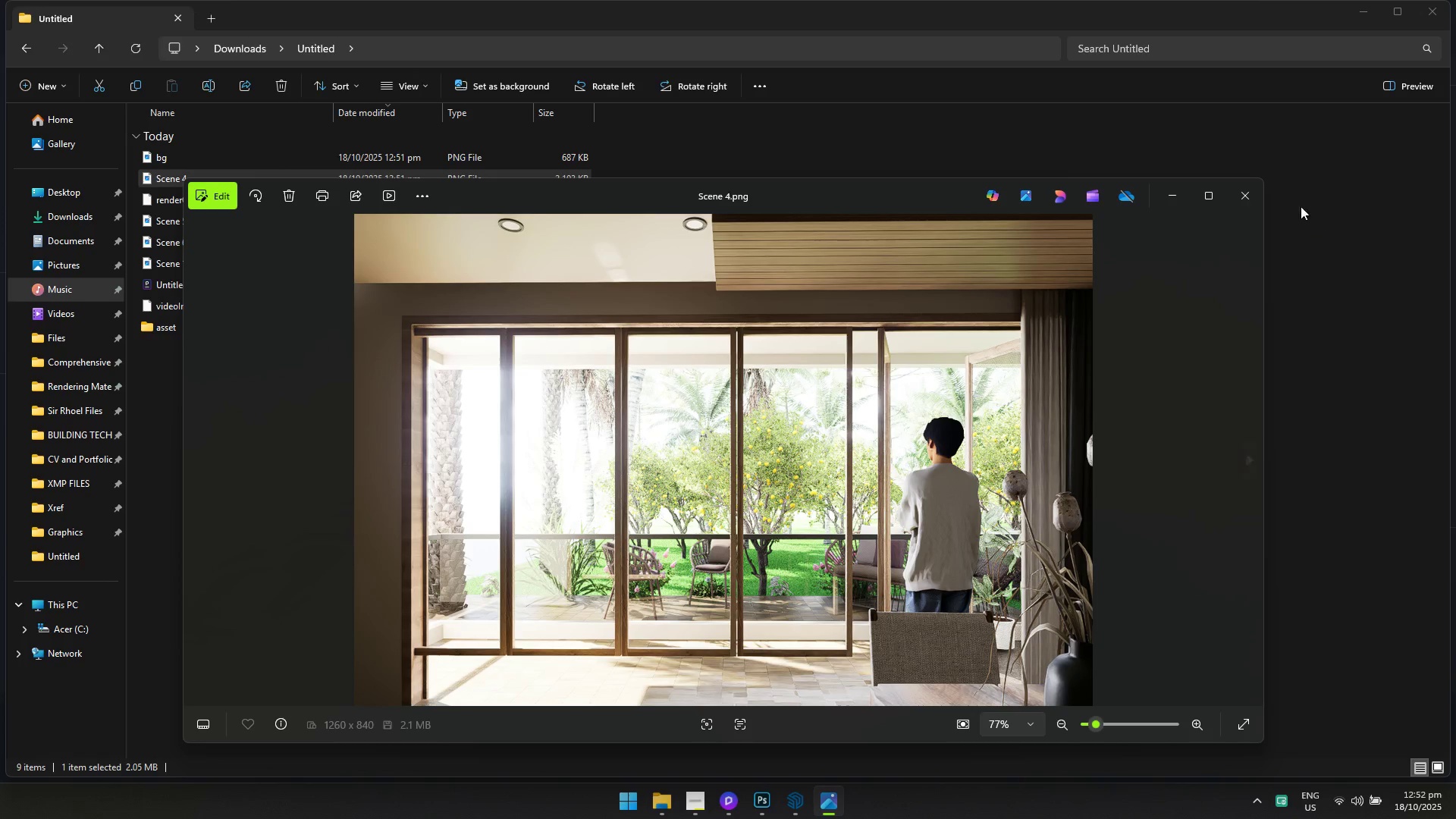 
left_click([1233, 196])
 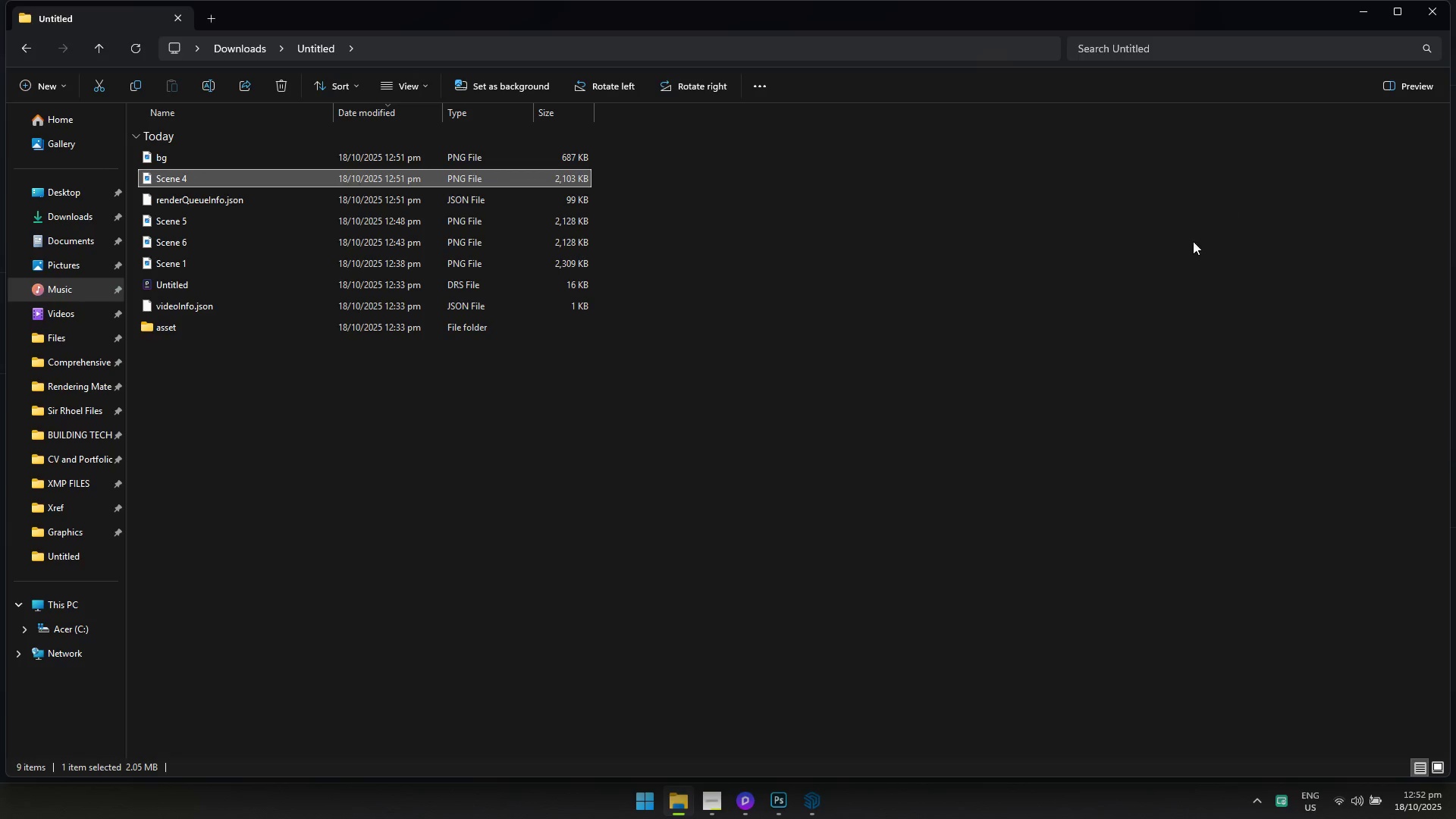 
key(Alt+Tab)
 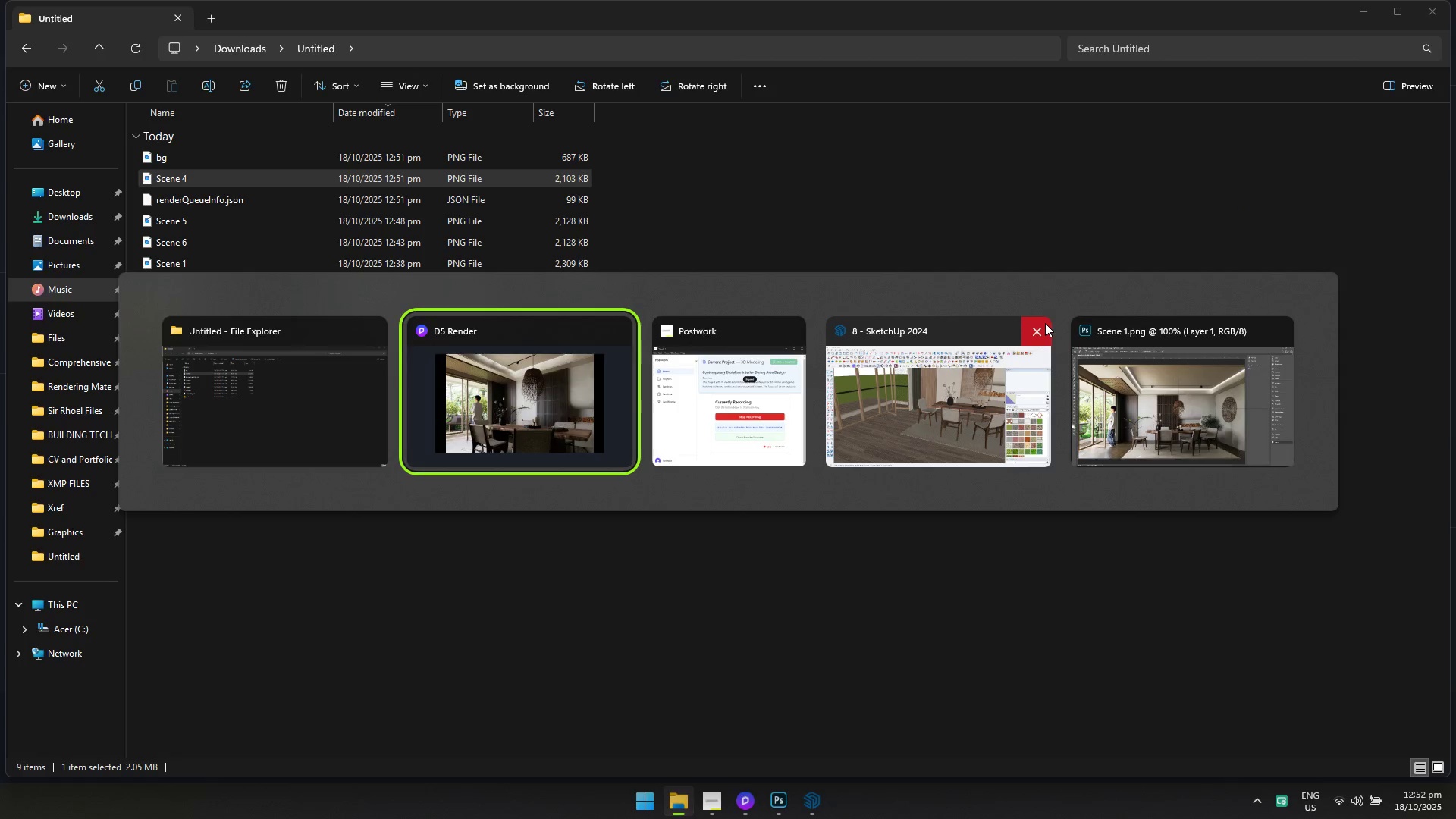 
key(Alt+Tab)
 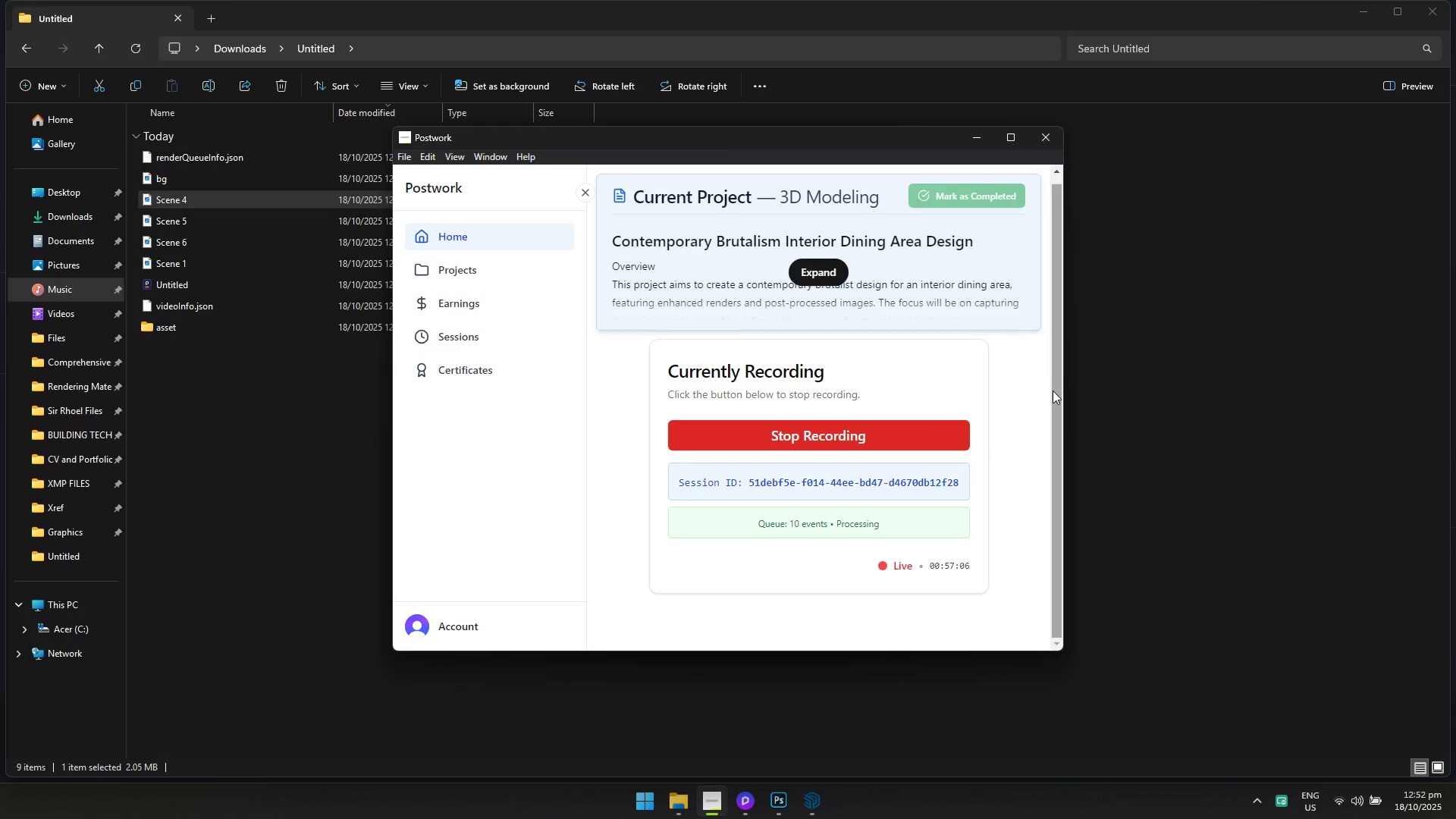 
wait(5.03)
 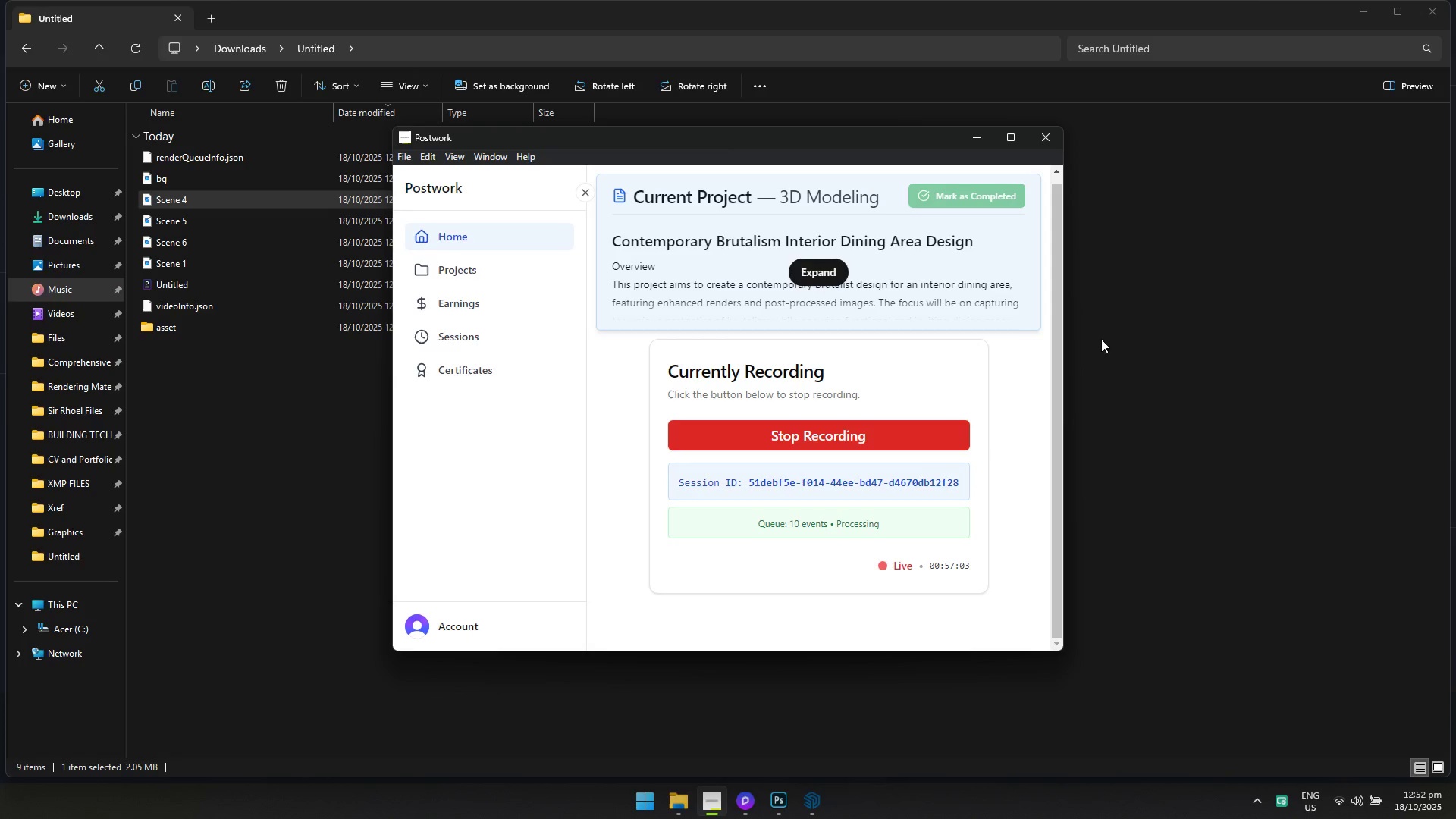 
key(Alt+Tab)
 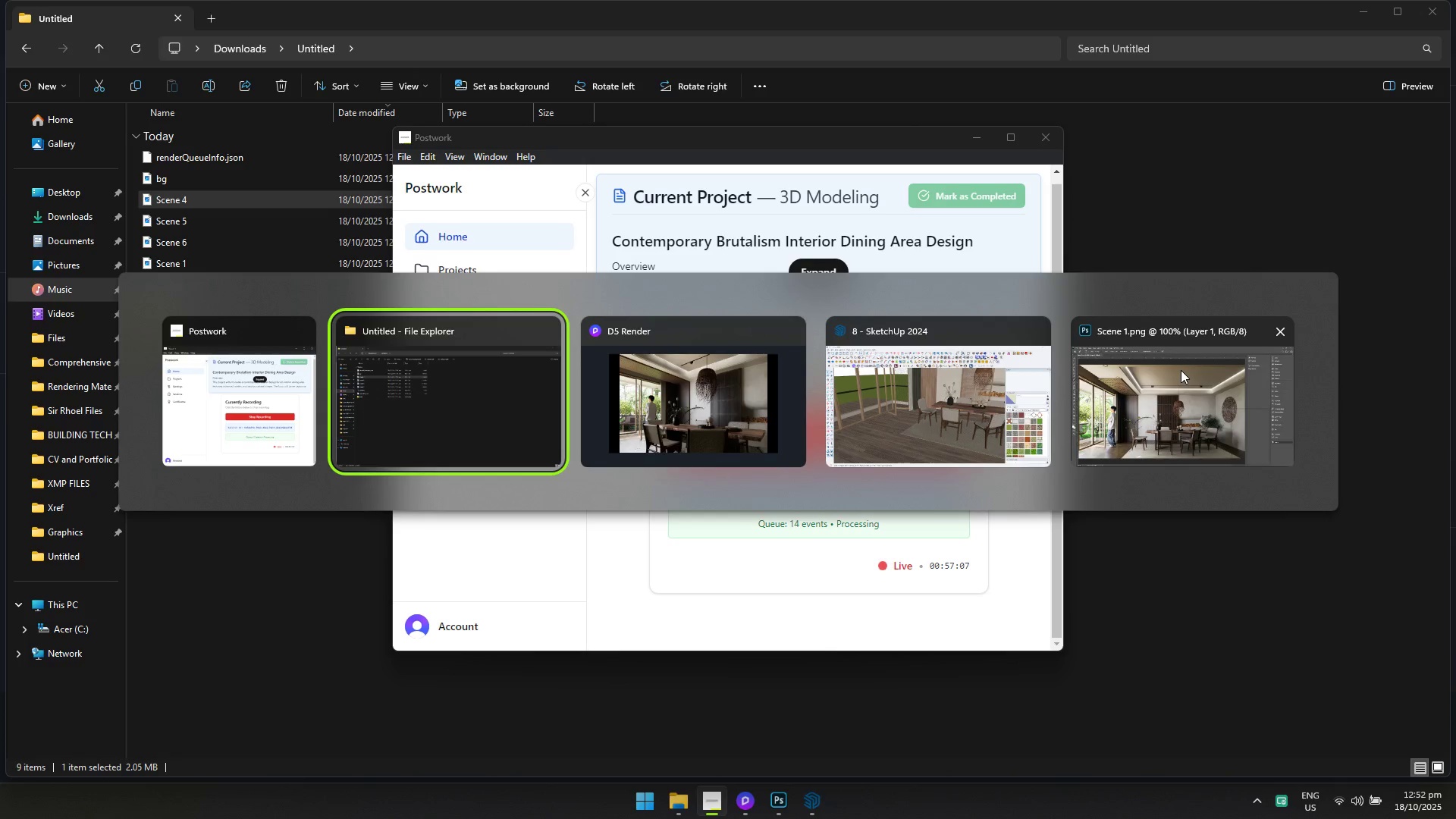 
key(Alt+Tab)
 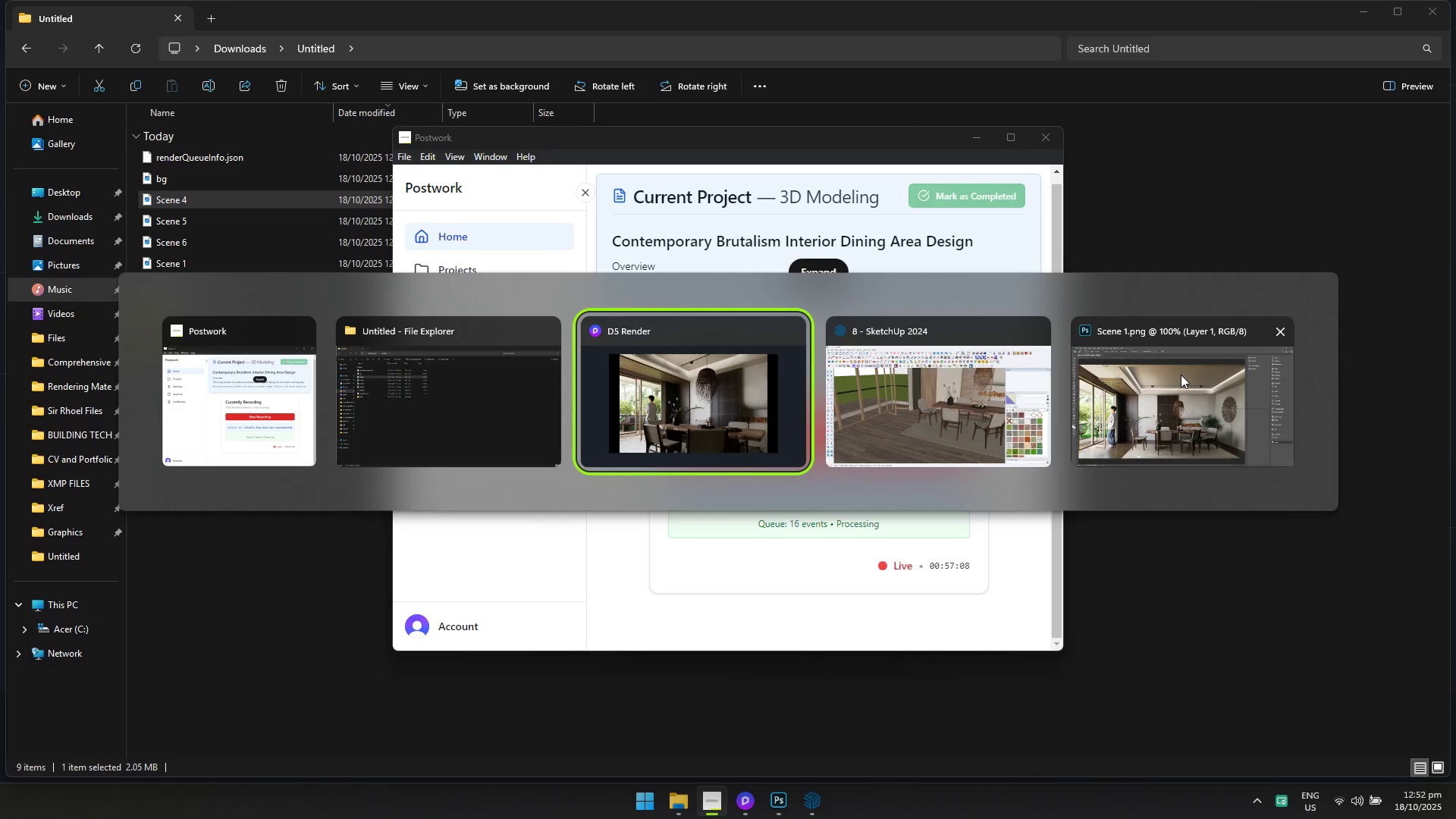 
key(Alt+Tab)
 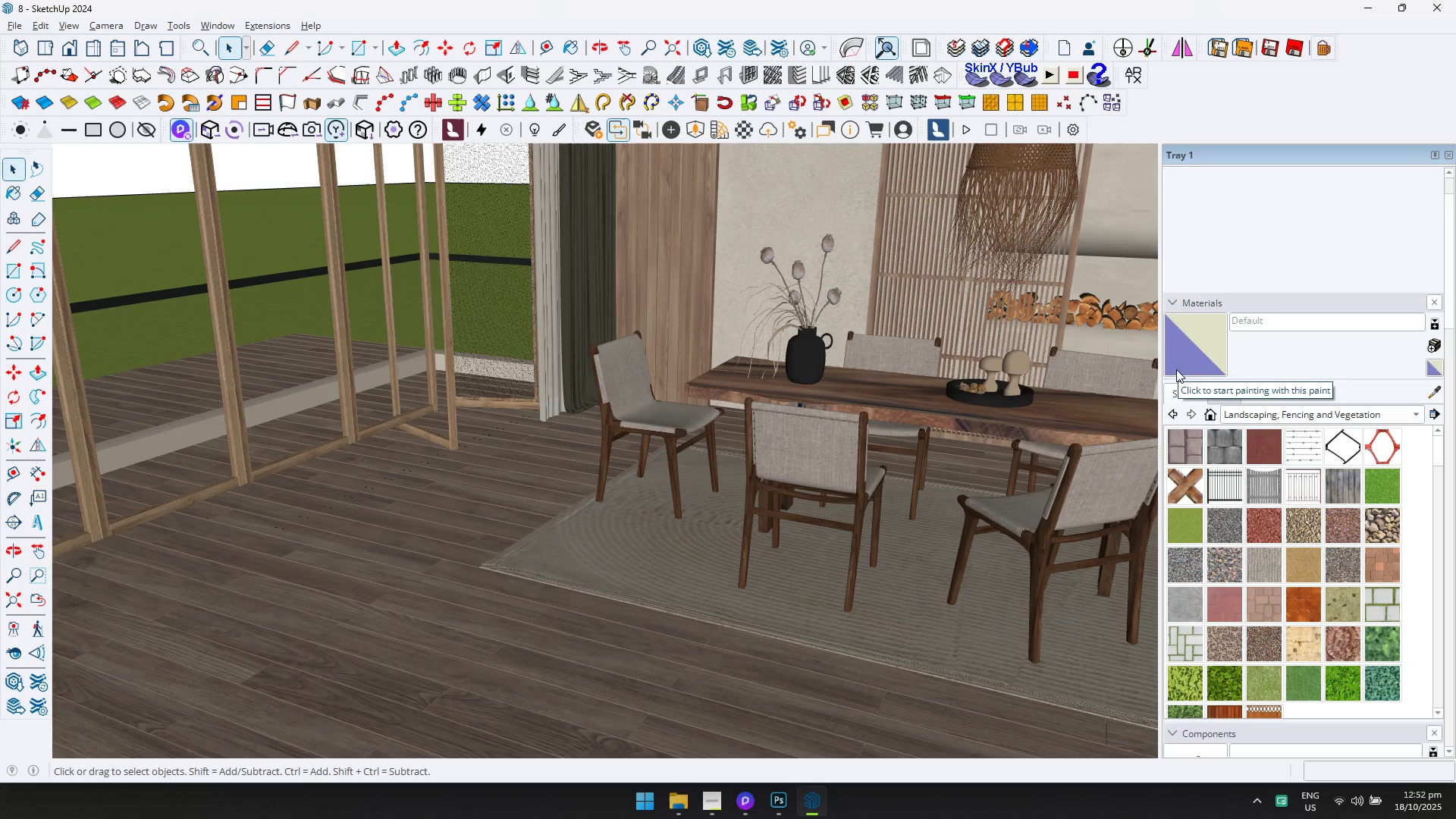 
wait(7.13)
 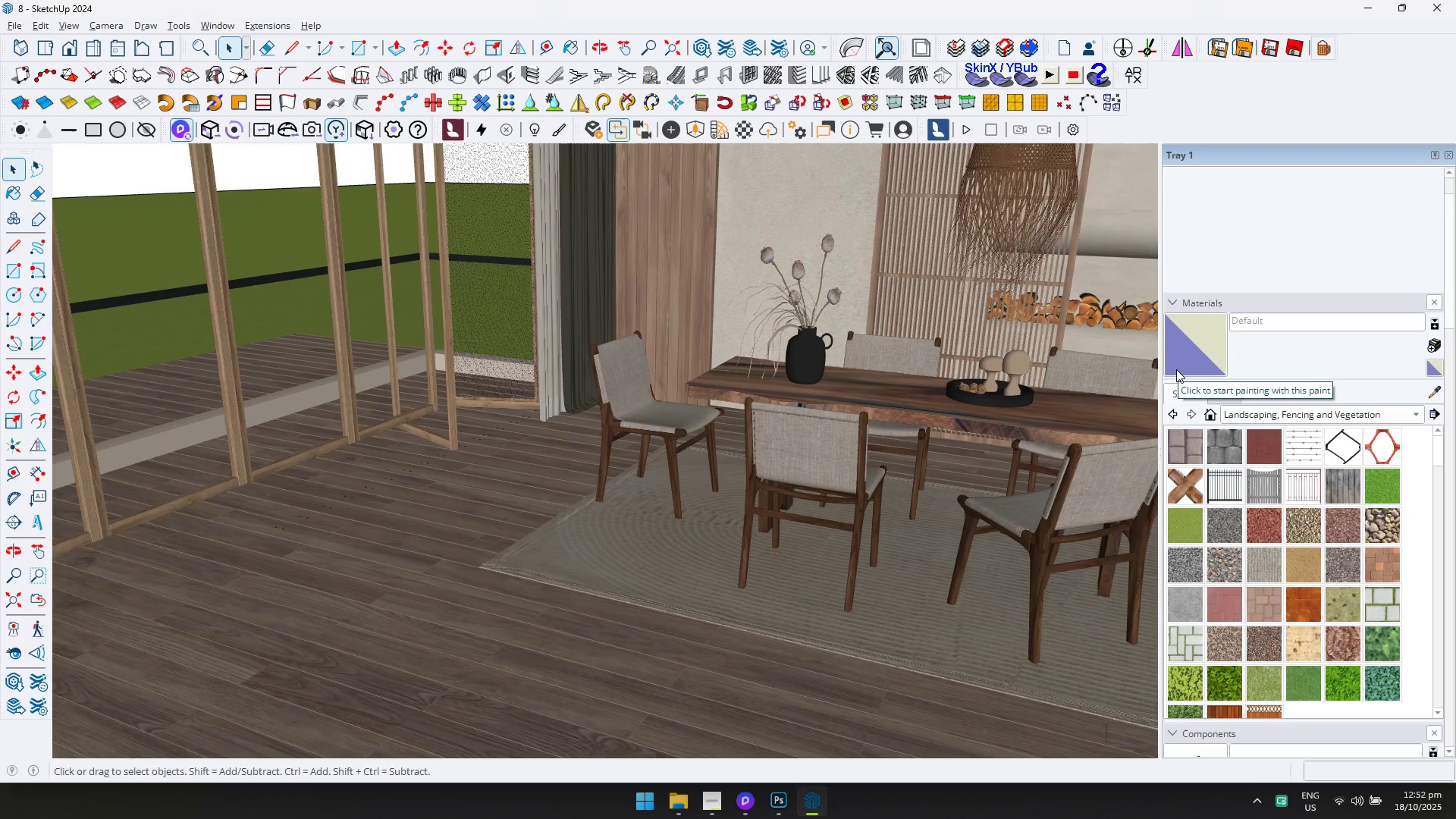 
key(Alt+Tab)
 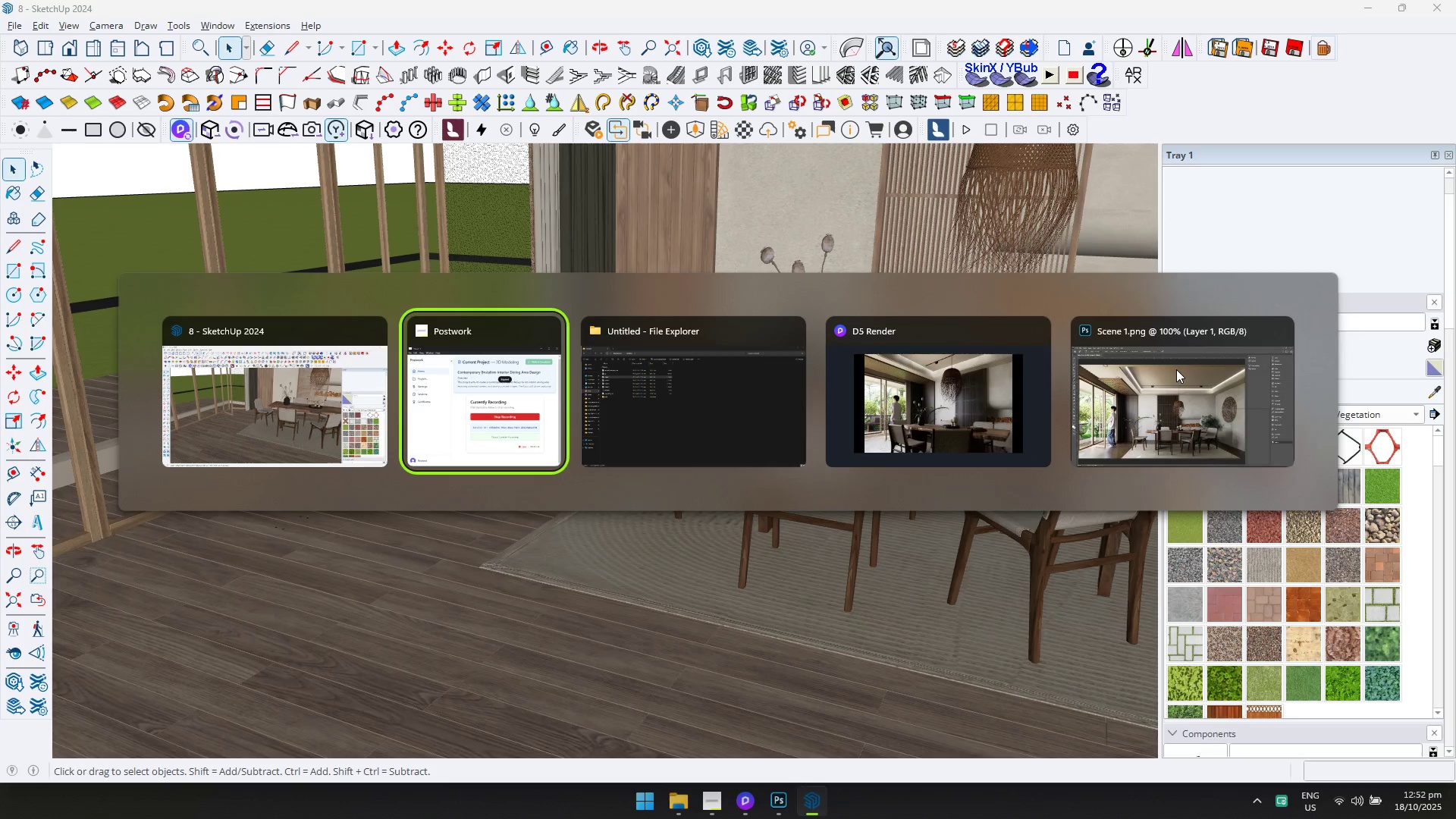 
key(Alt+Tab)
 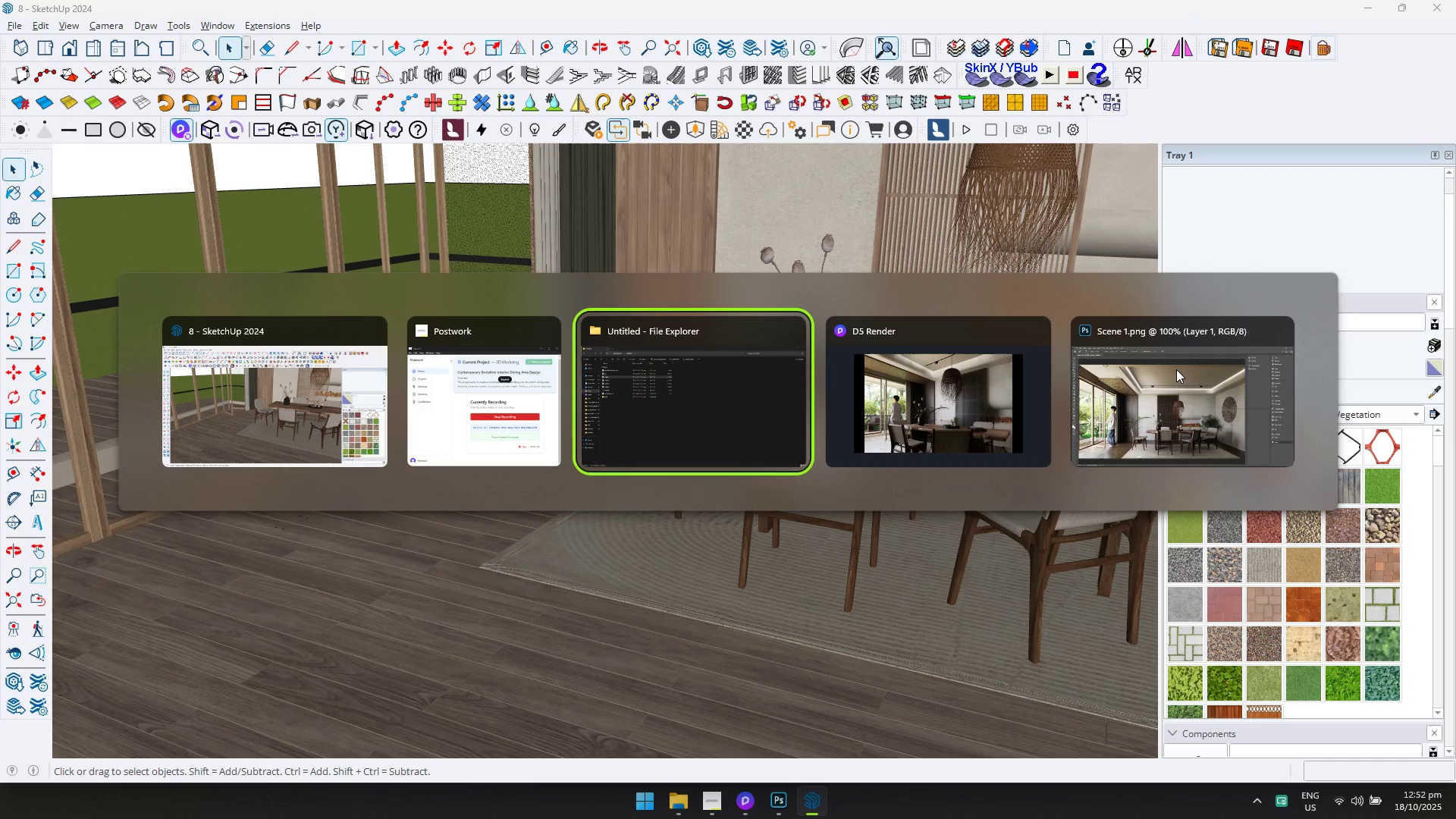 
key(Alt+Tab)
 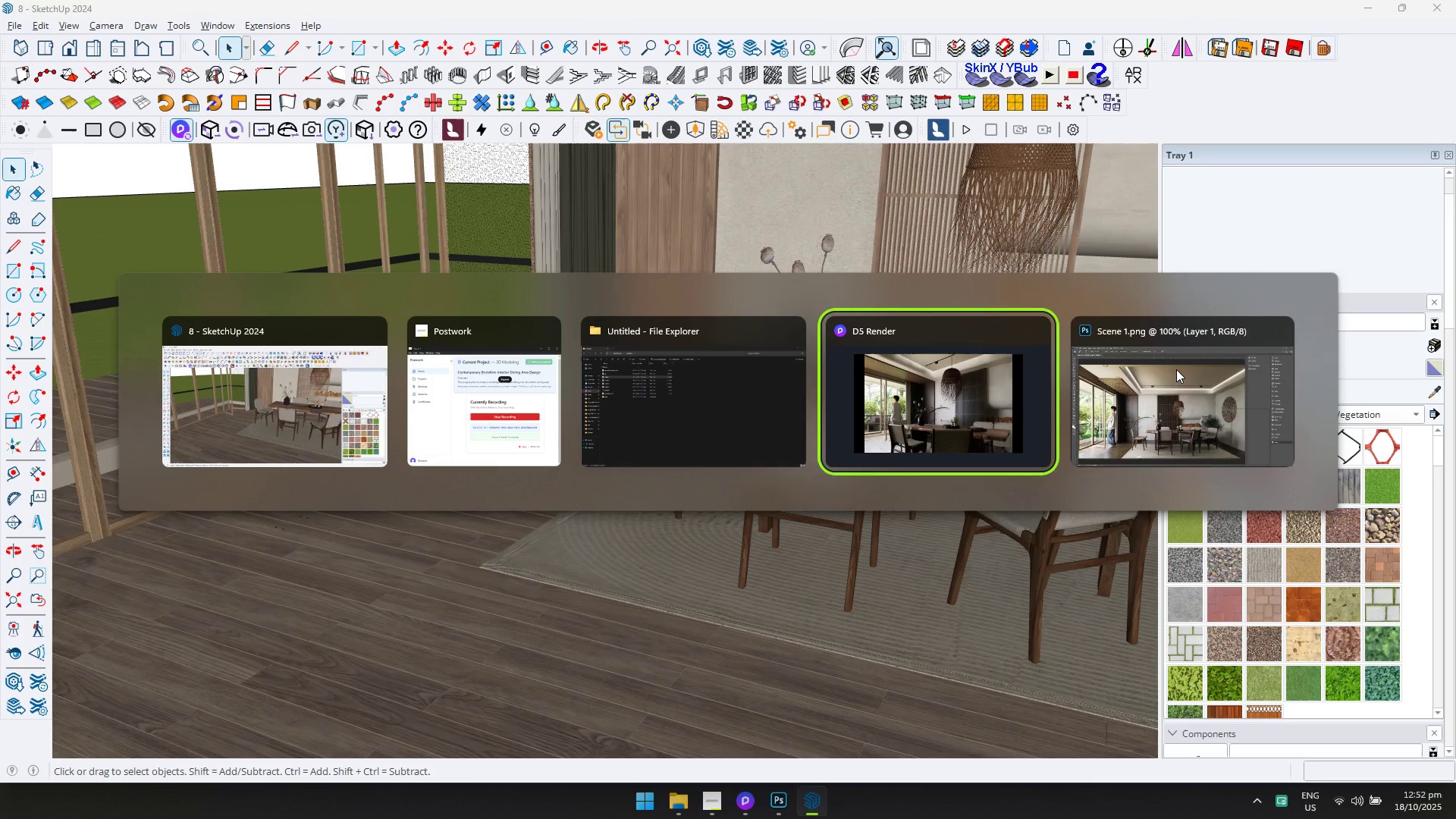 
key(Alt+Tab)
 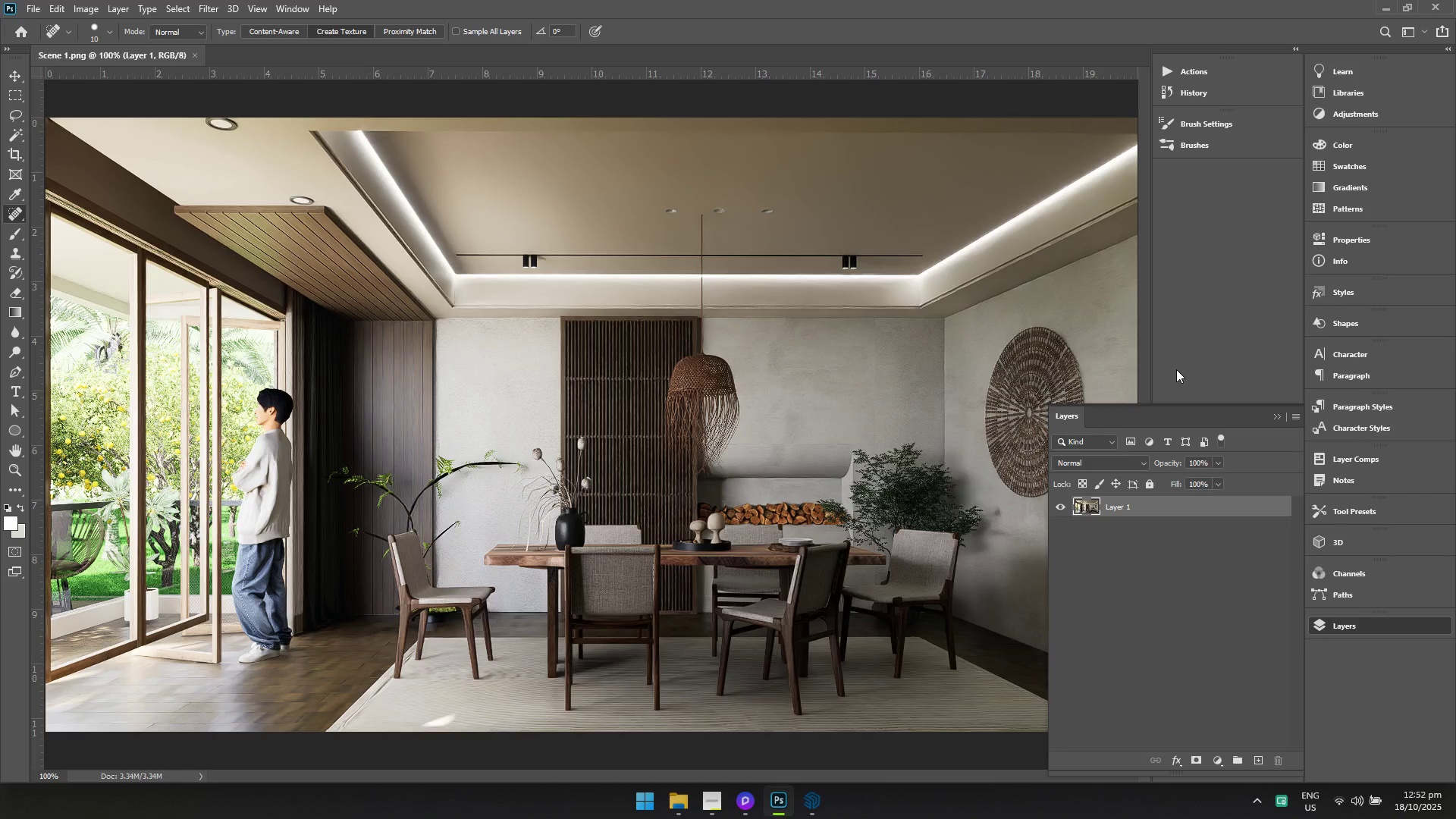 
key(Alt+Tab)
 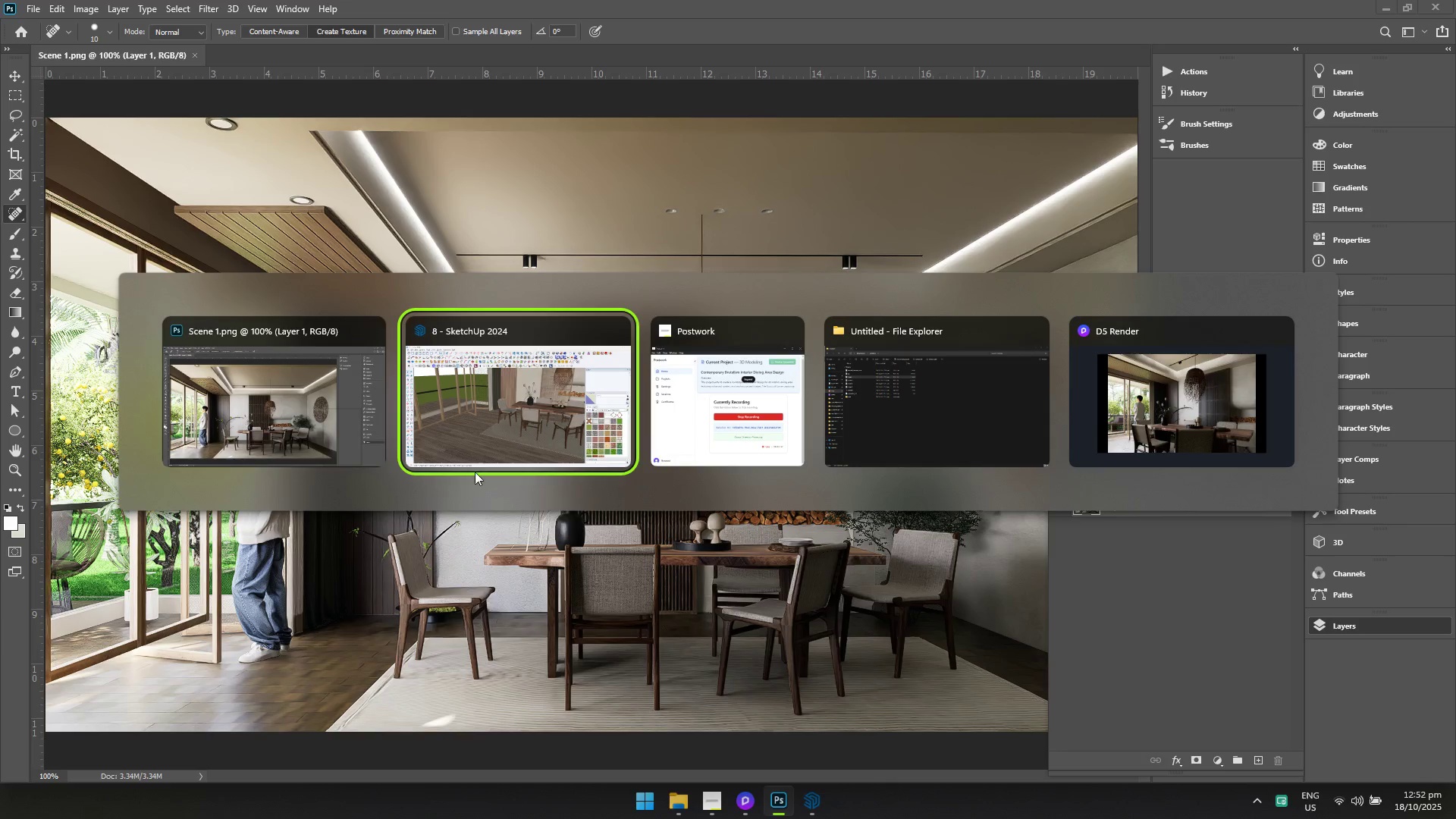 
left_click([494, 445])
 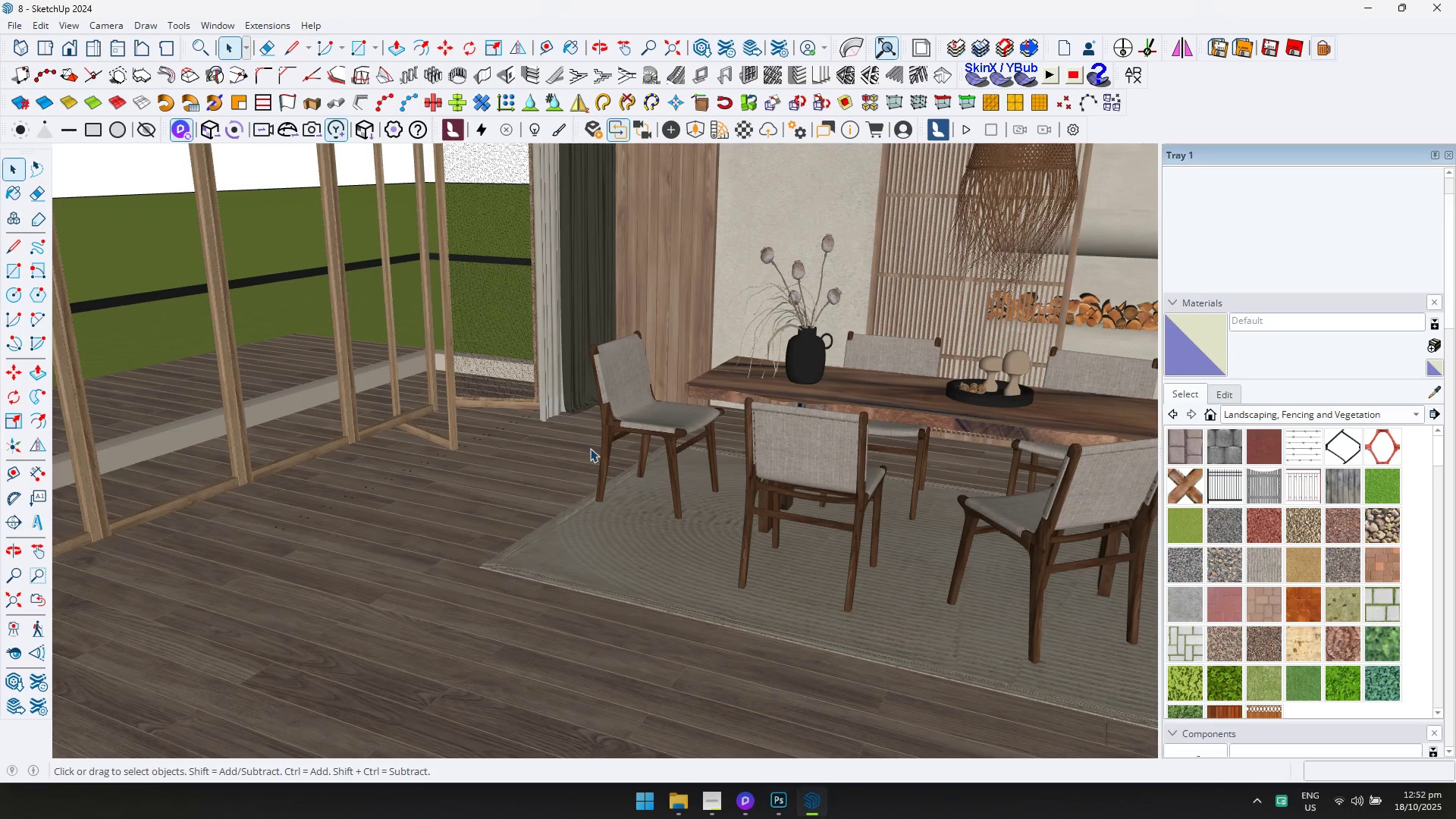 
scroll: coordinate [585, 408], scroll_direction: up, amount: 6.0
 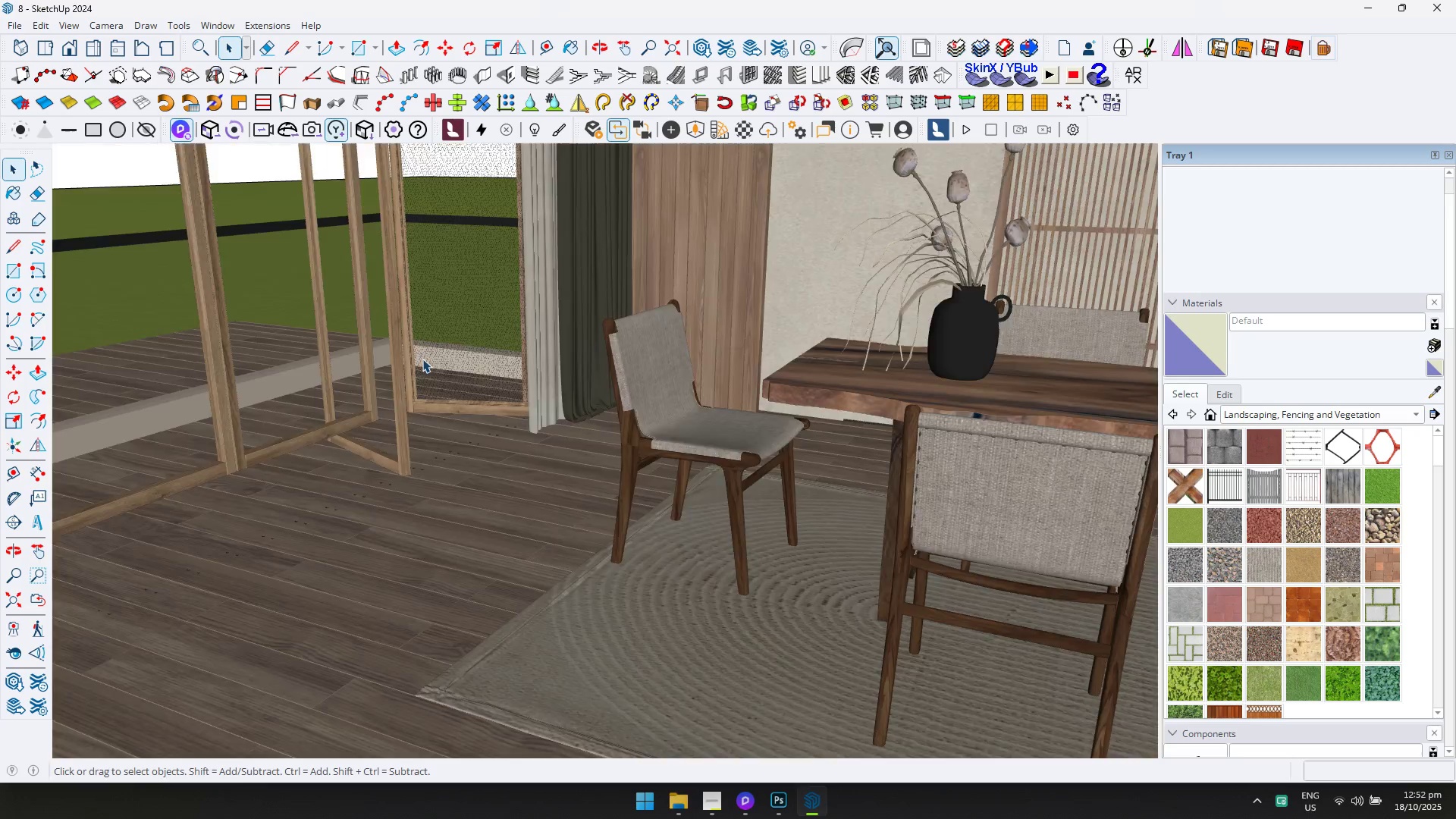 
hold_key(key=ShiftLeft, duration=0.56)
 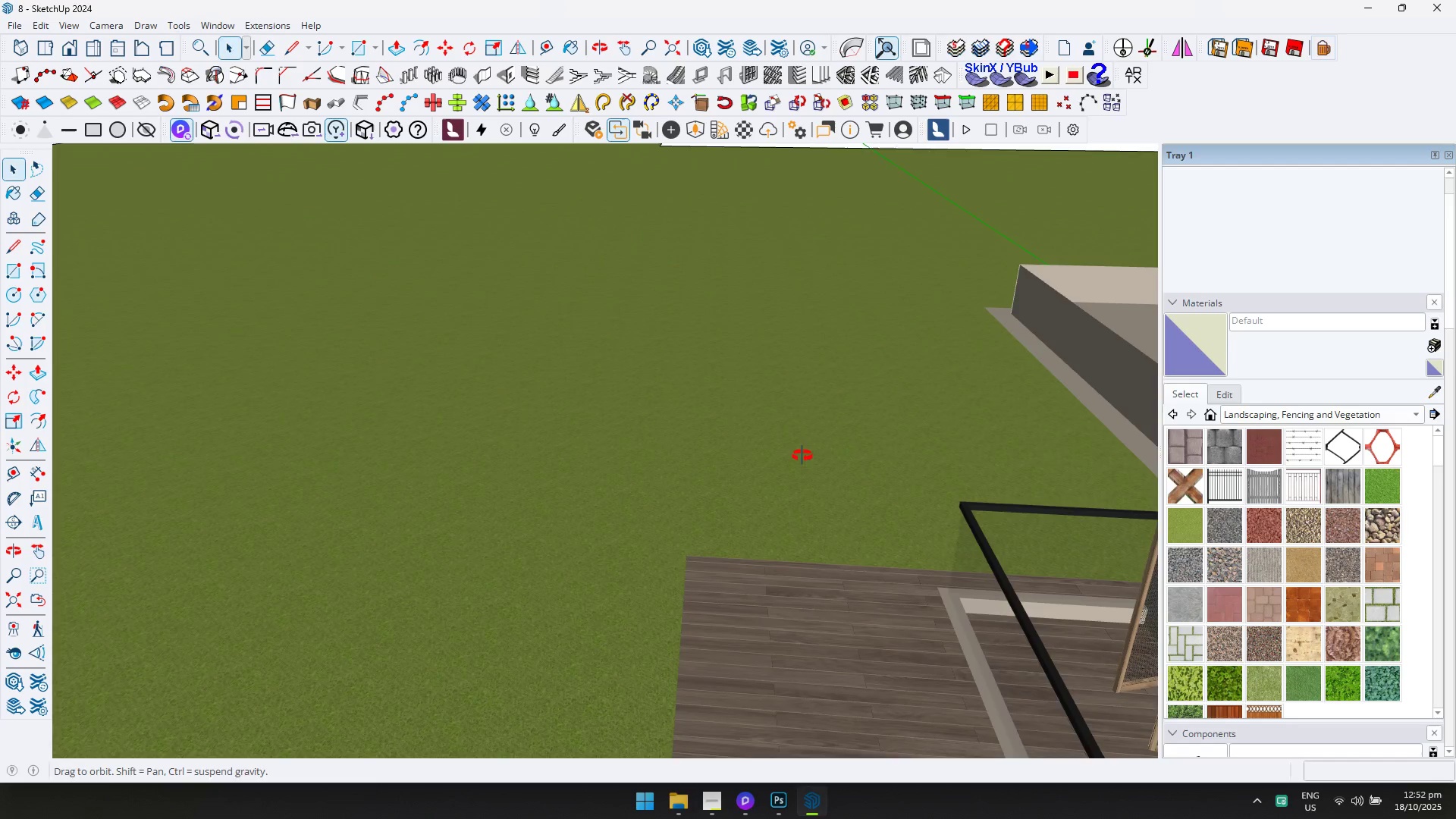 
scroll: coordinate [850, 435], scroll_direction: down, amount: 25.0
 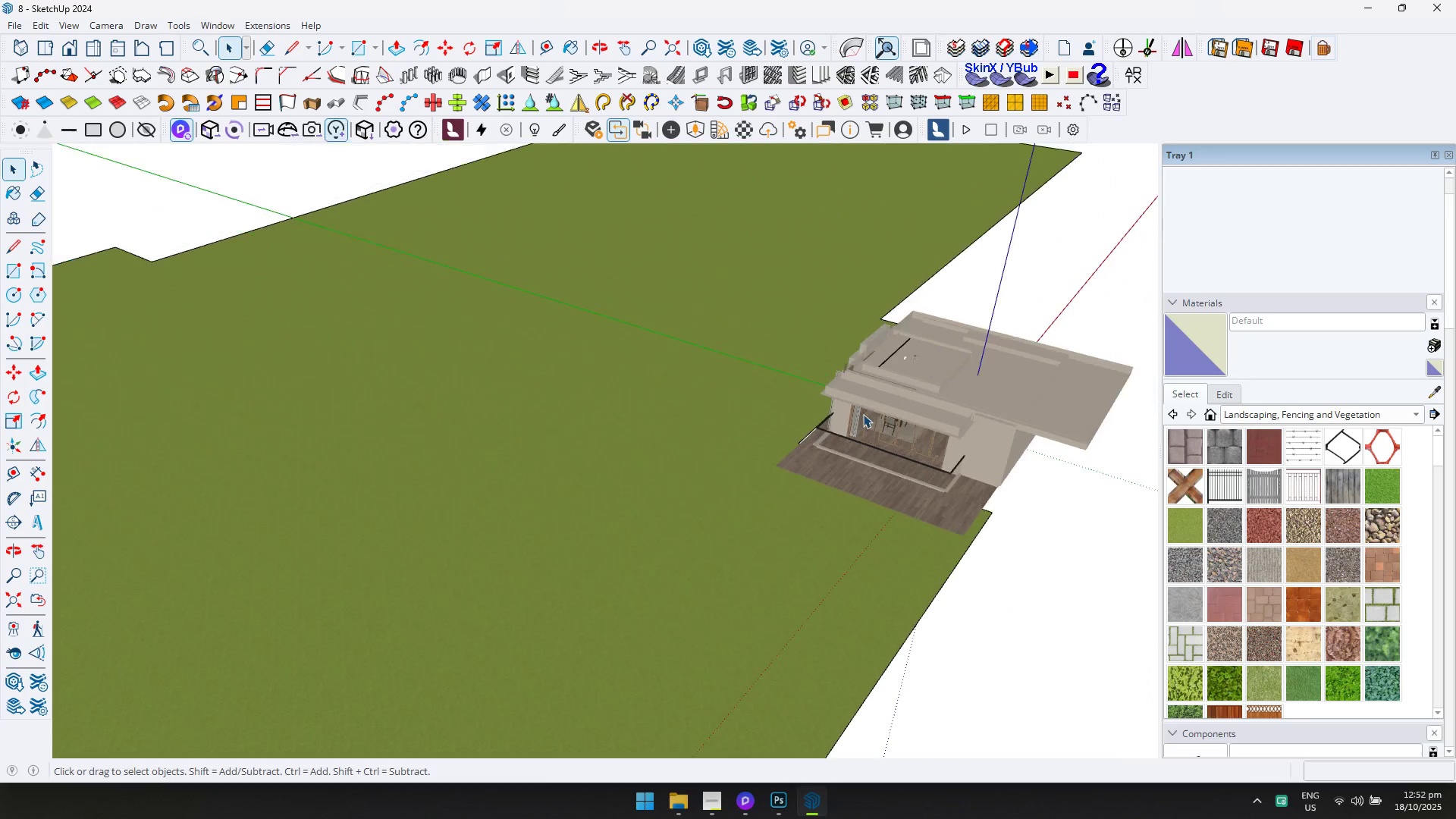 
hold_key(key=ShiftLeft, duration=0.36)
 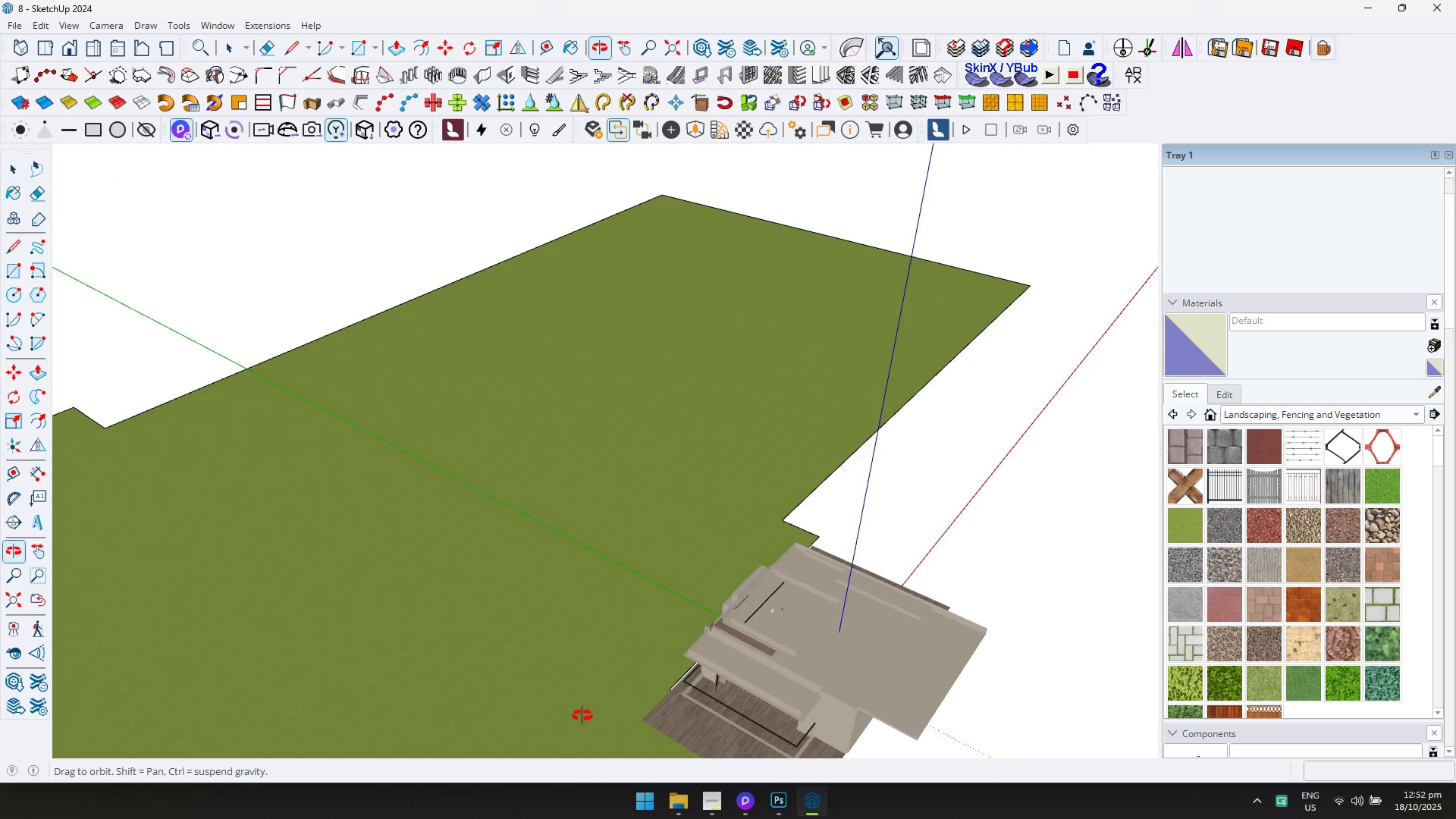 
scroll: coordinate [678, 457], scroll_direction: up, amount: 3.0
 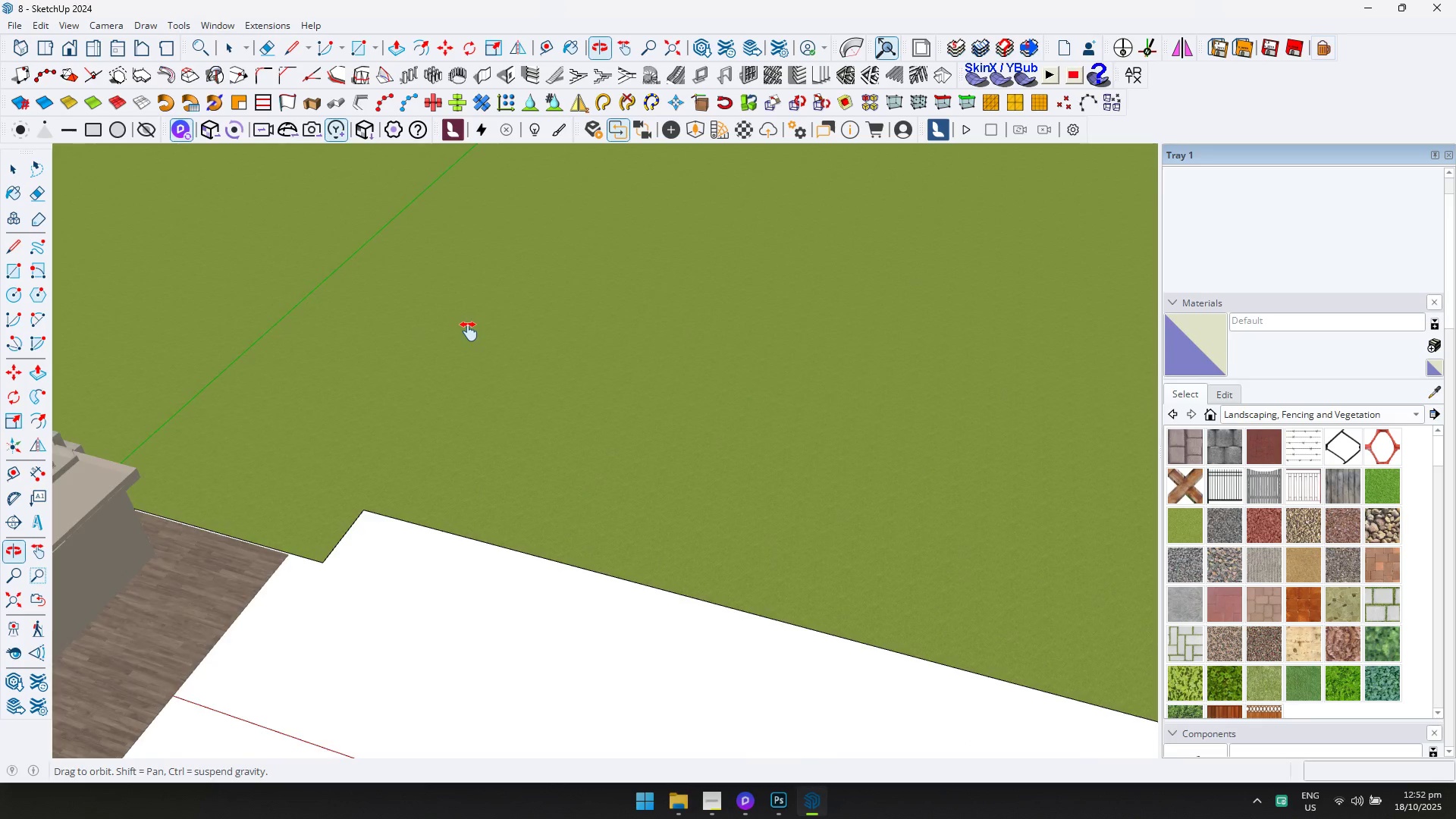 
hold_key(key=ShiftLeft, duration=0.55)
 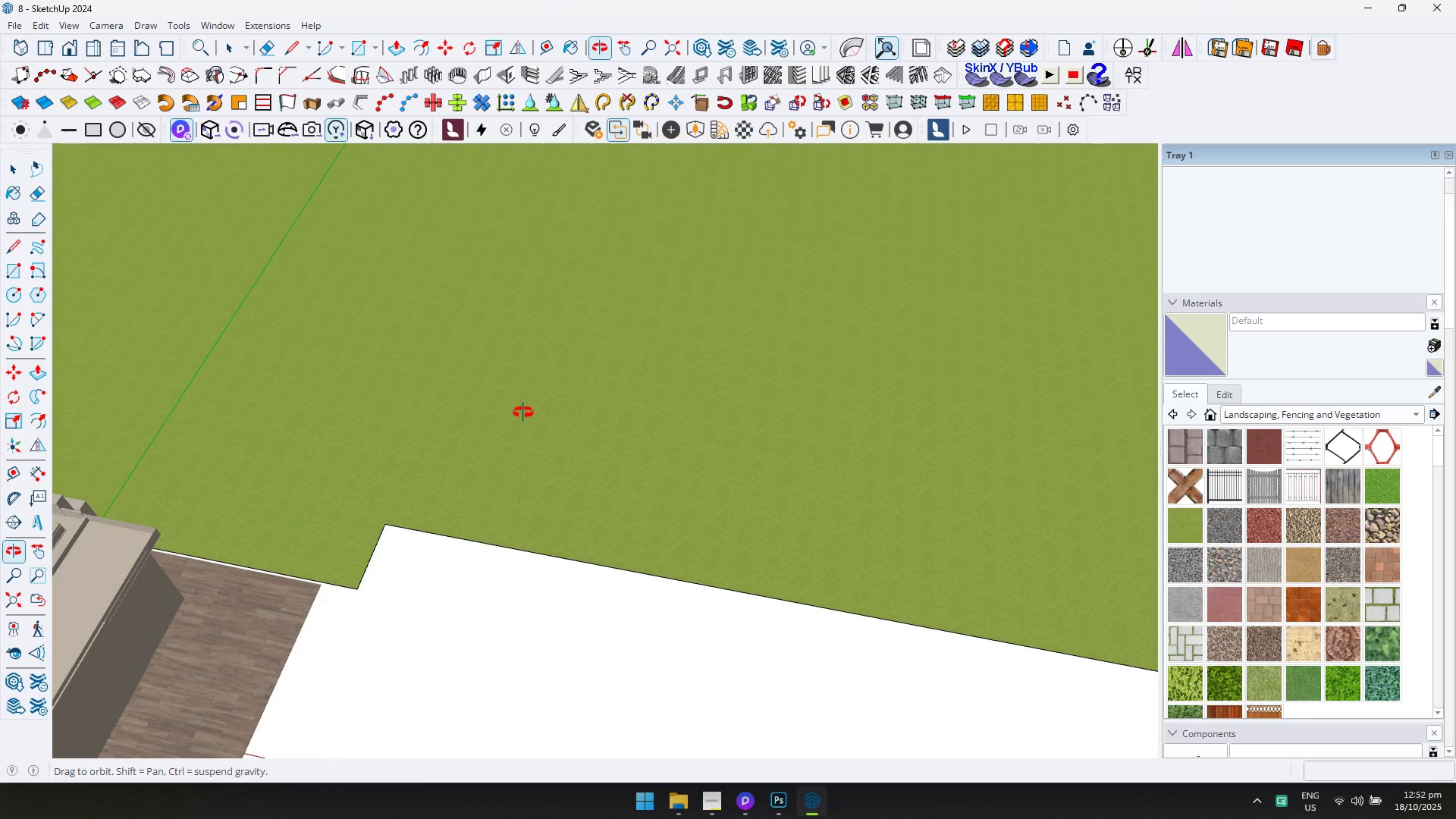 
hold_key(key=ShiftLeft, duration=0.41)
 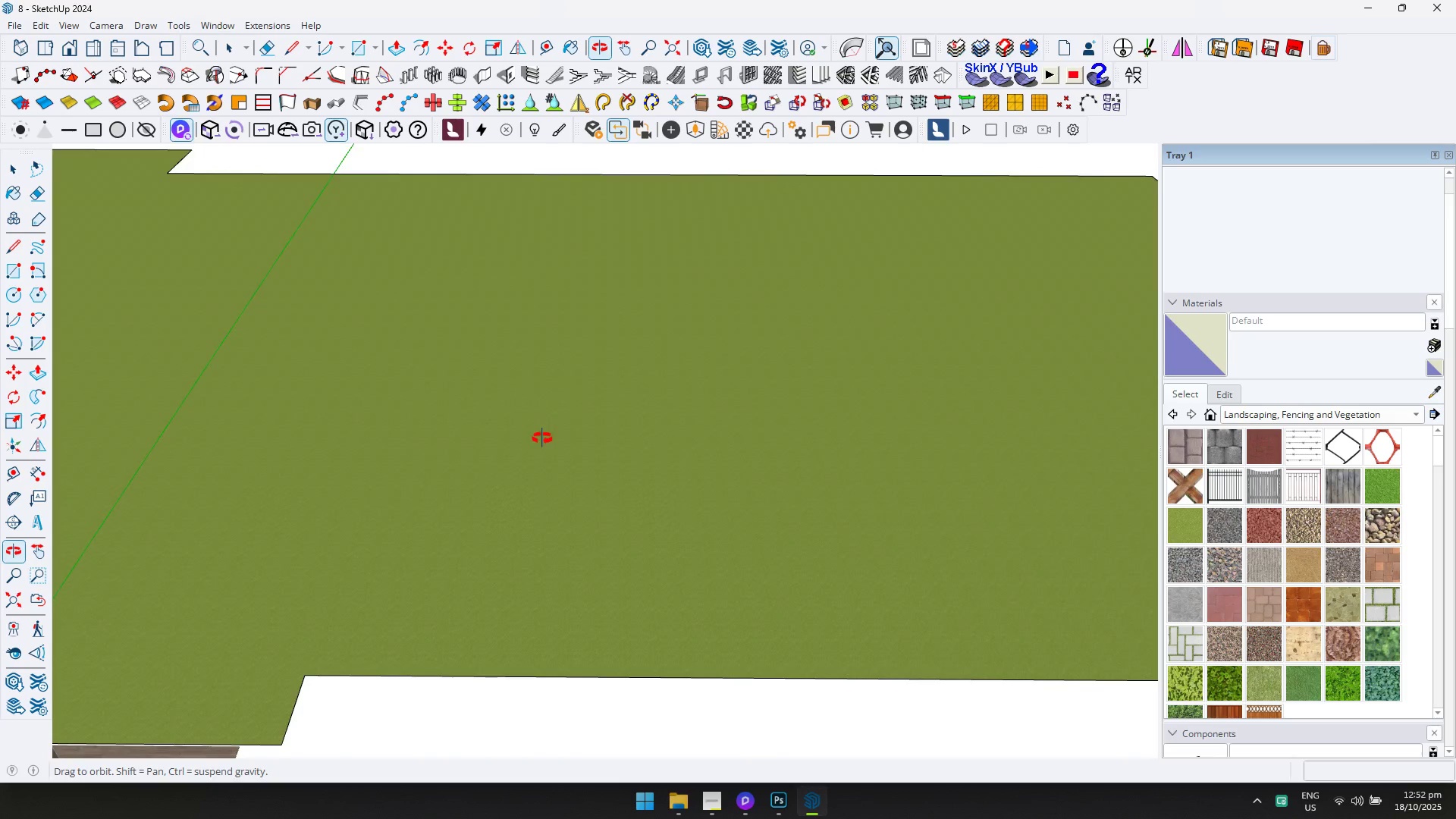 
scroll: coordinate [764, 328], scroll_direction: up, amount: 8.0
 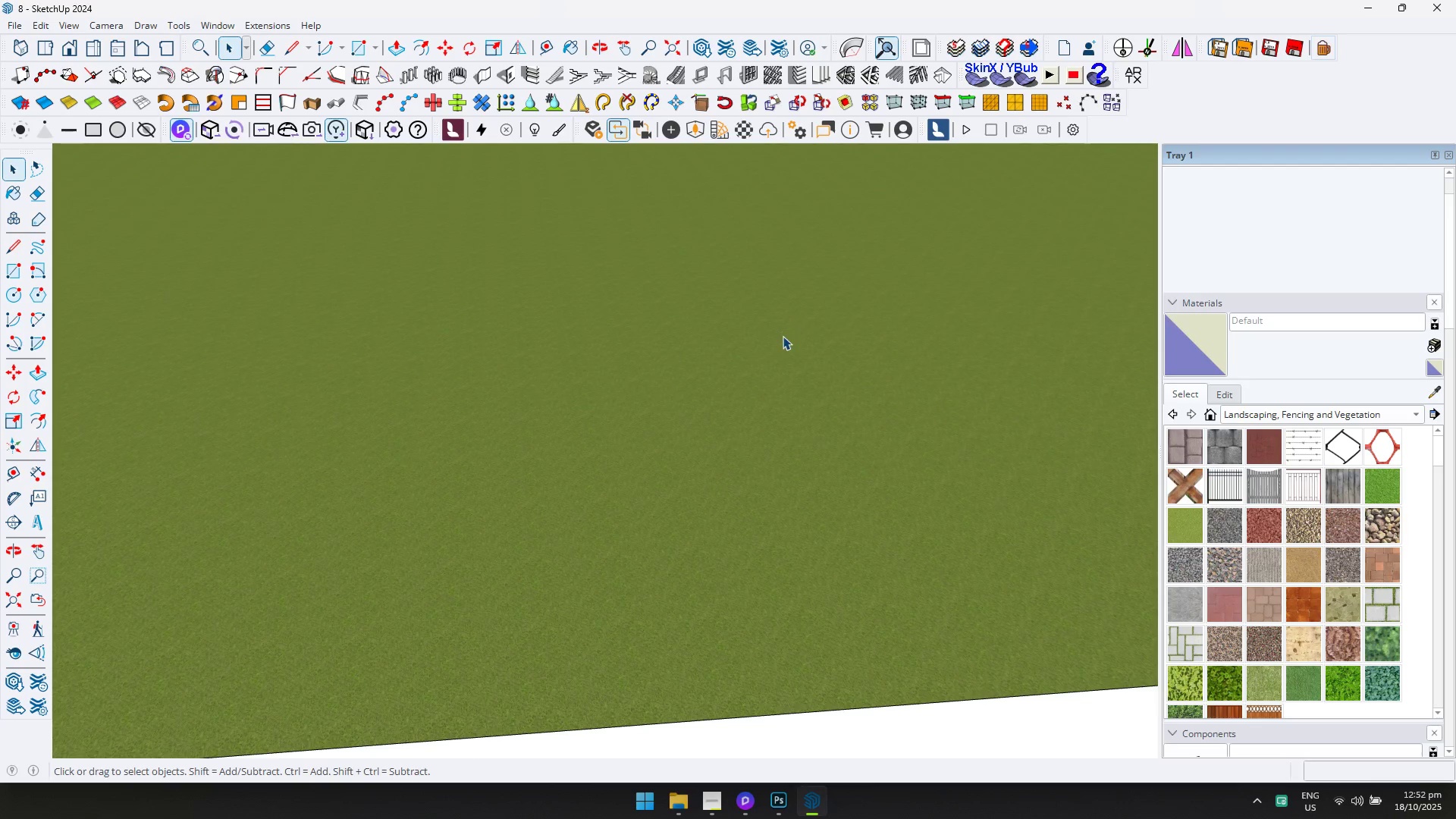 
key(C)
 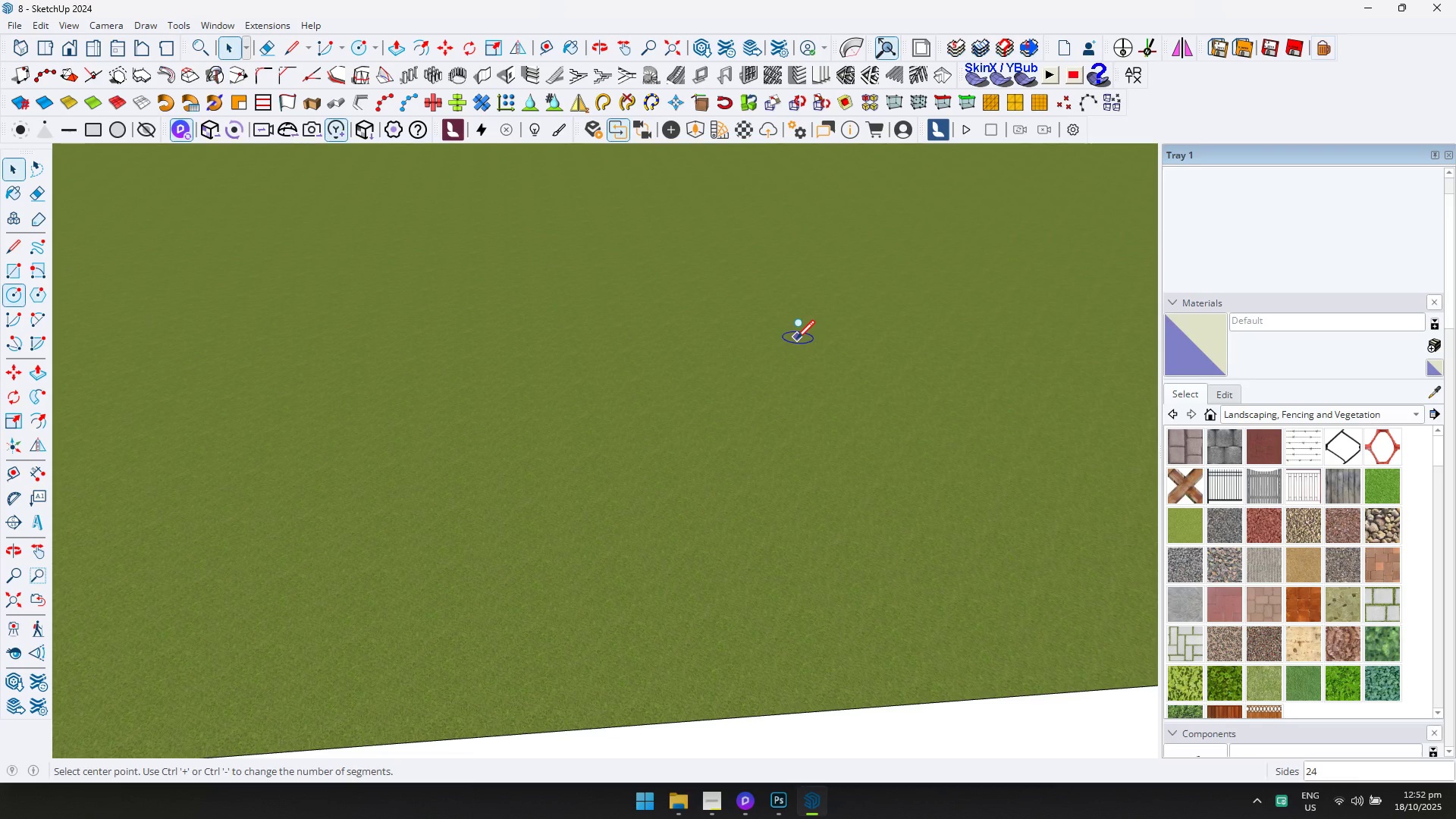 
left_click([772, 356])
 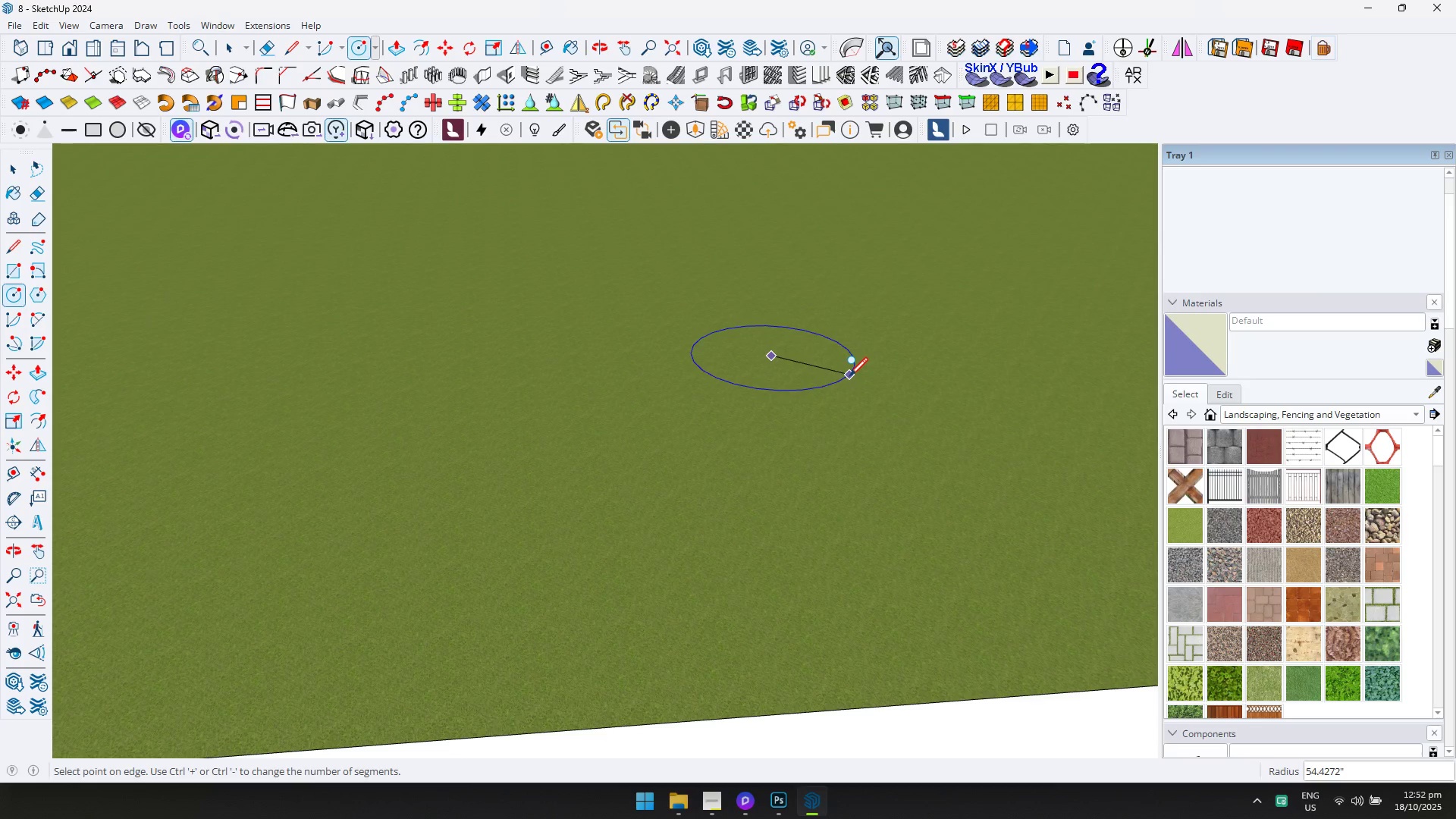 
left_click([849, 375])
 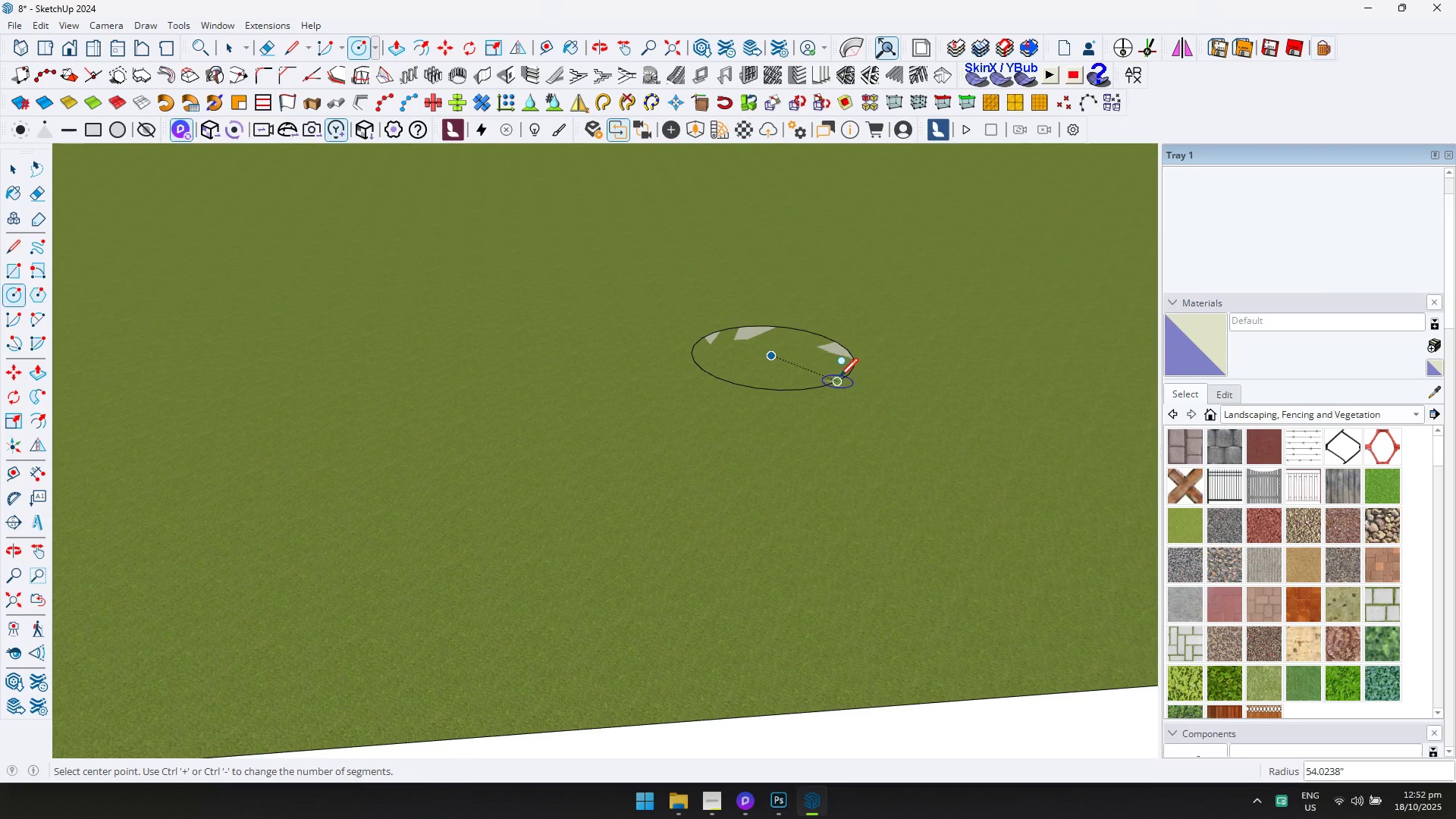 
key(Escape)
 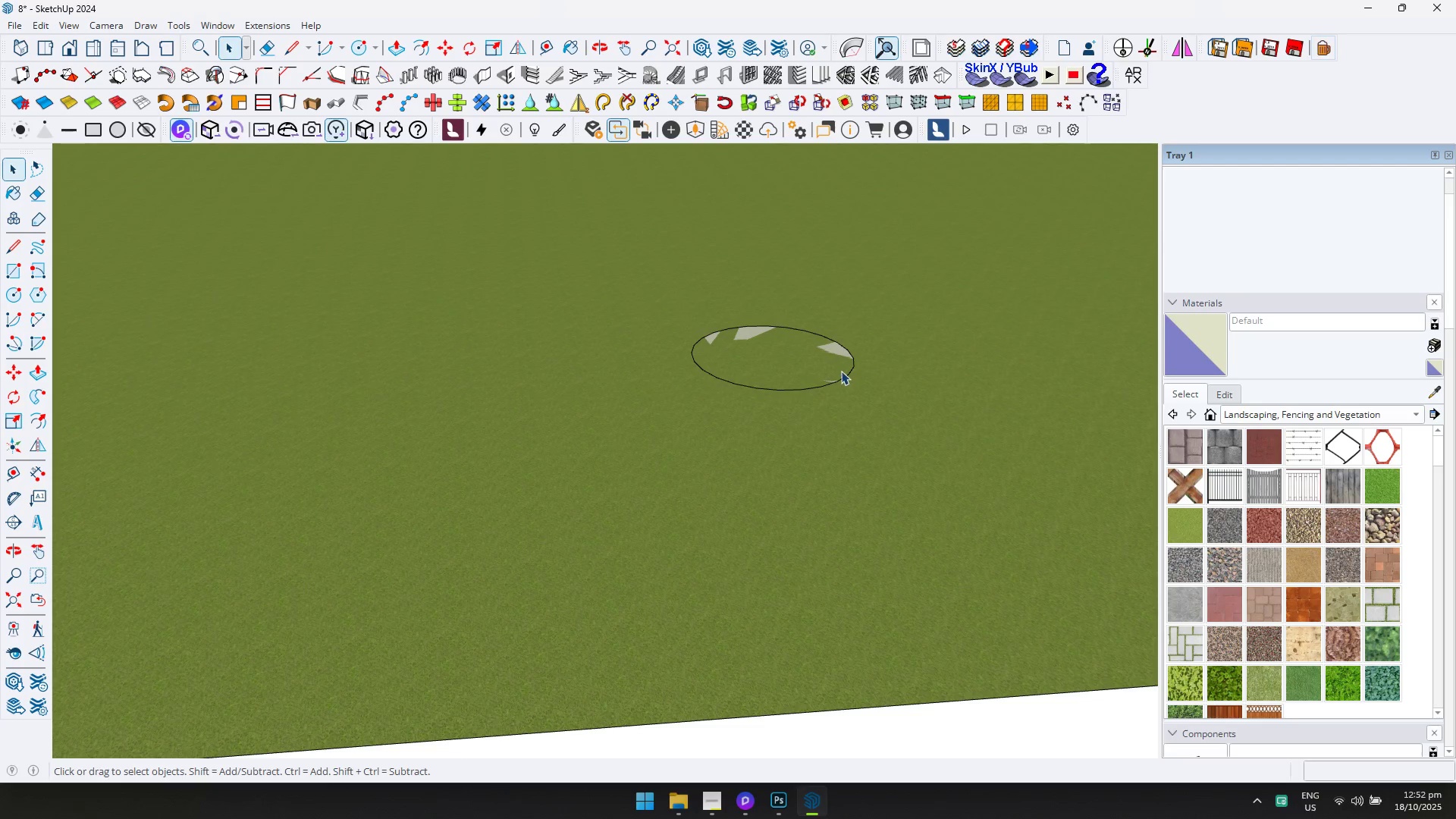 
double_click([838, 367])
 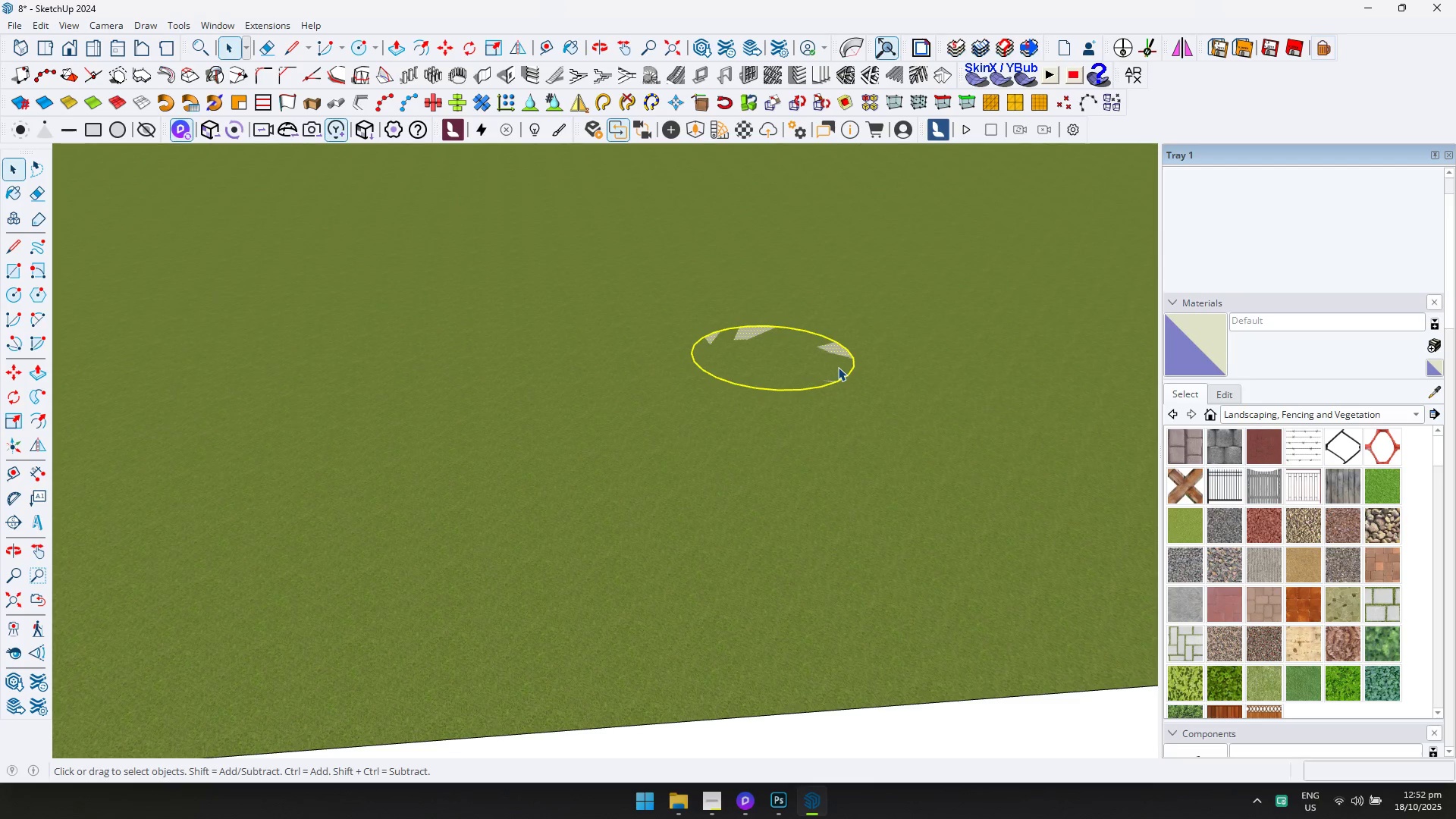 
right_click([838, 367])
 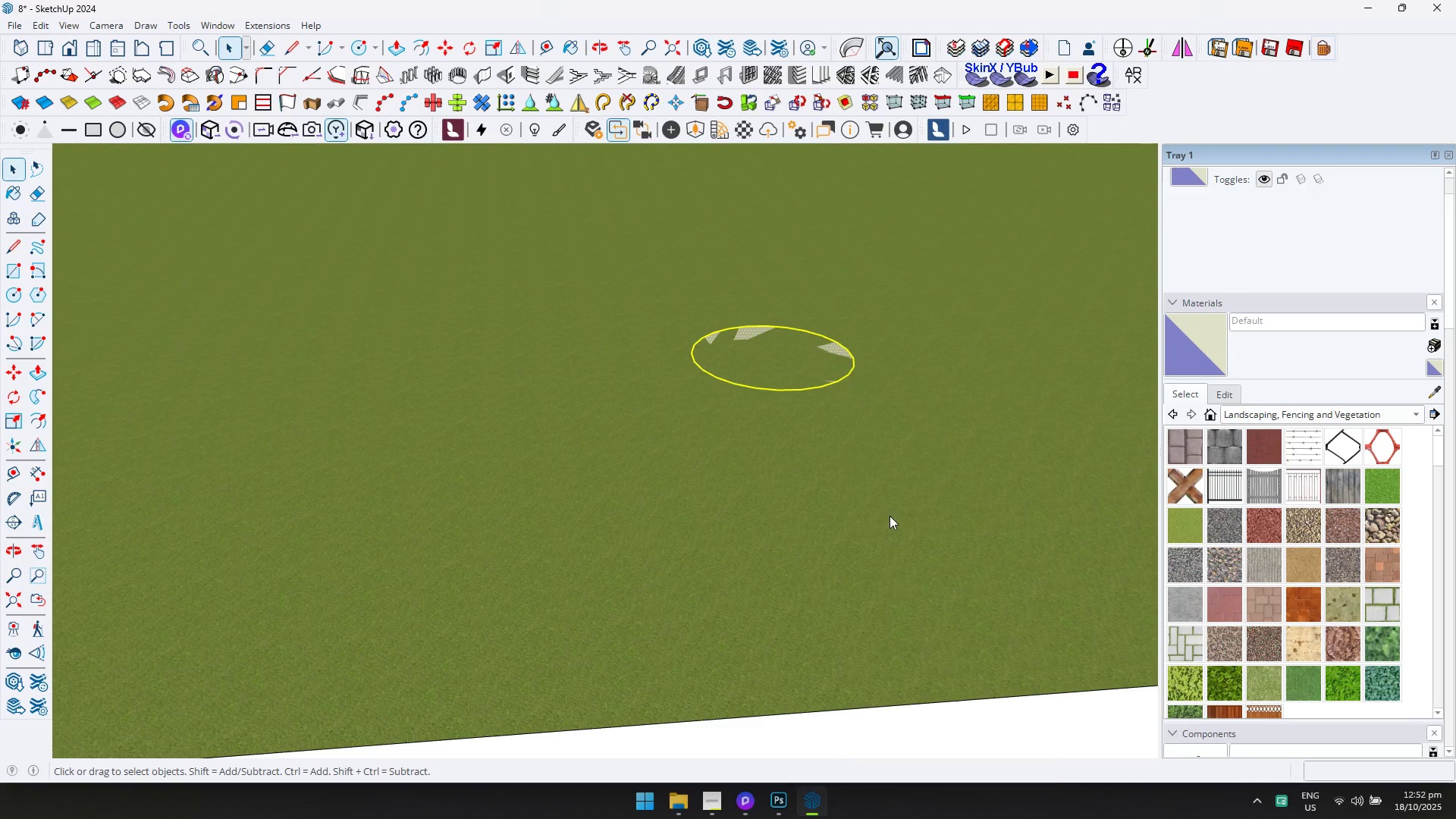 
double_click([799, 378])
 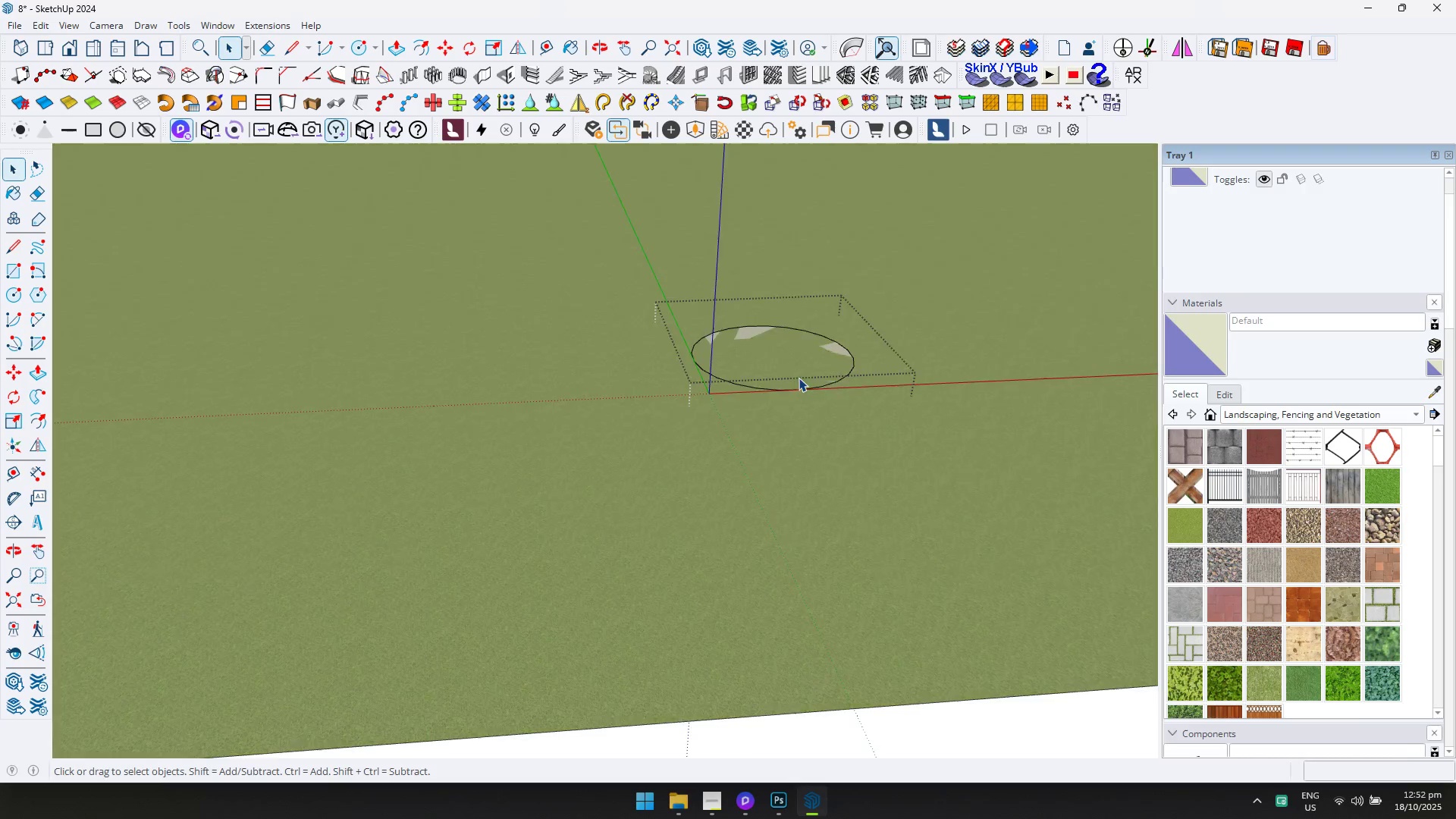 
triple_click([799, 378])
 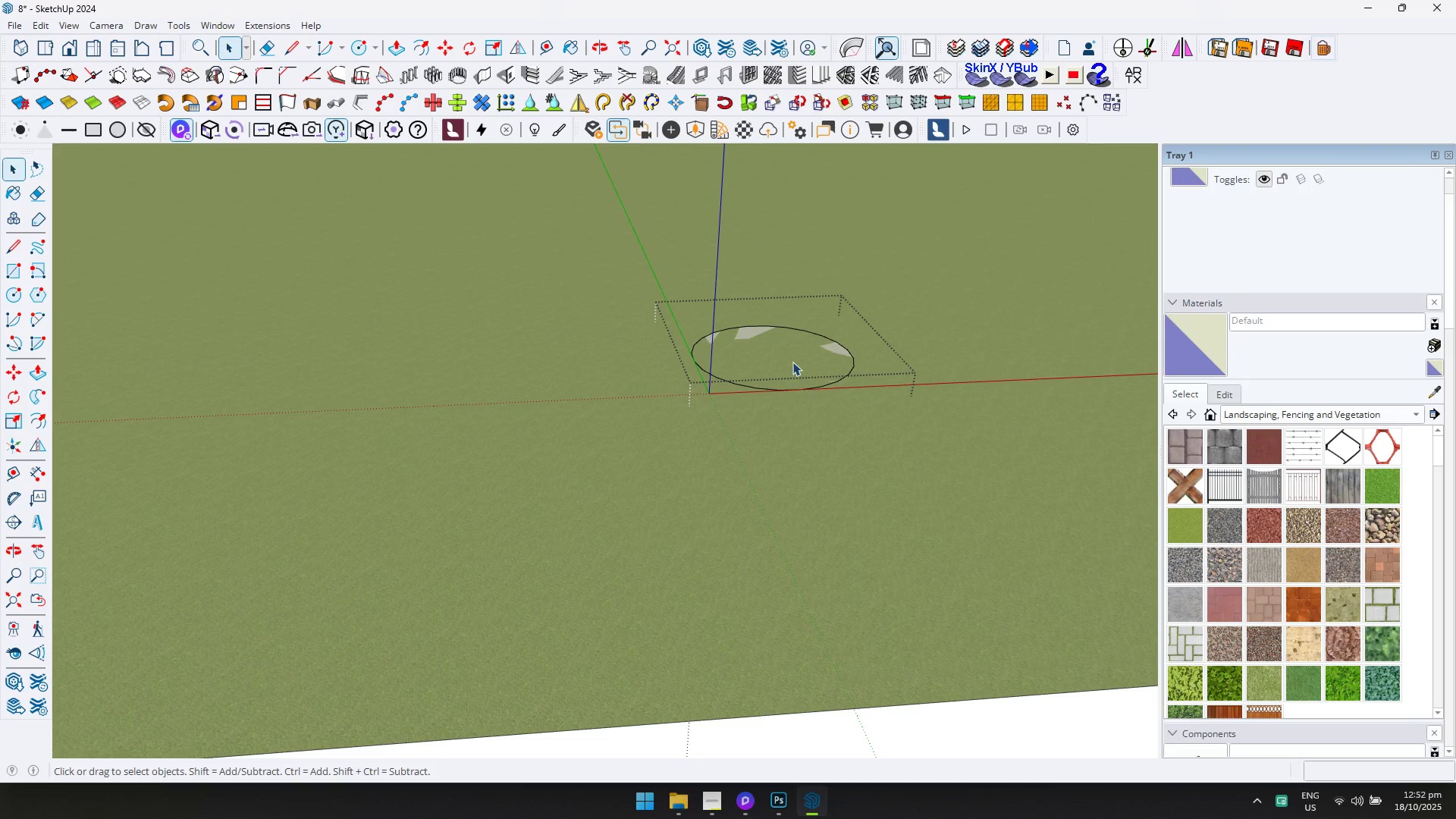 
triple_click([792, 361])
 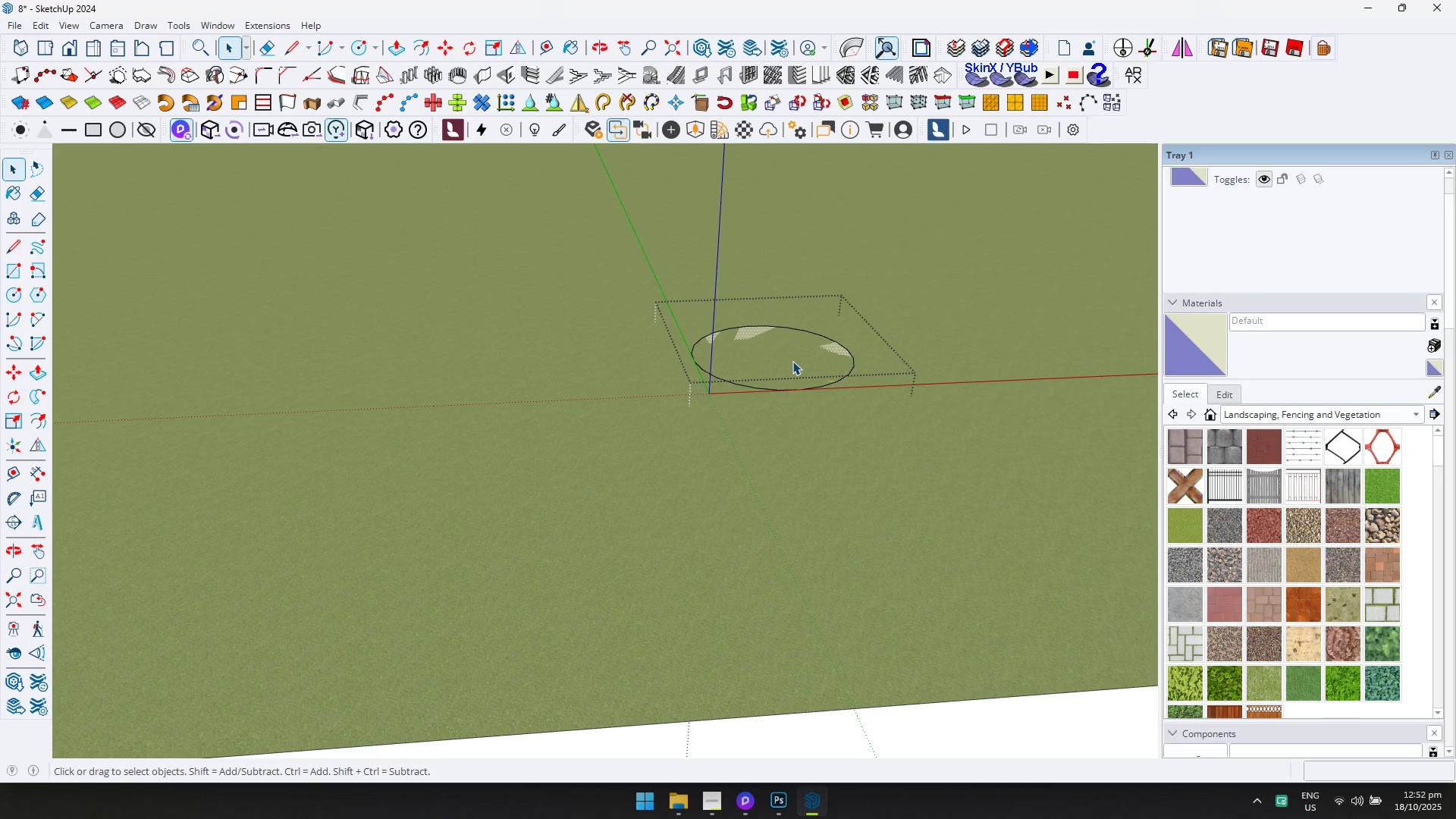 
key(D)
 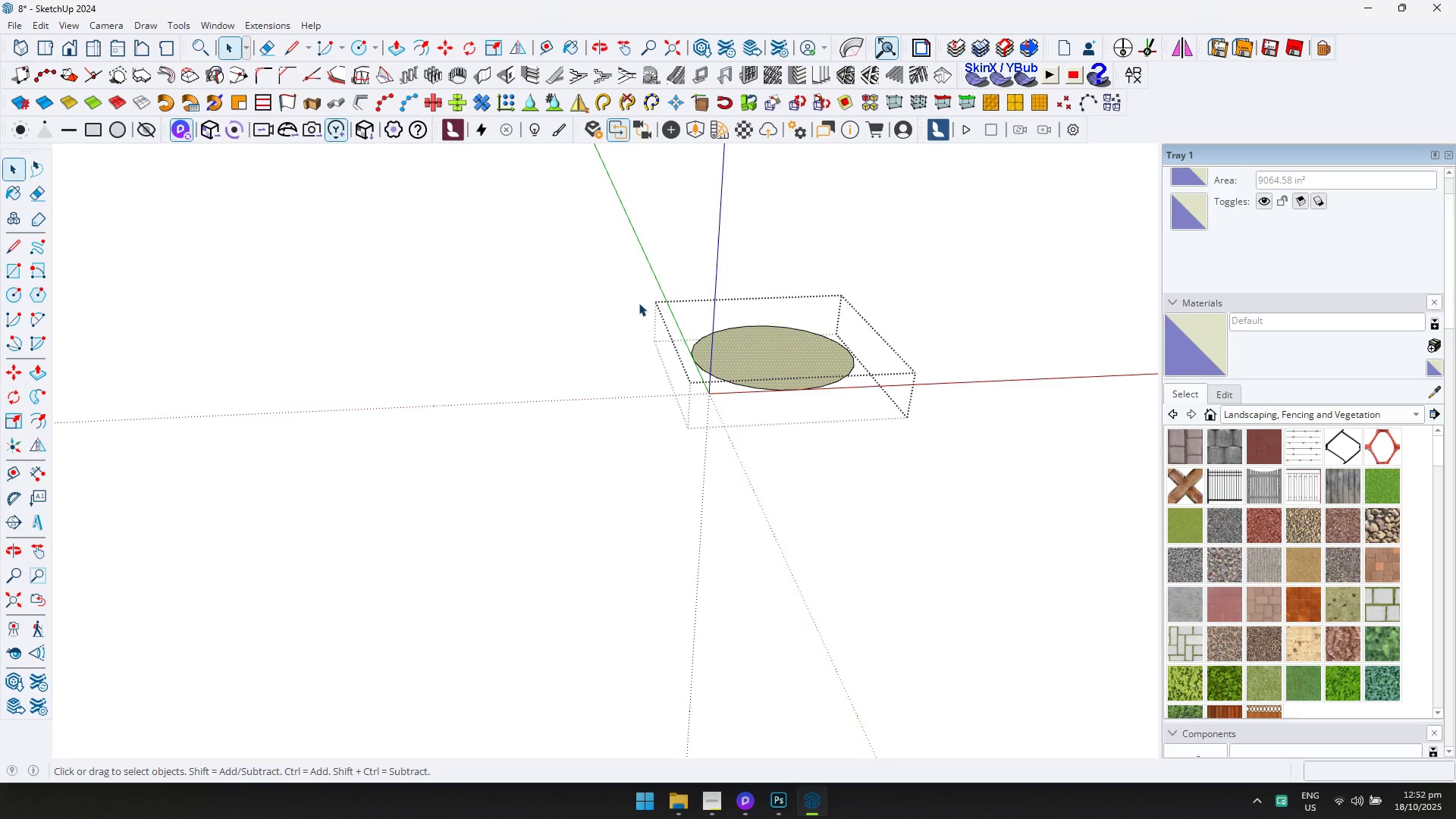 
left_click_drag(start_coordinate=[603, 278], to_coordinate=[968, 519])
 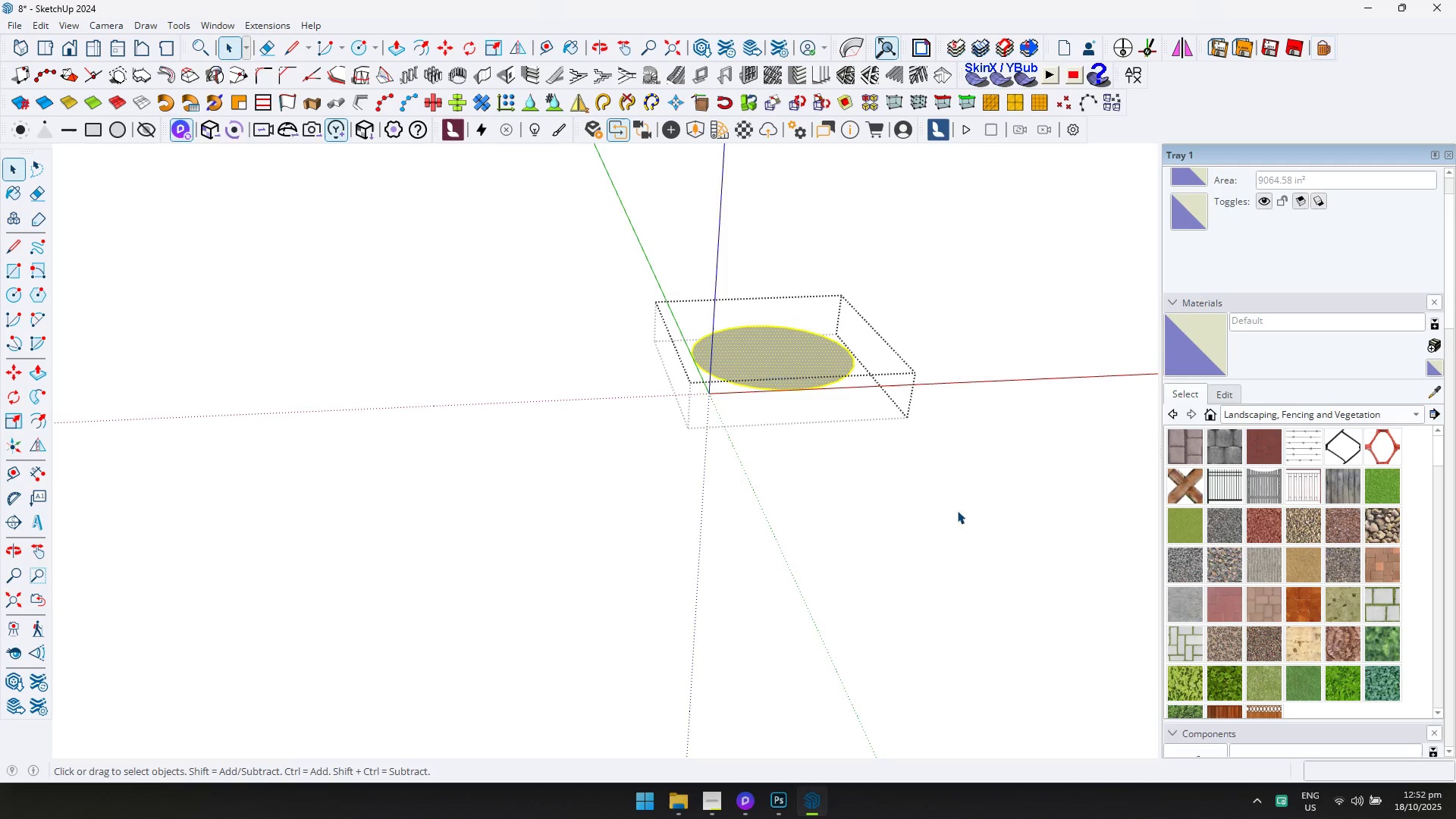 
key(Escape)
 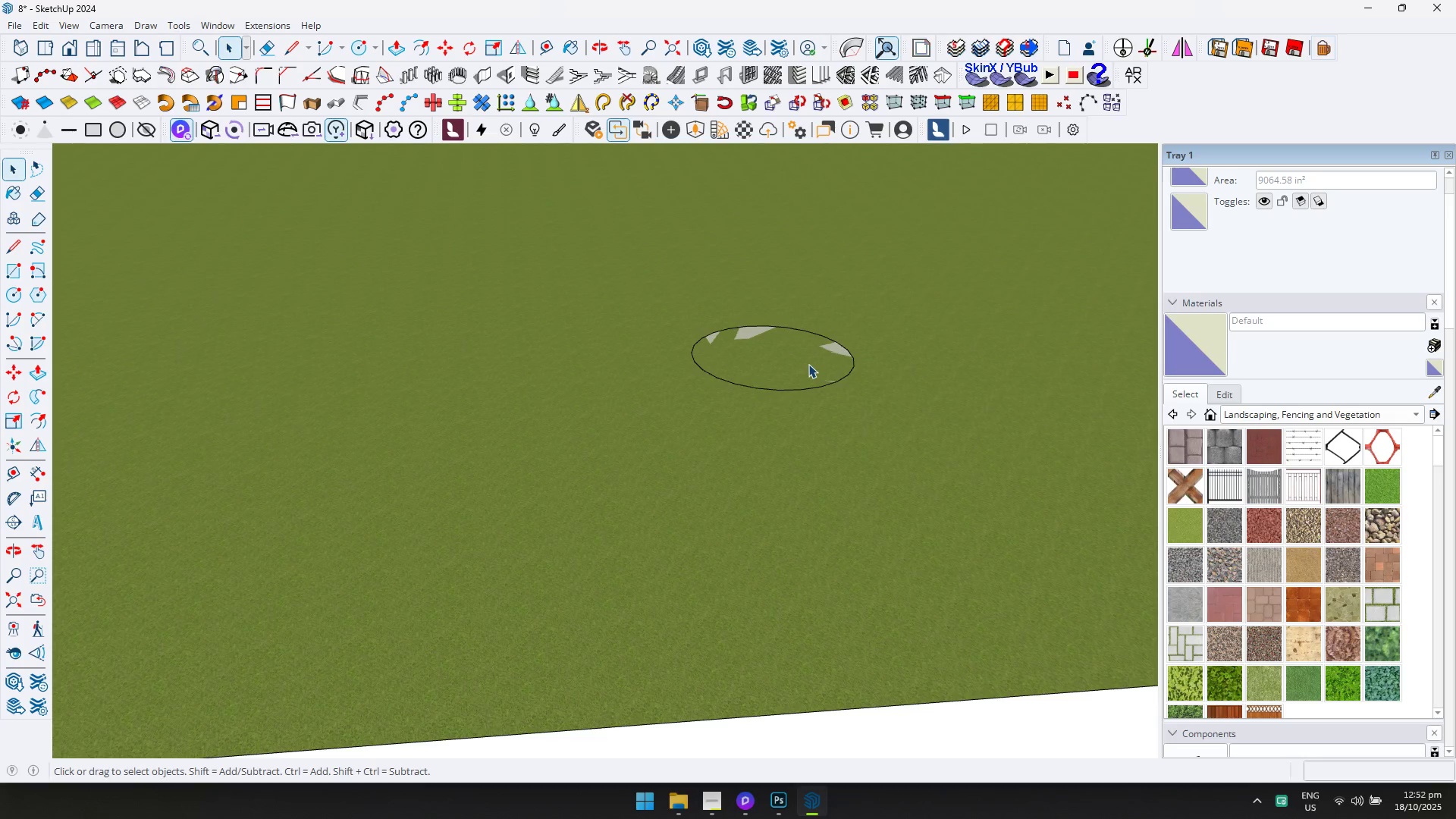 
left_click([808, 364])
 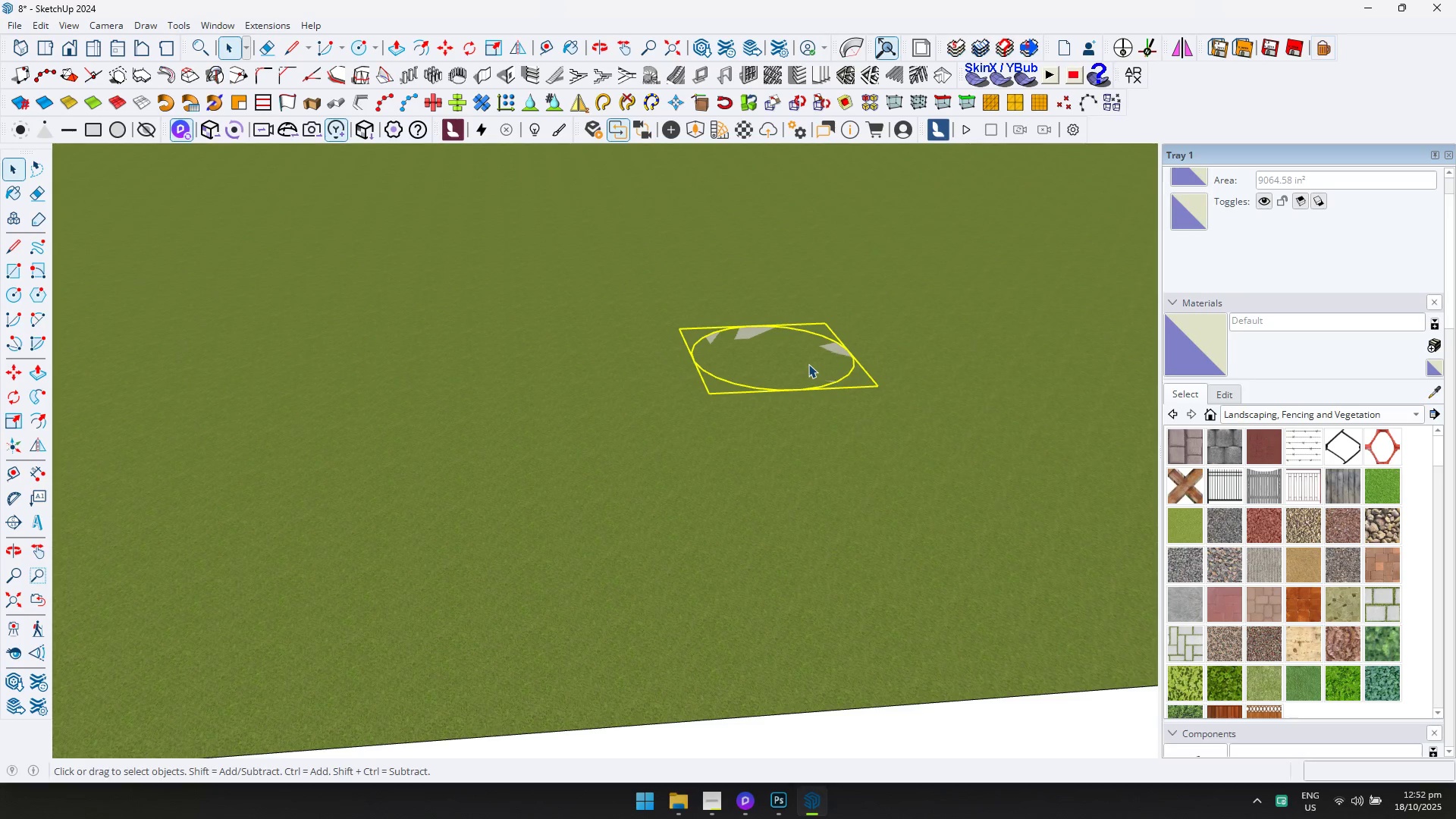 
key(M)
 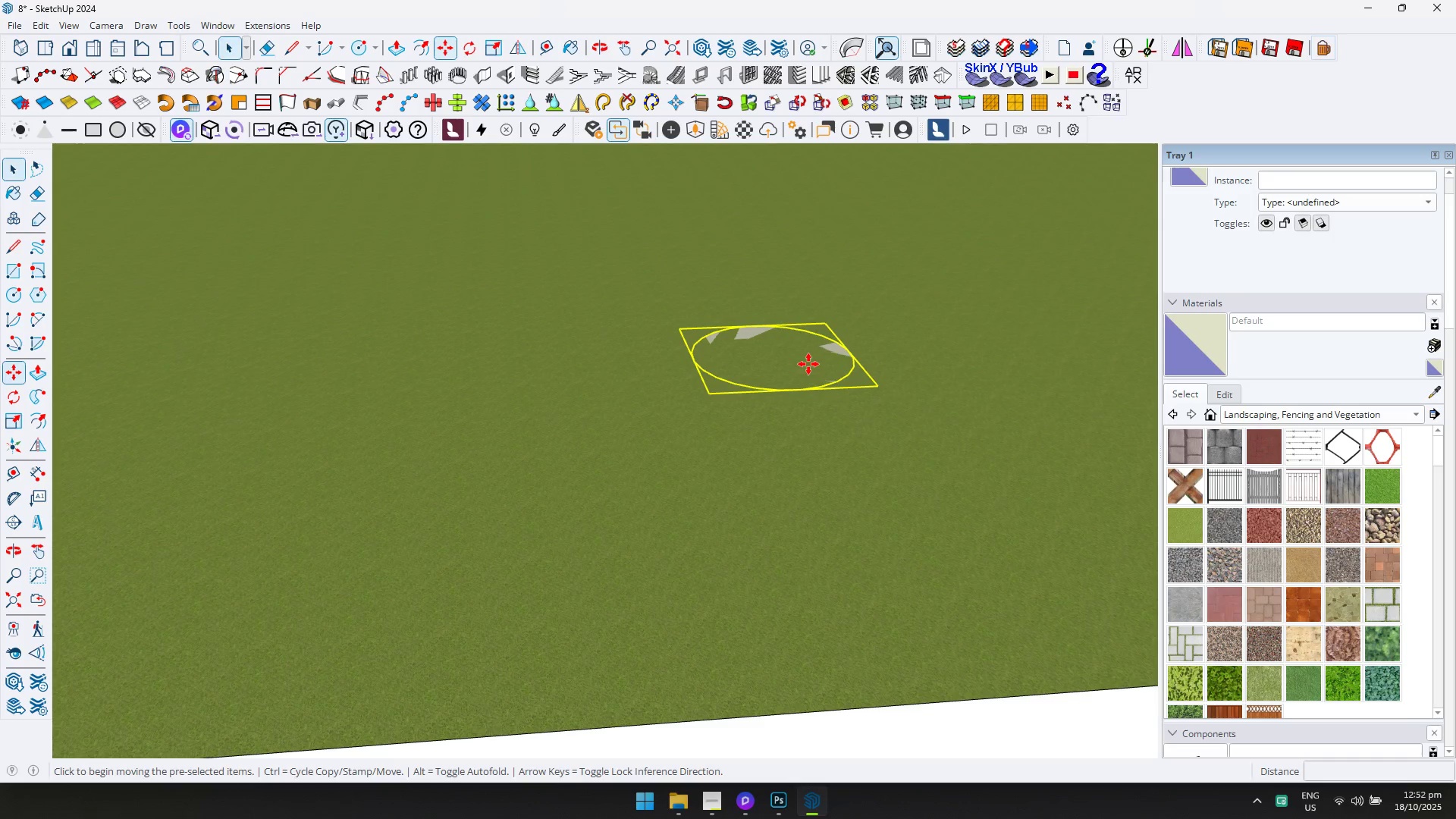 
left_click([808, 364])
 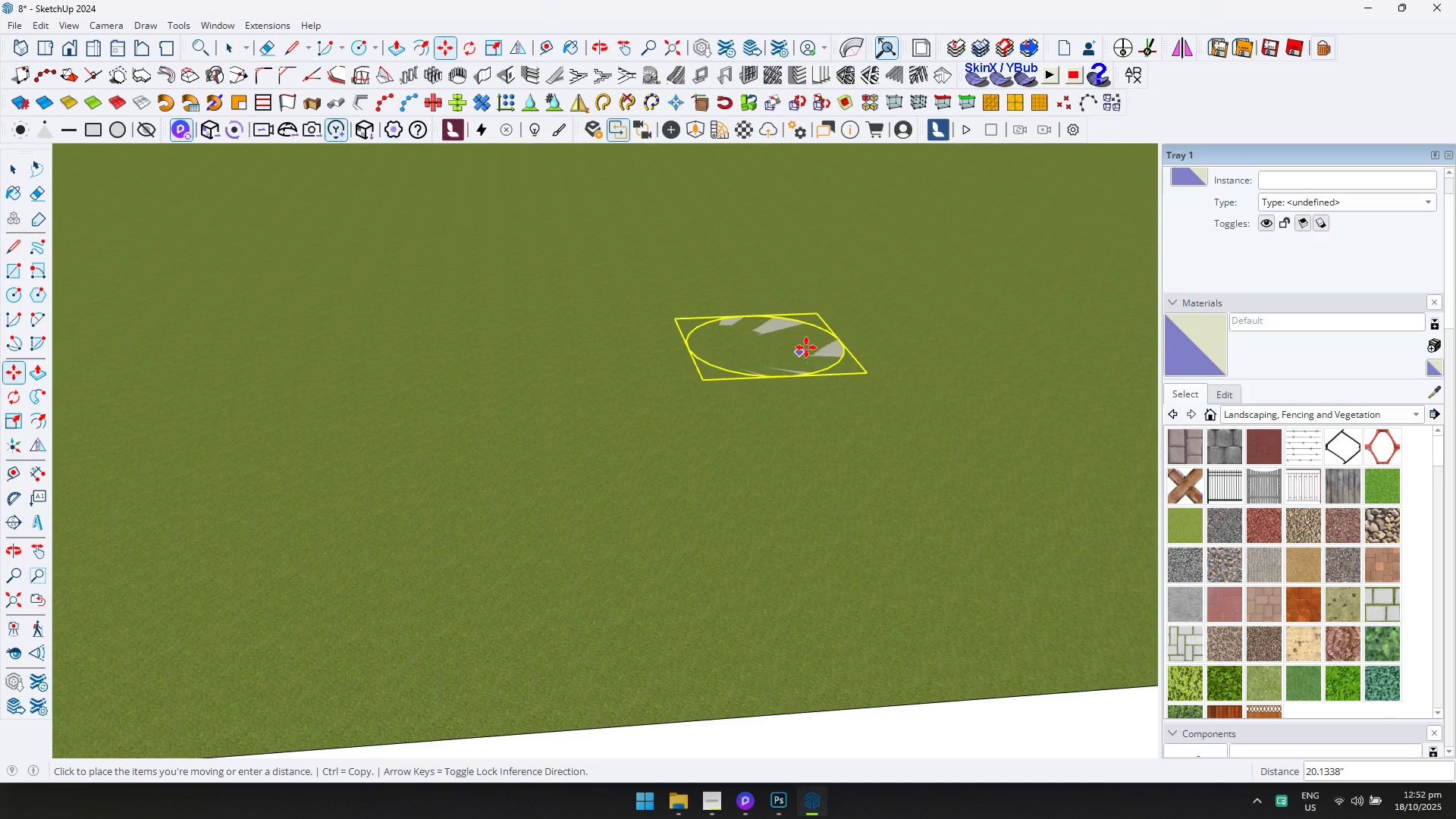 
key(ArrowUp)
 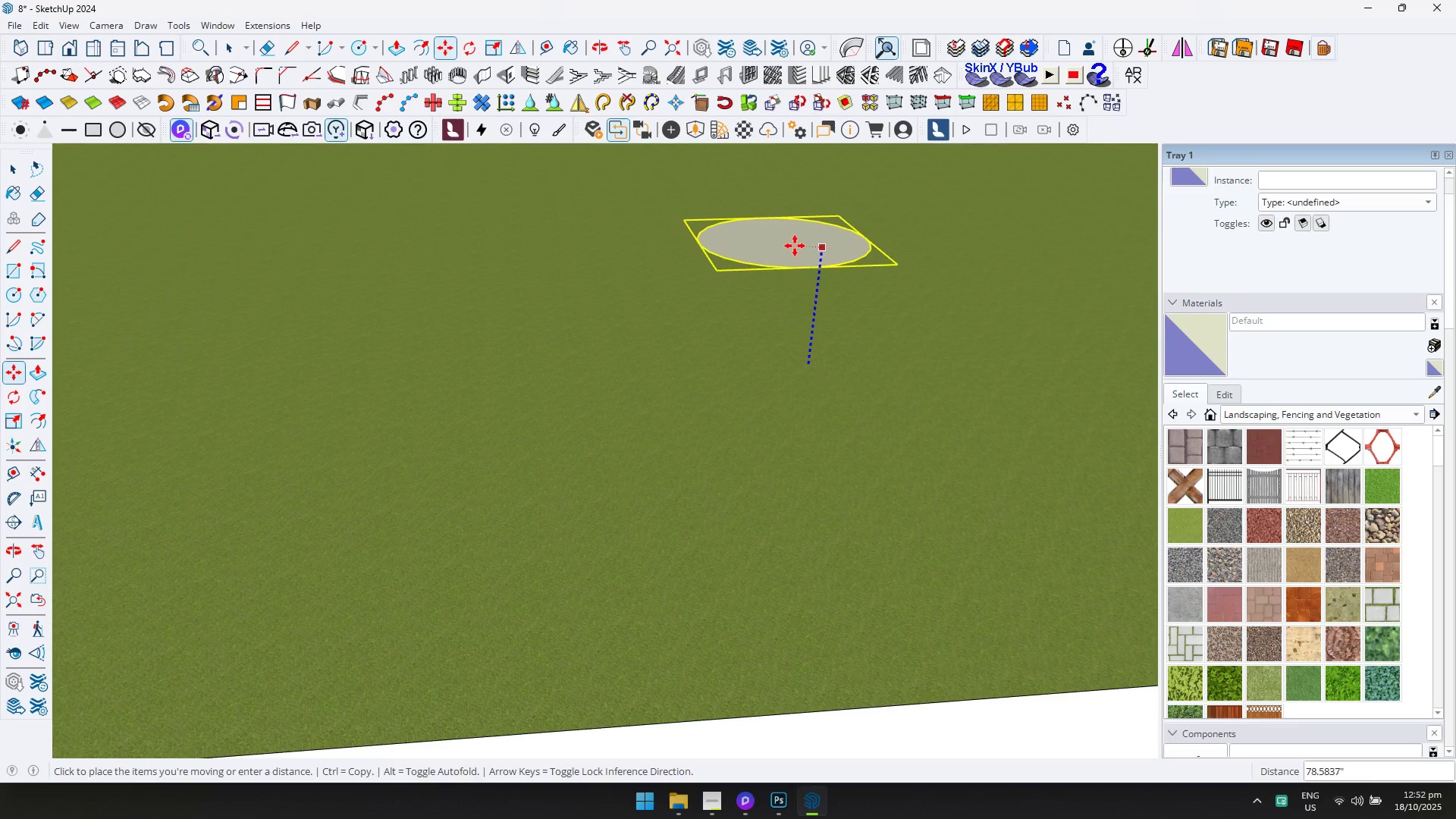 
left_click([795, 245])
 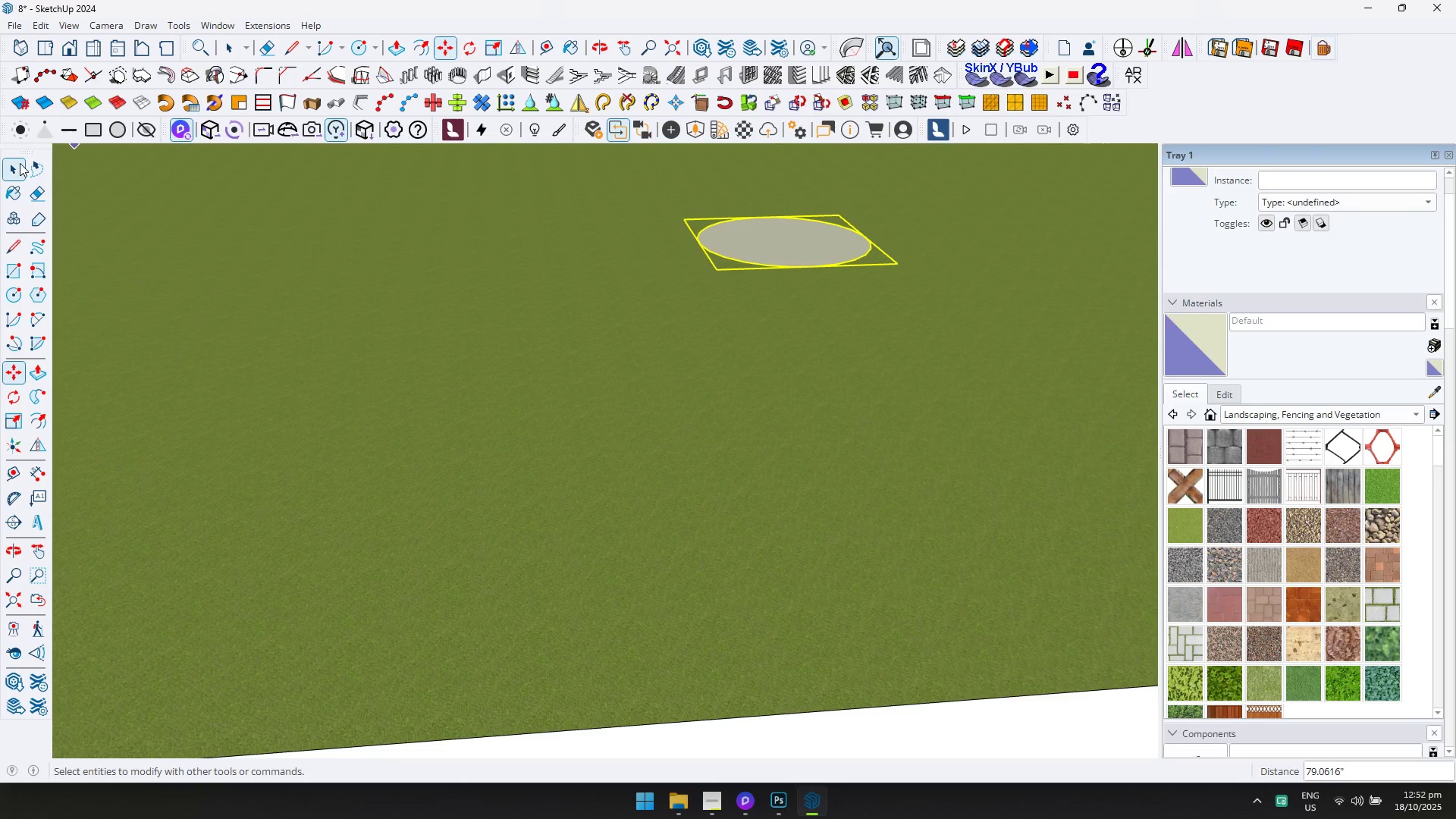 
key(Shift+ShiftLeft)
 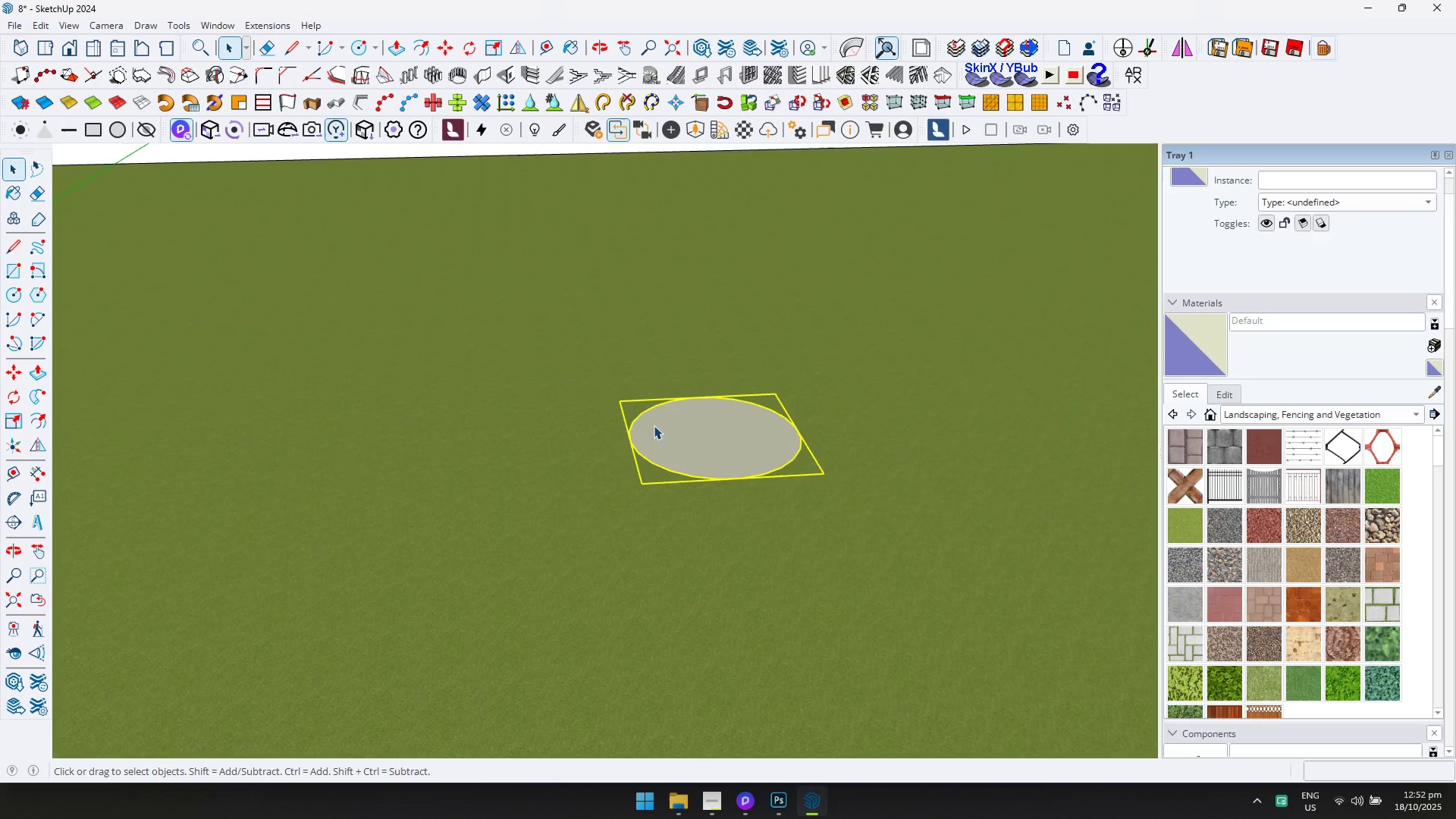 
scroll: coordinate [686, 422], scroll_direction: up, amount: 3.0
 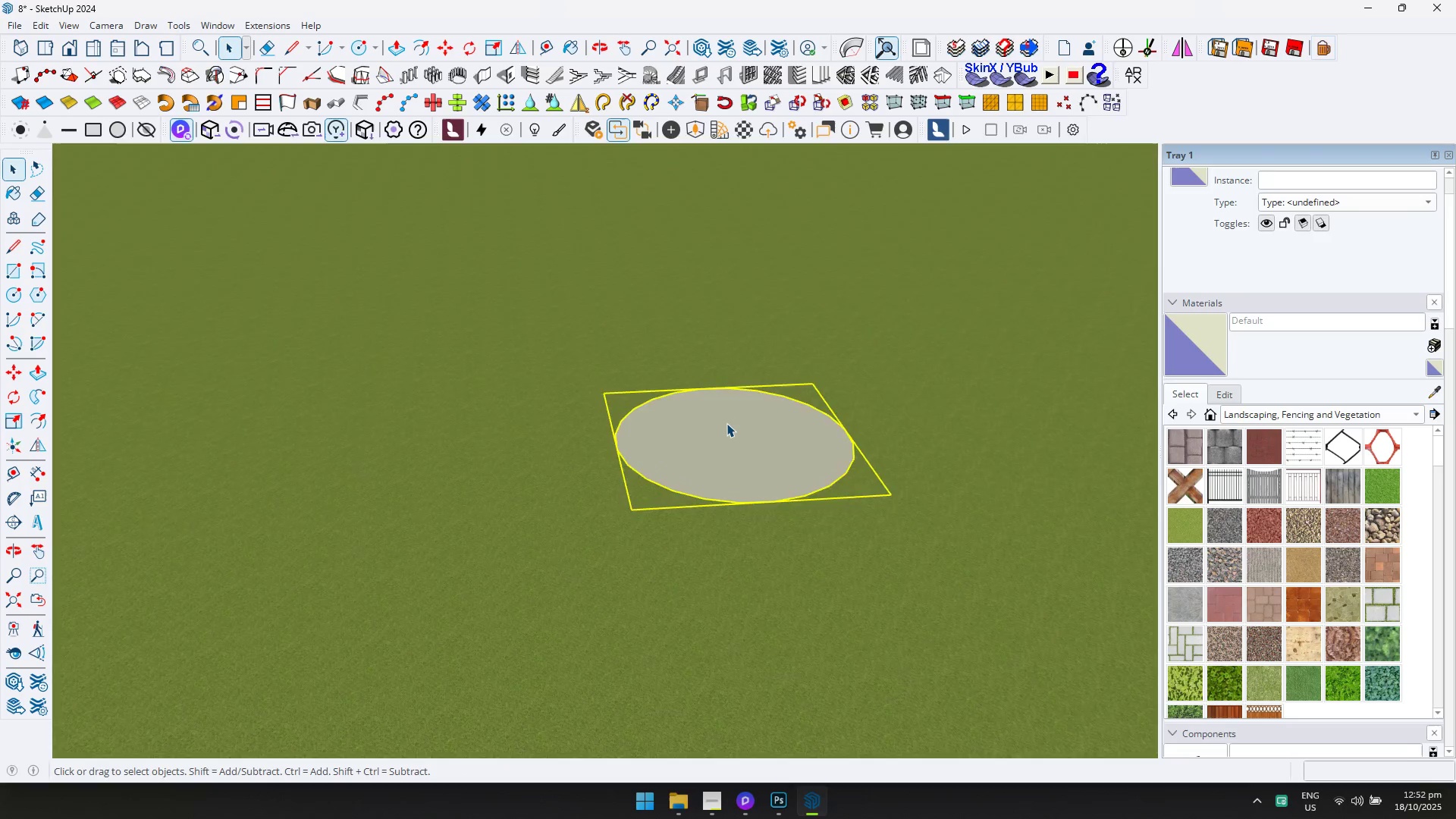 
left_click([726, 423])
 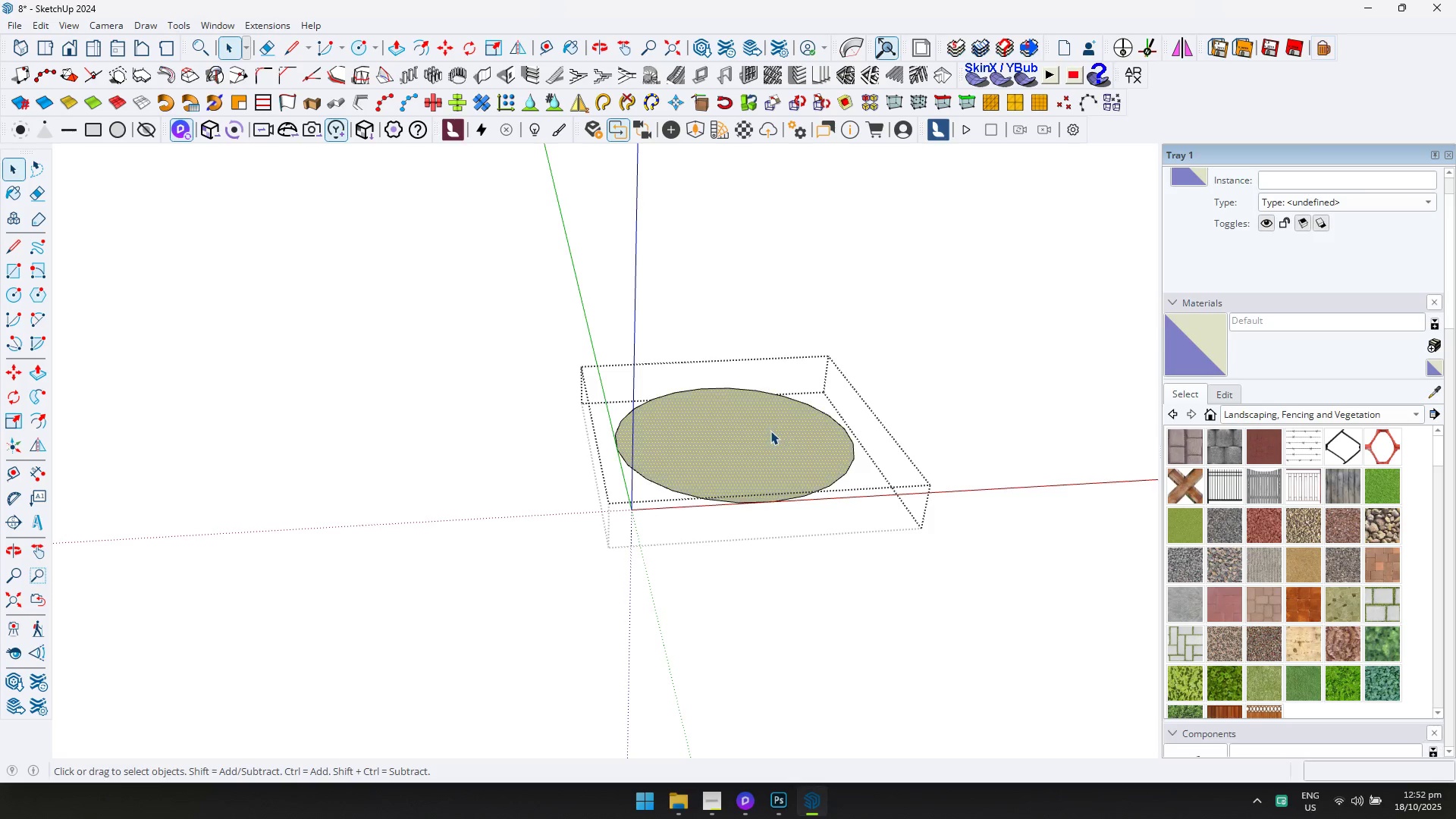 
scroll: coordinate [811, 448], scroll_direction: up, amount: 5.0
 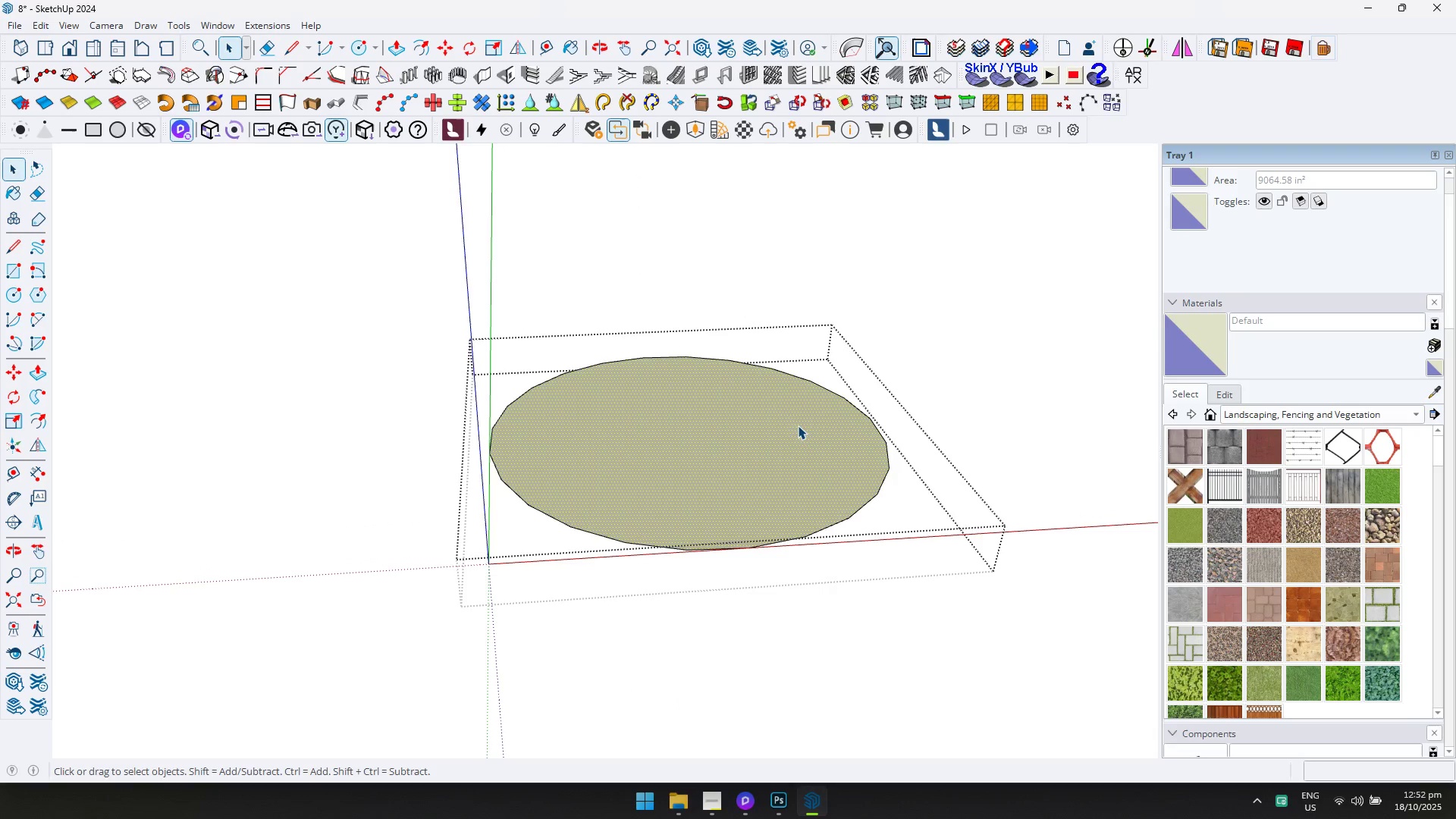 
key(L)
 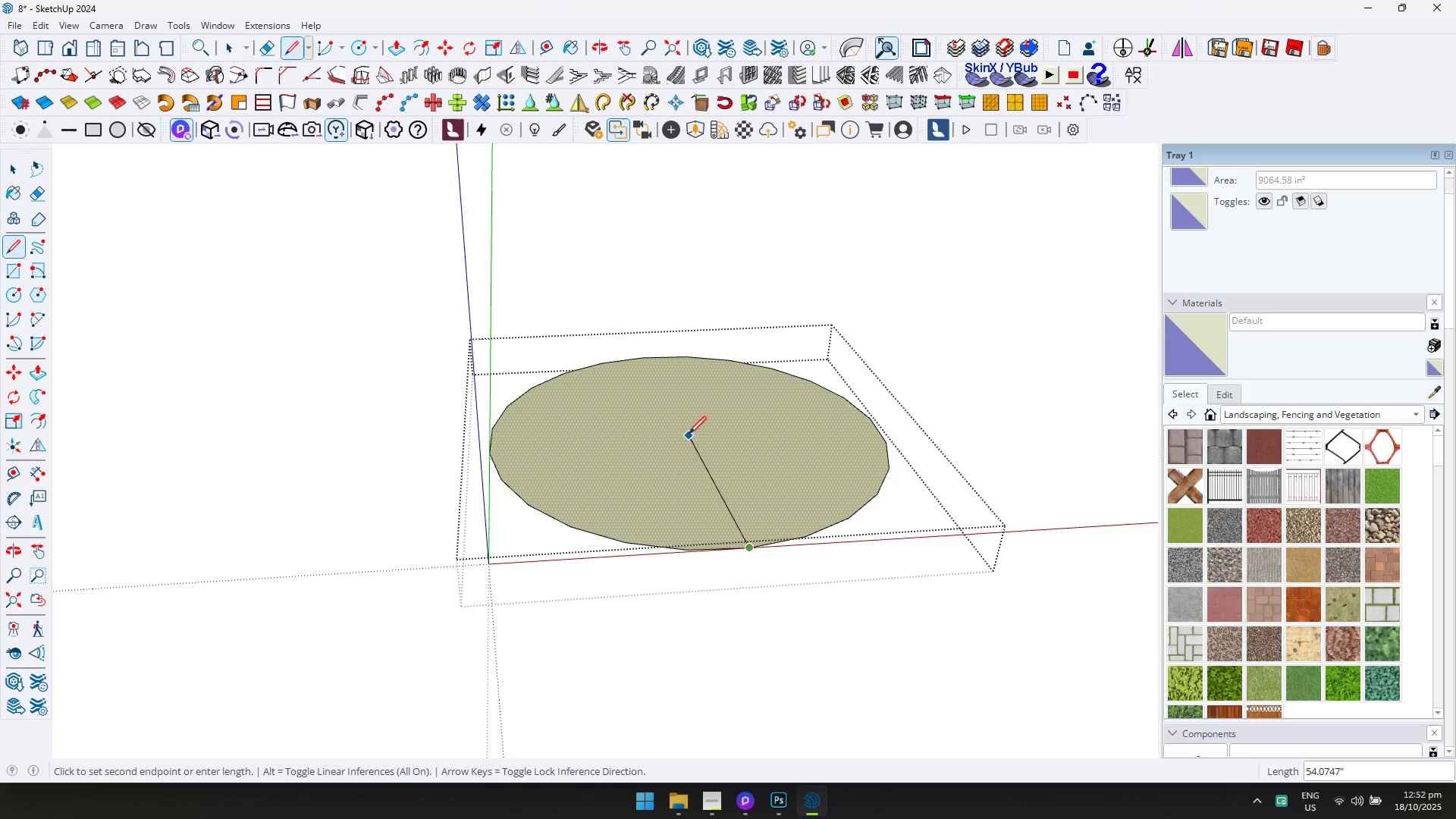 
key(Escape)
 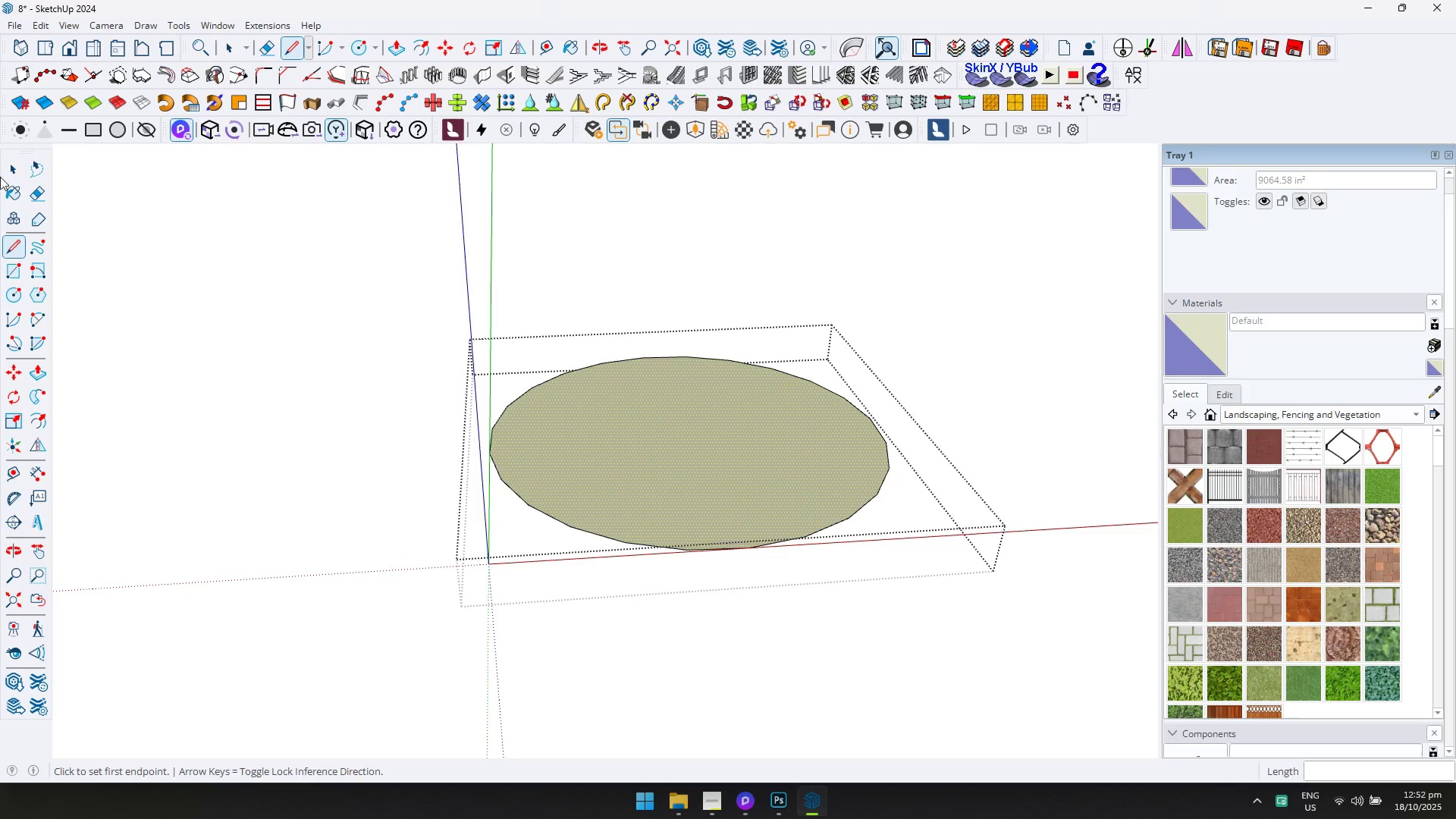 
left_click([3, 170])
 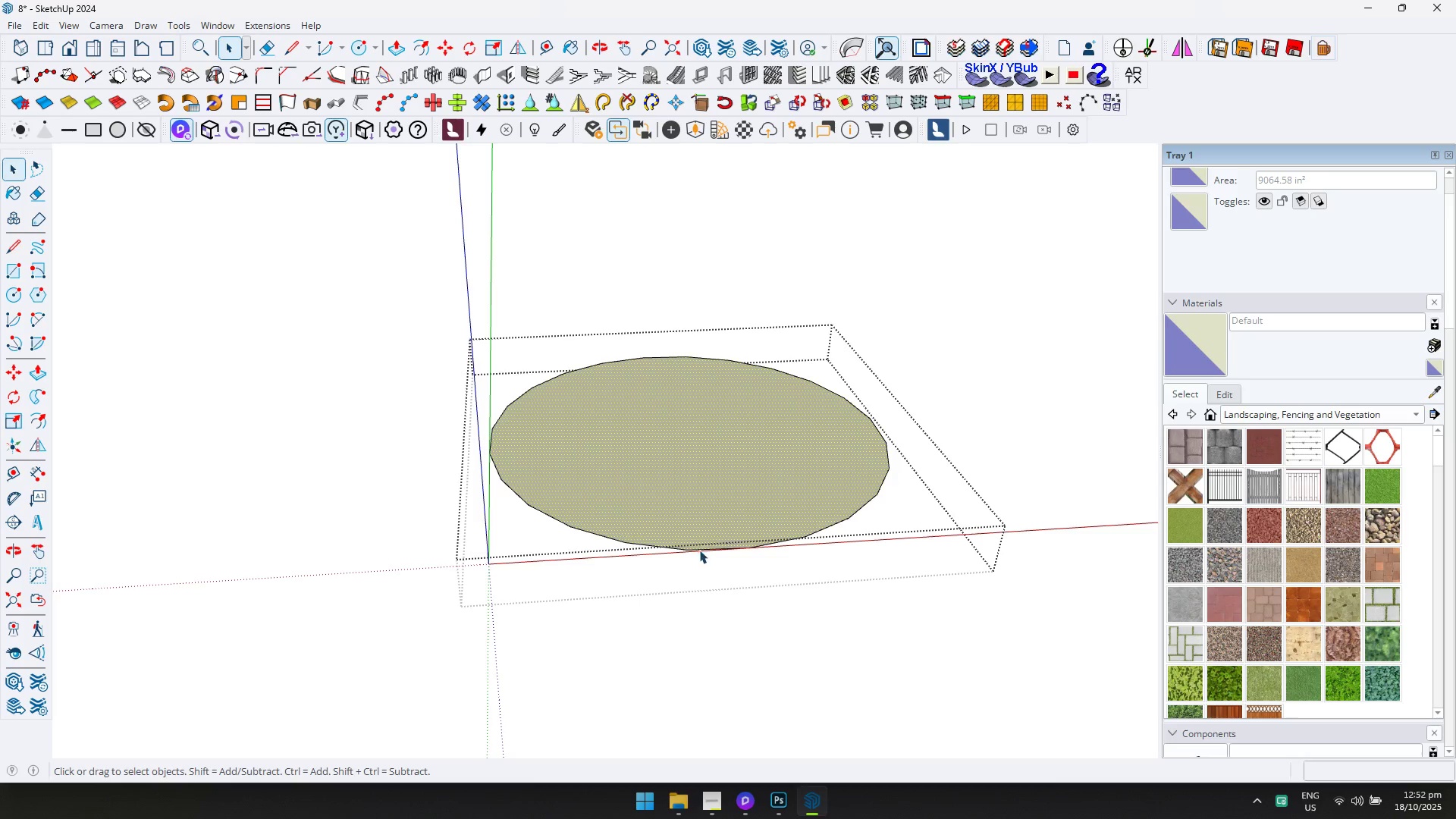 
left_click([700, 551])
 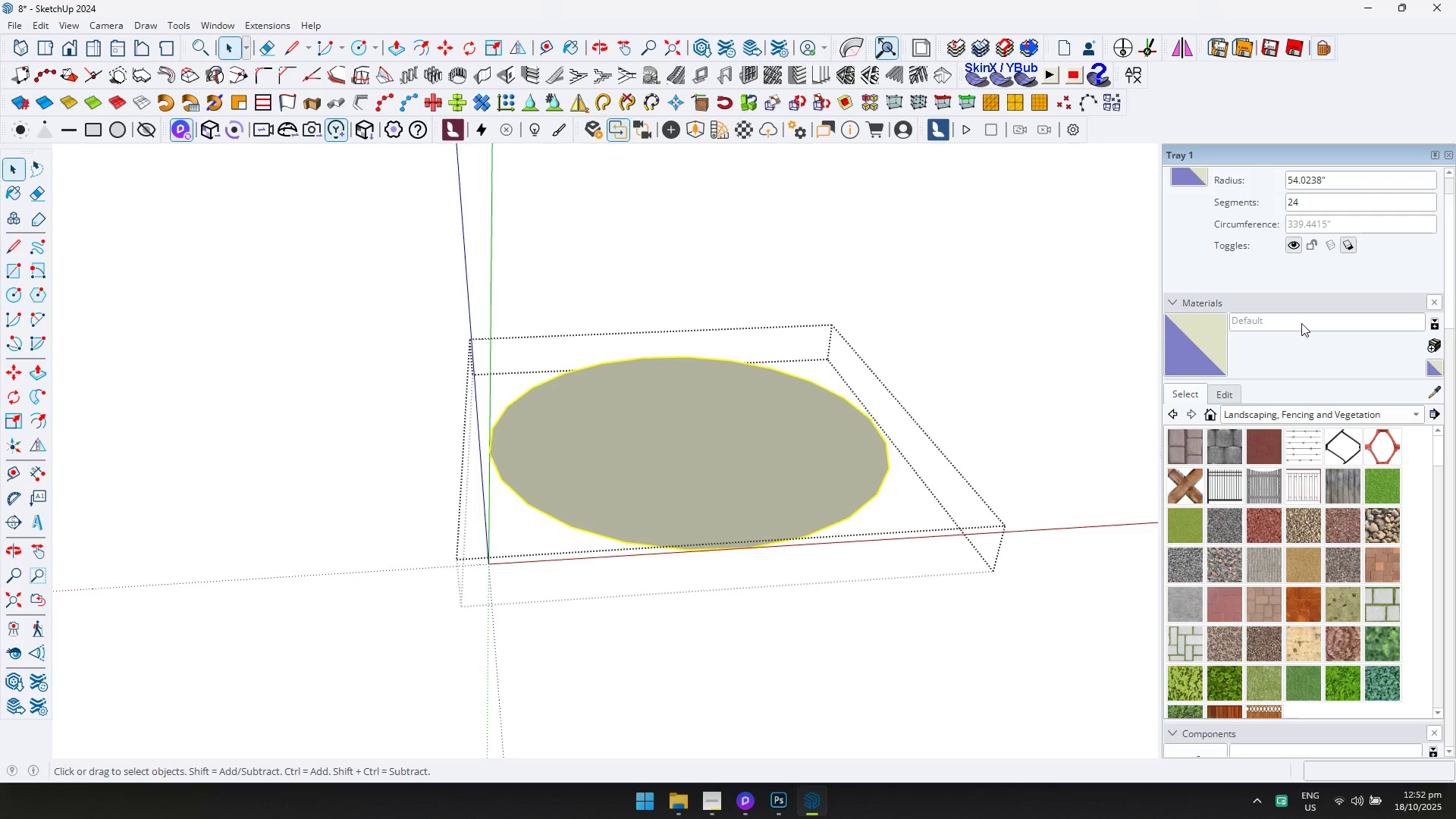 
left_click_drag(start_coordinate=[1324, 205], to_coordinate=[1247, 209])
 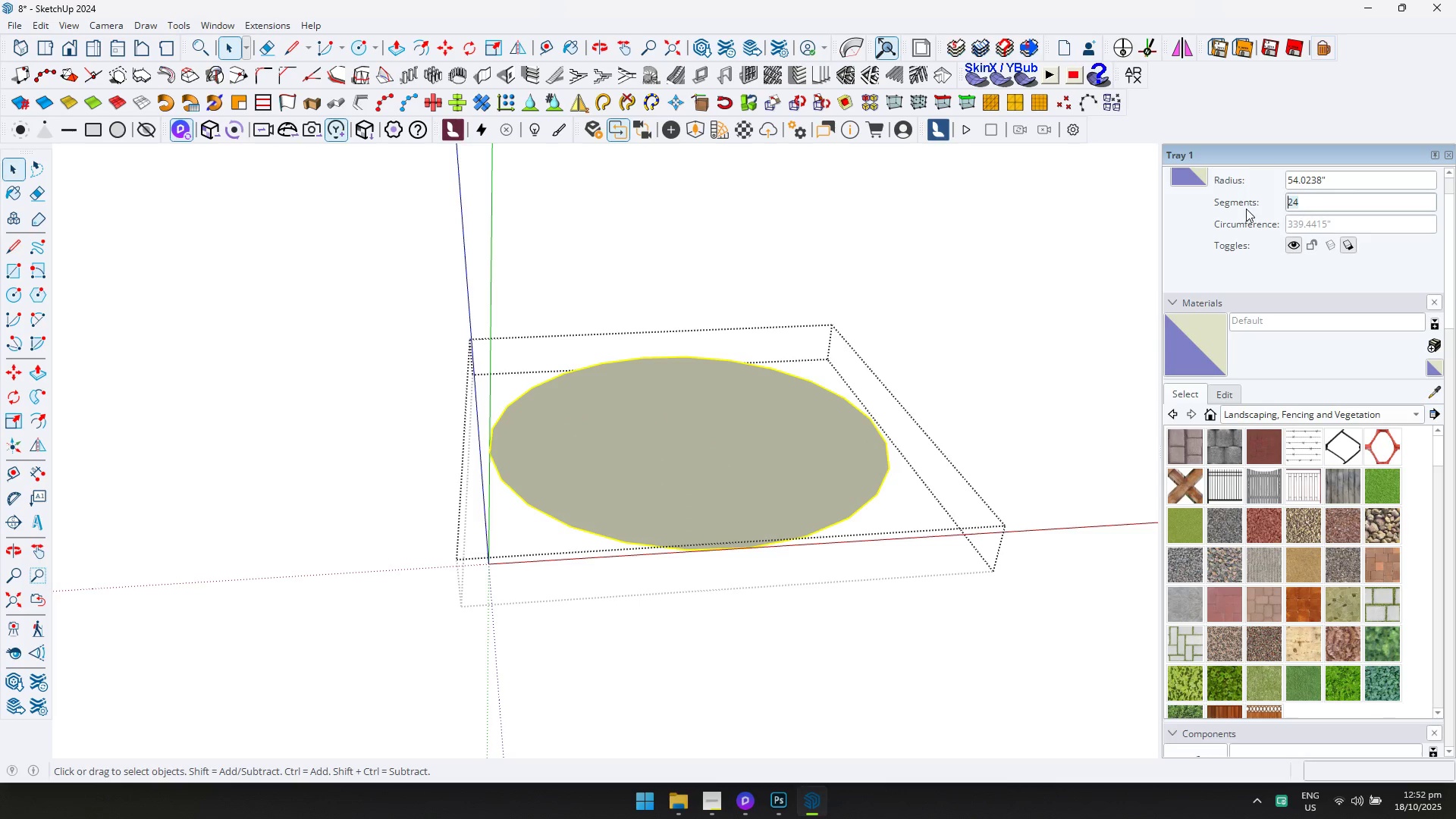 
type(100)
 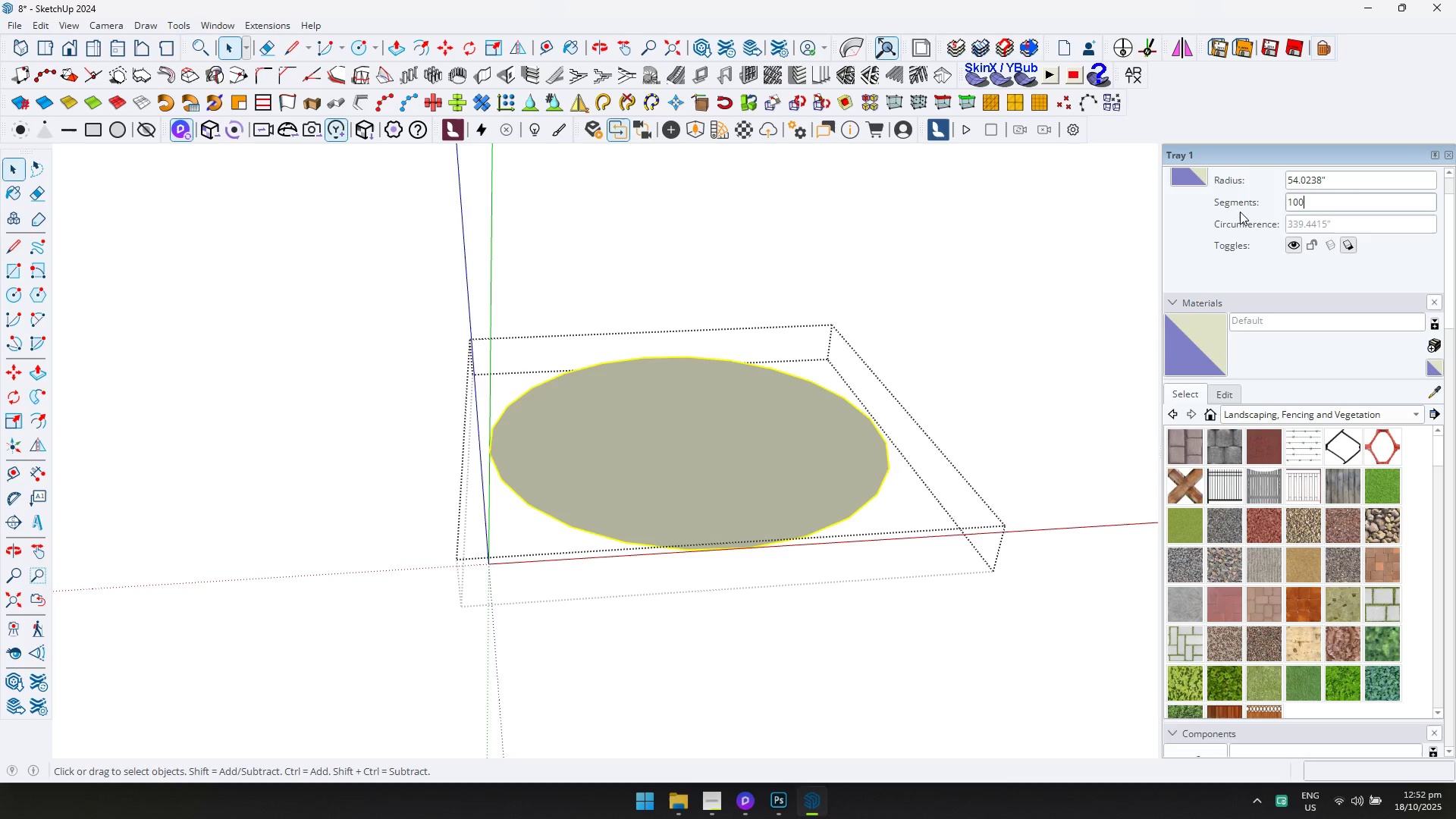 
key(Enter)
 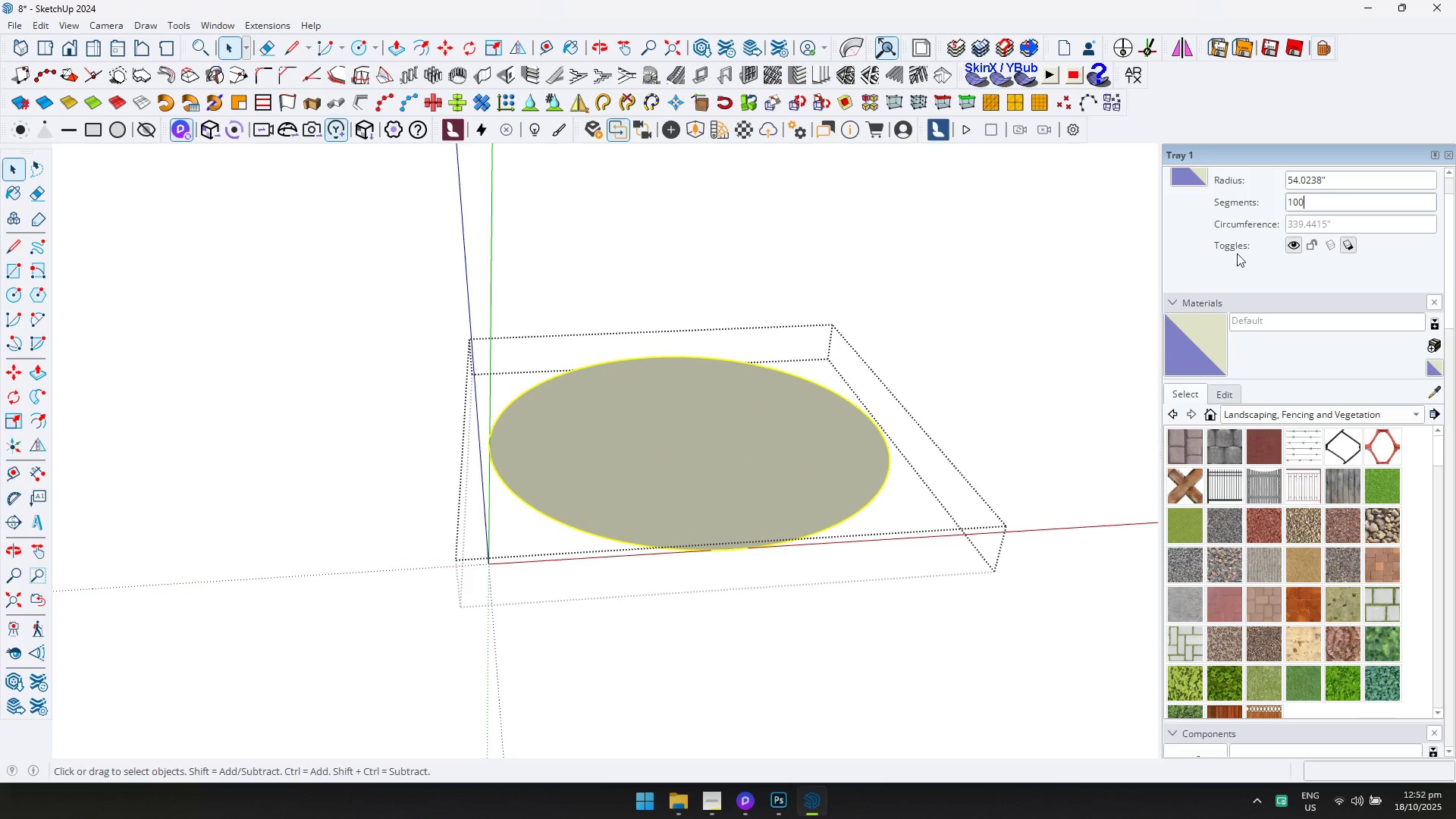 
scroll: coordinate [1230, 278], scroll_direction: down, amount: 3.0
 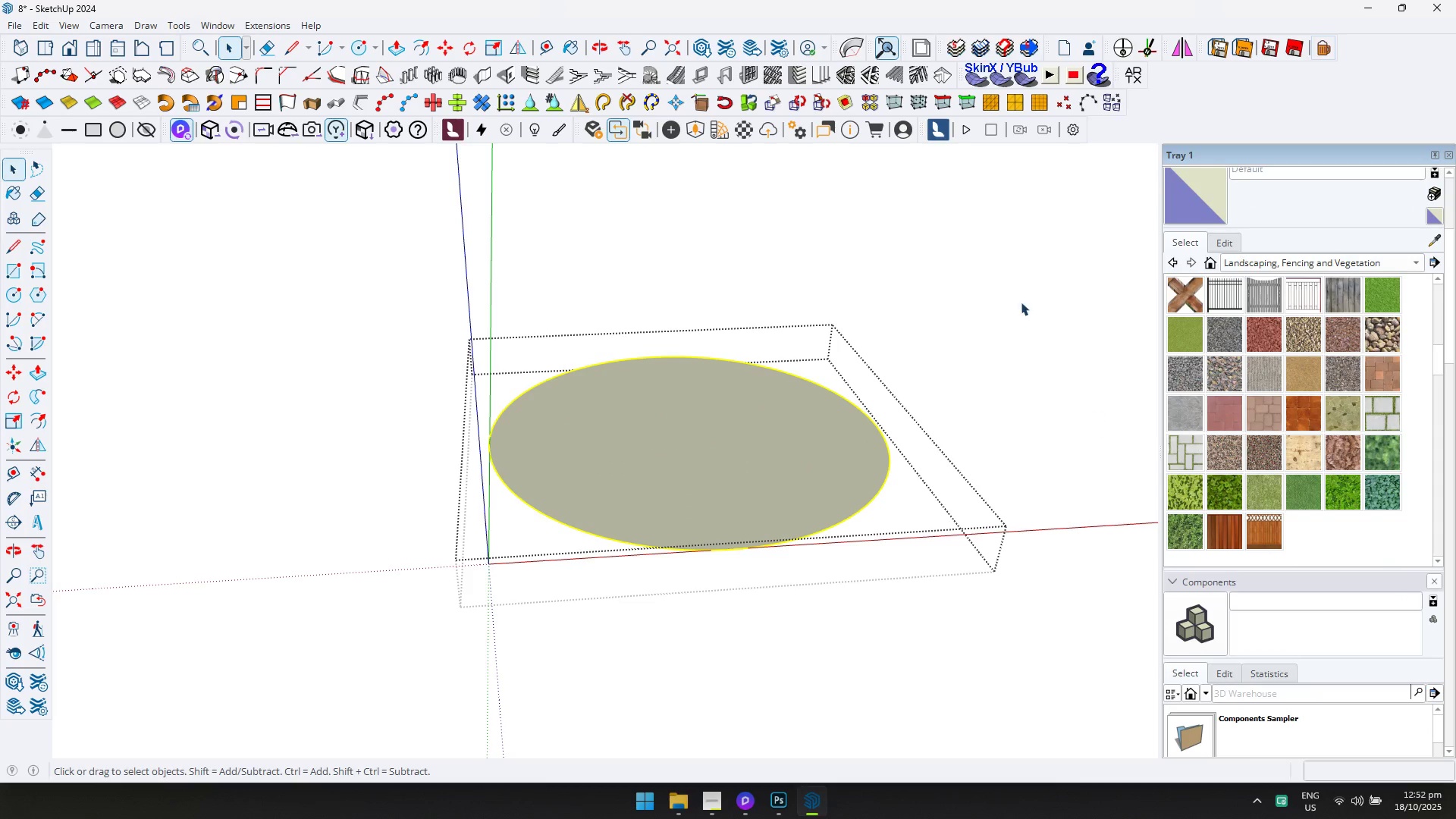 
type(kl)
 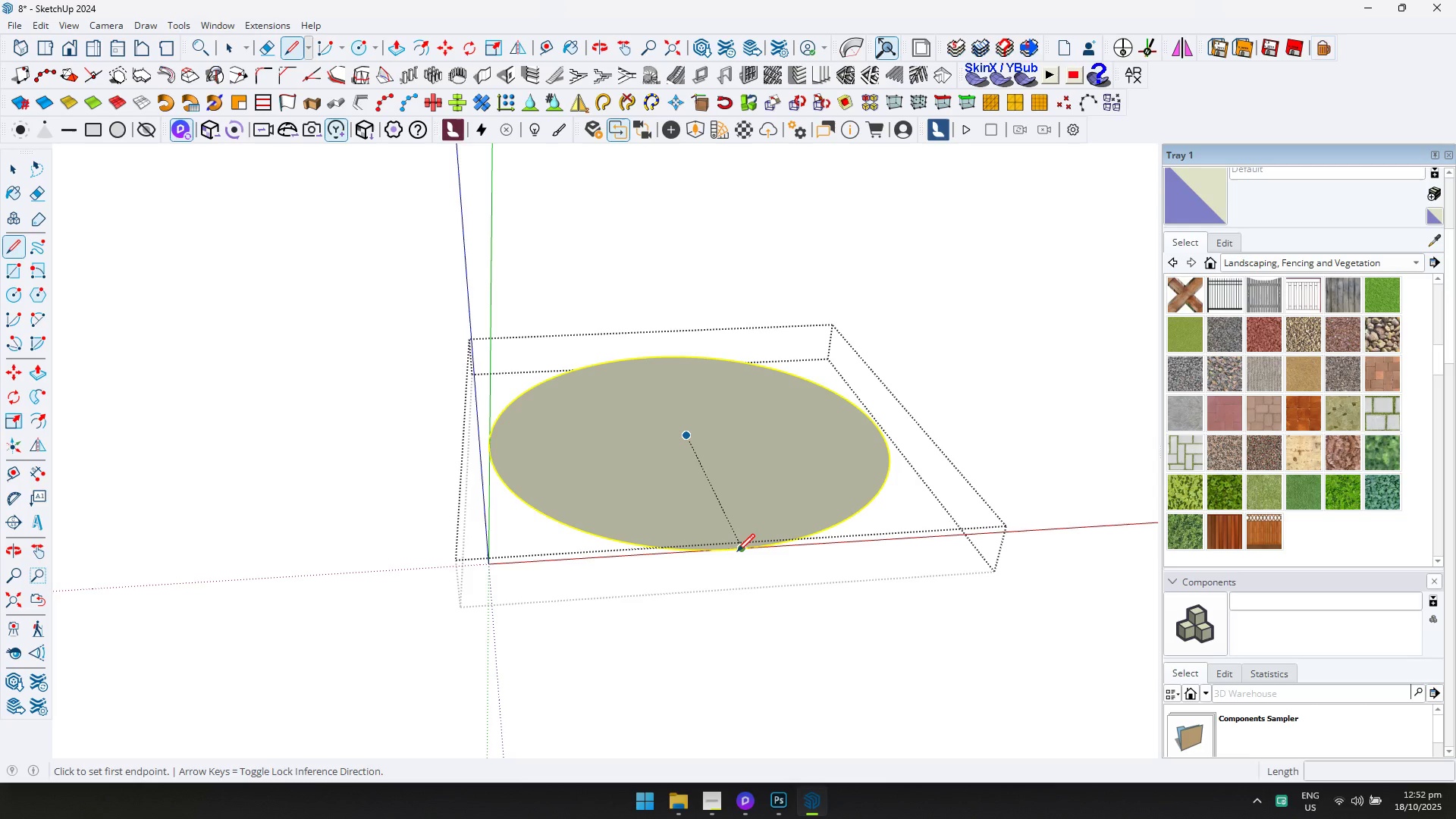 
left_click([737, 551])
 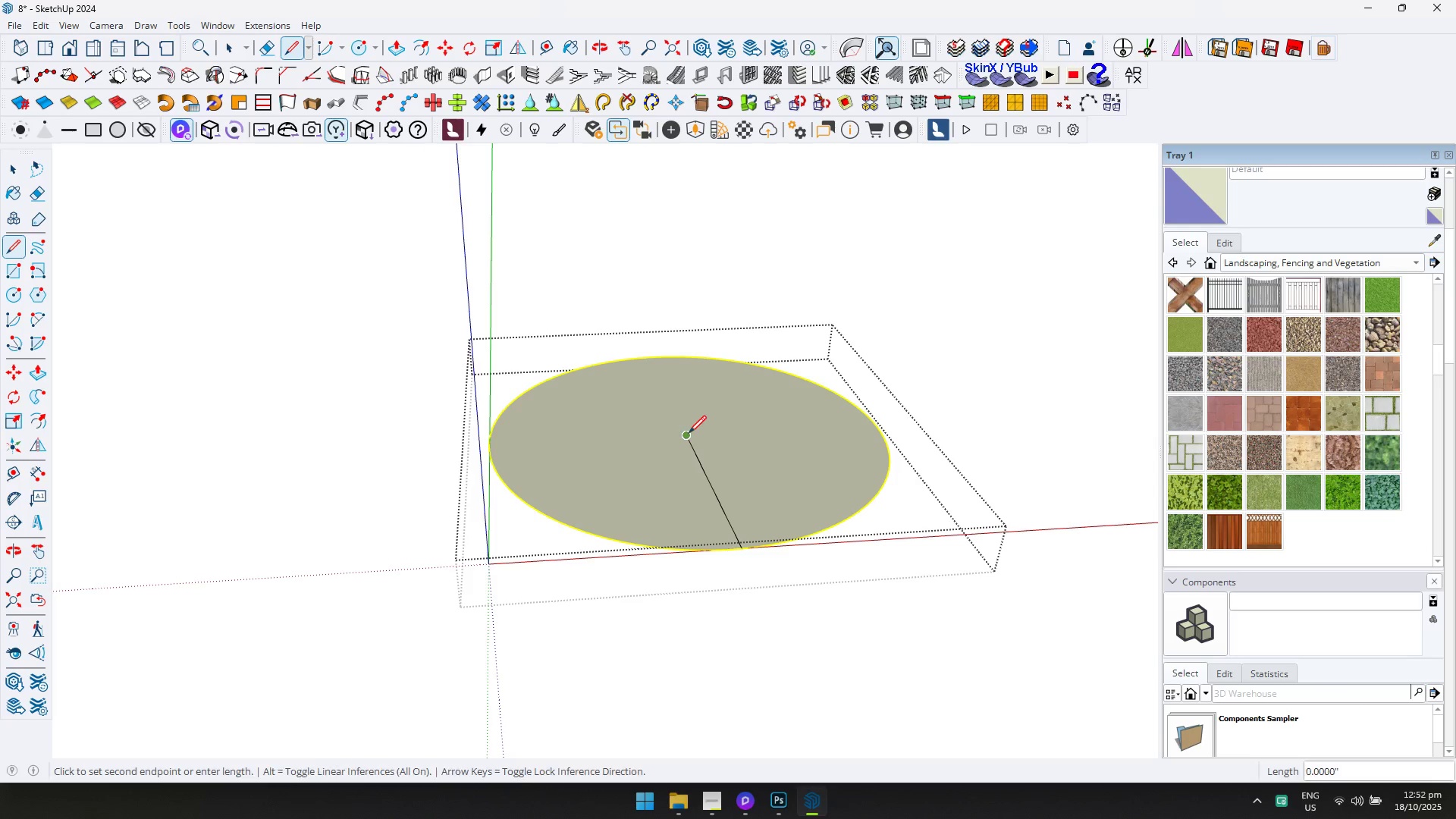 
double_click([689, 433])
 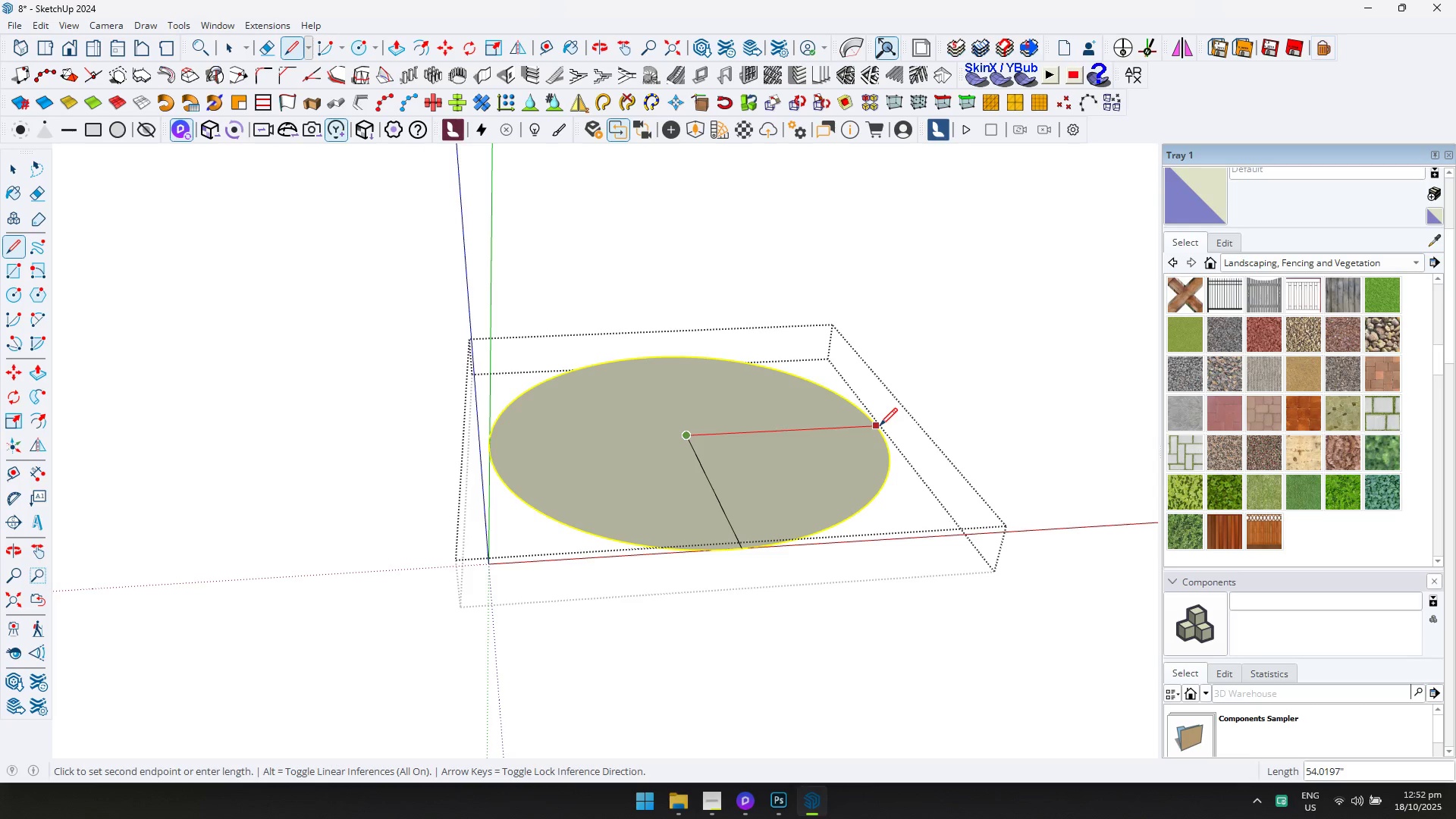 
left_click([878, 425])
 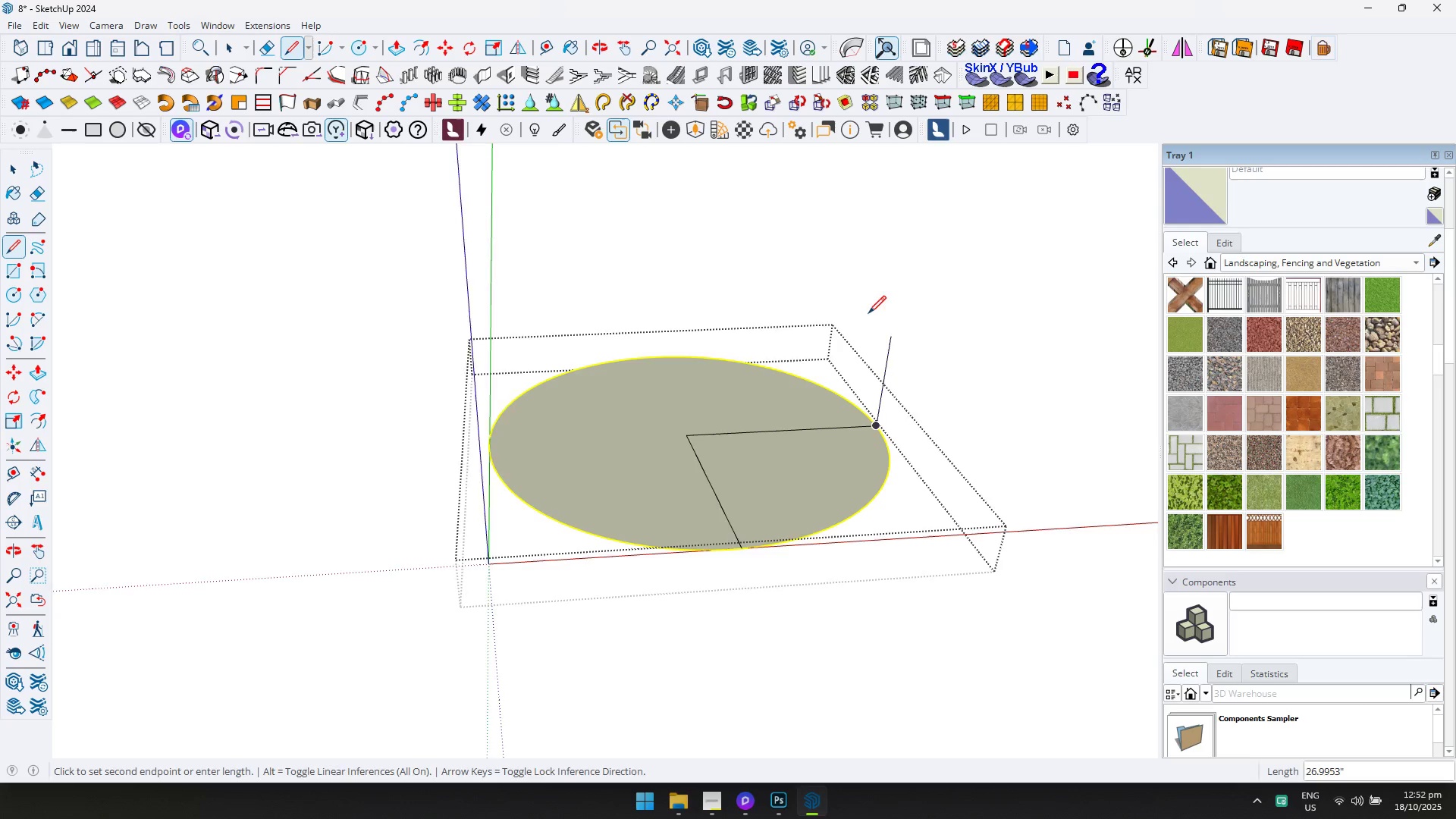 
scroll: coordinate [864, 305], scroll_direction: down, amount: 1.0
 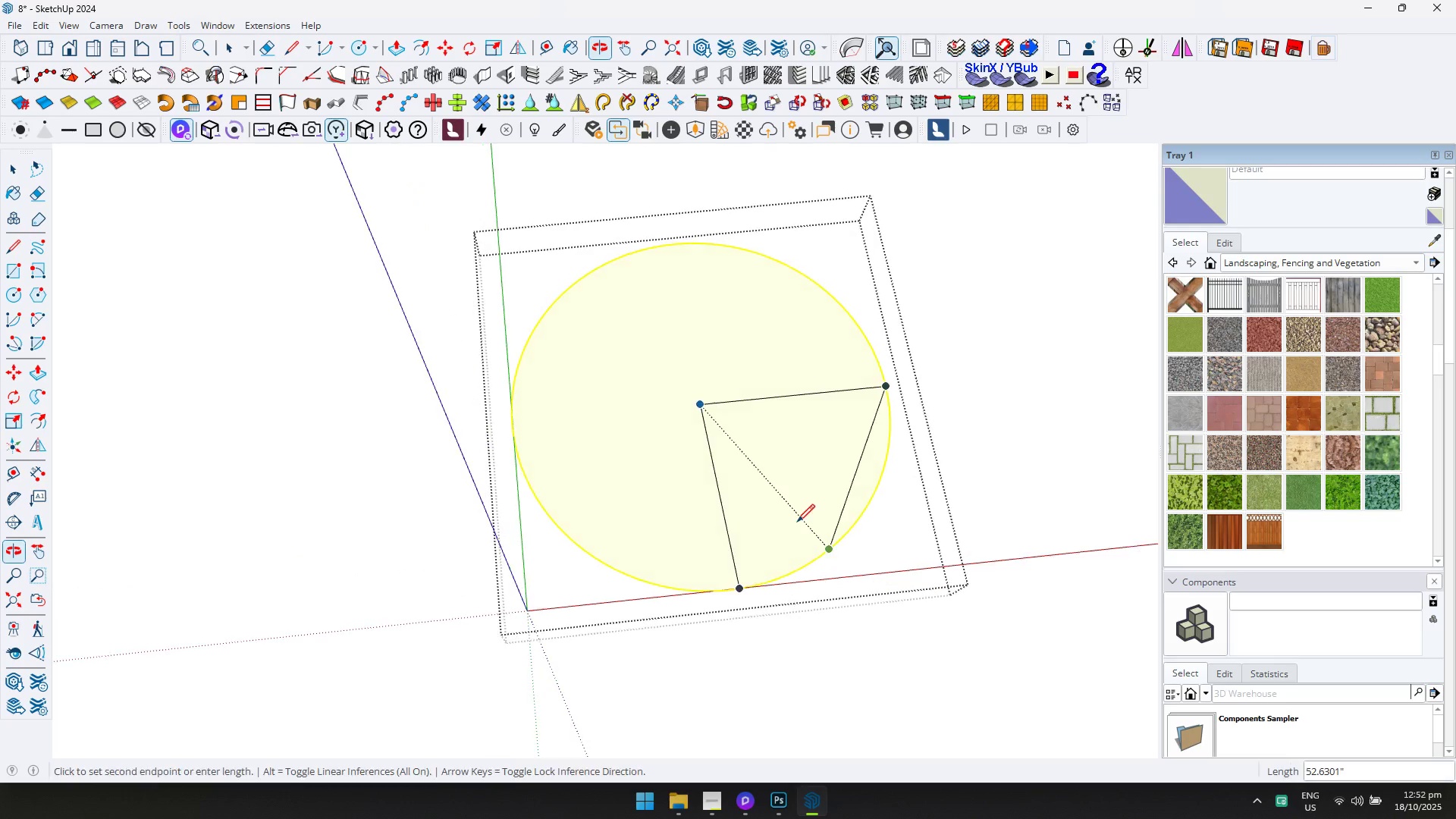 
type(elddc)
 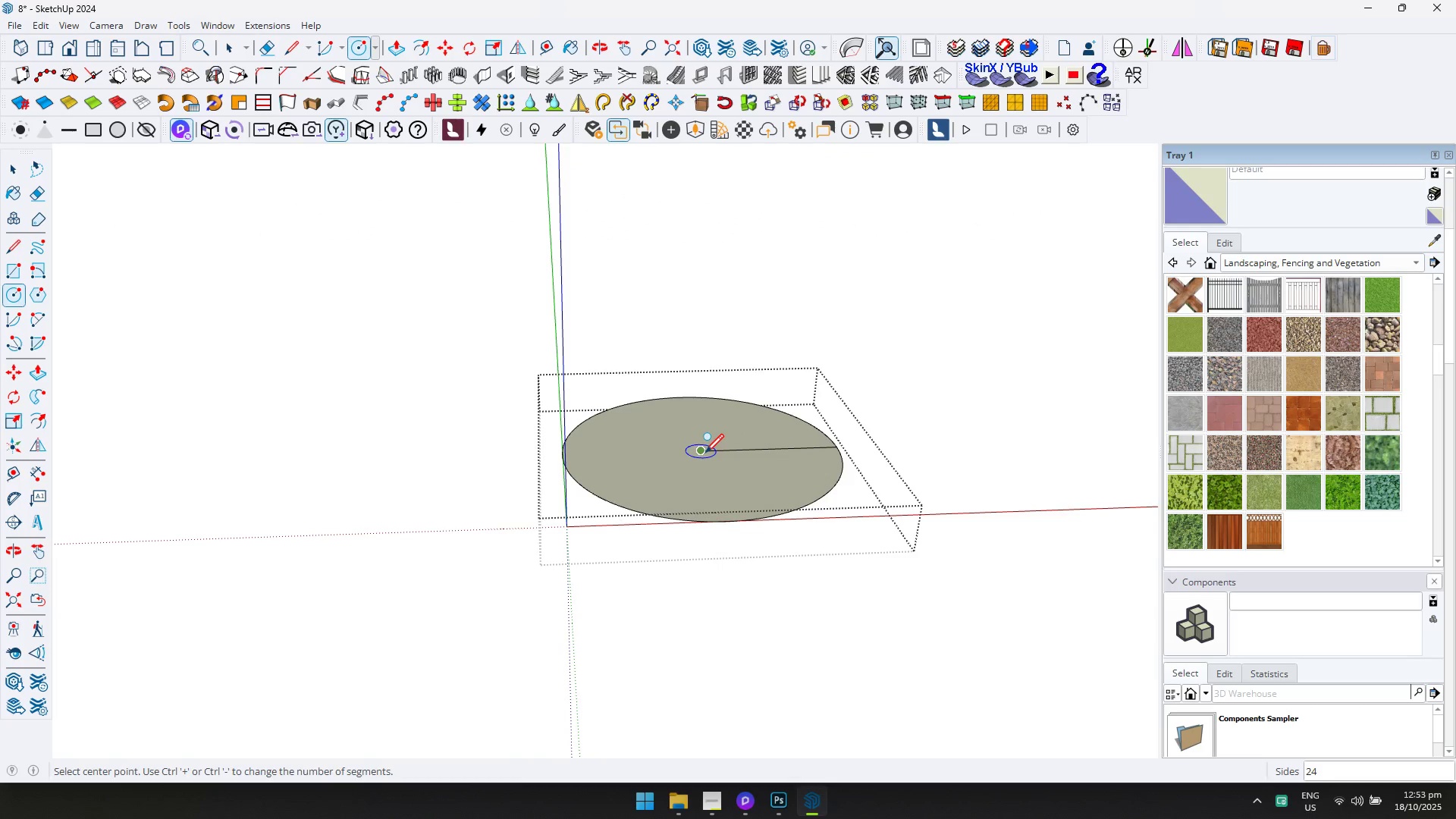 
left_click_drag(start_coordinate=[730, 475], to_coordinate=[689, 489])
 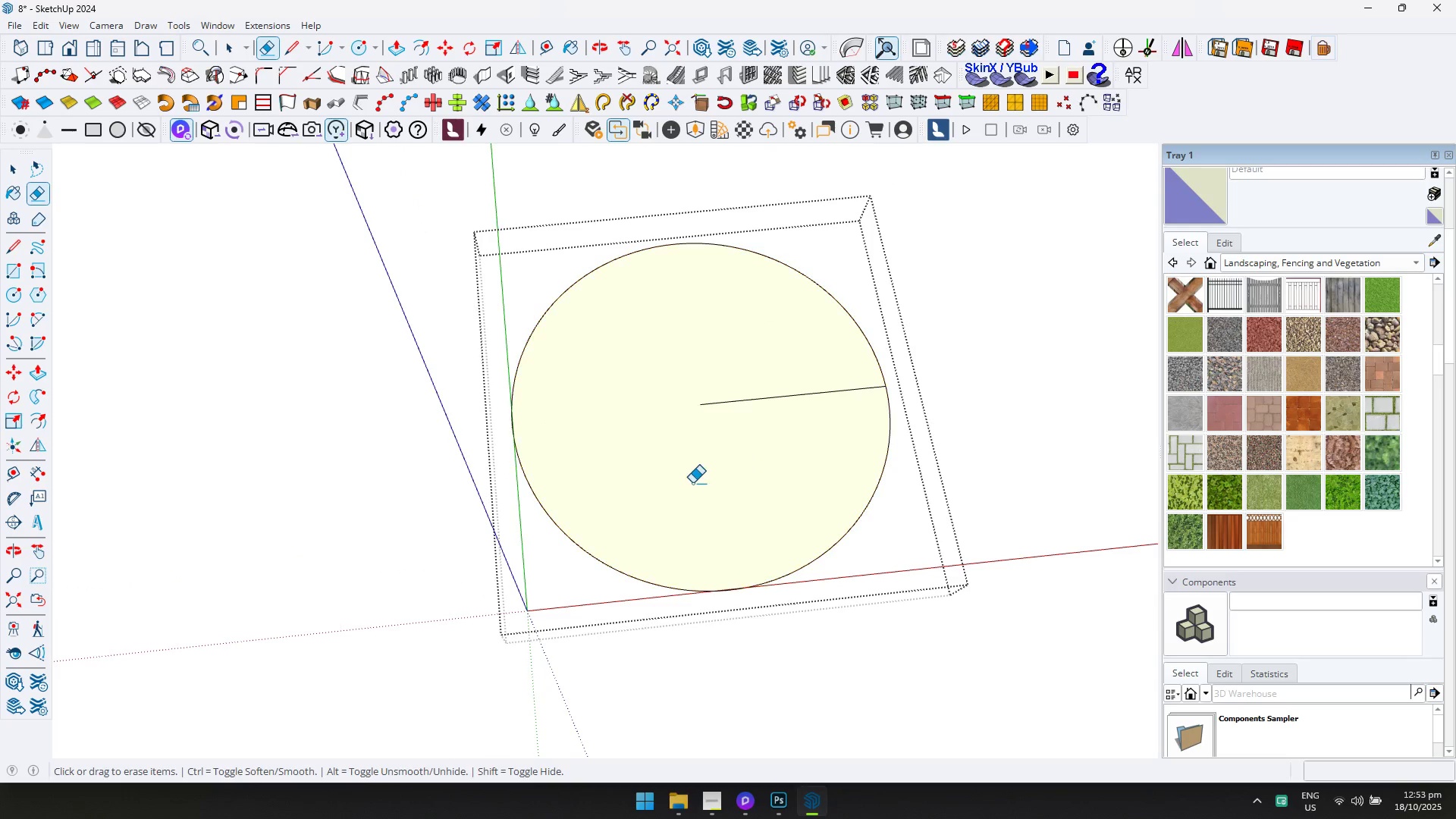 
scroll: coordinate [708, 476], scroll_direction: down, amount: 3.0
 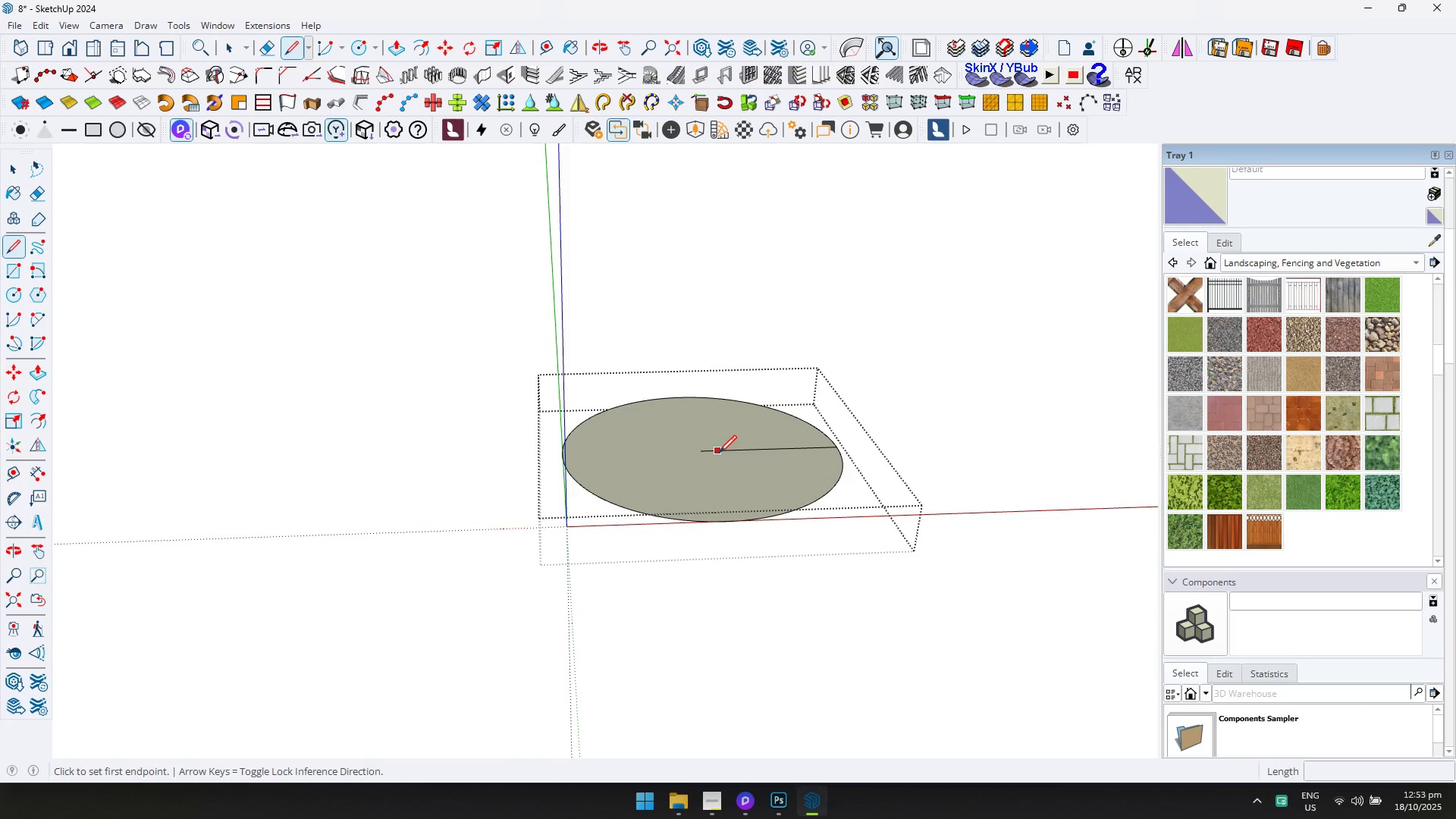 
key(ArrowLeft)
 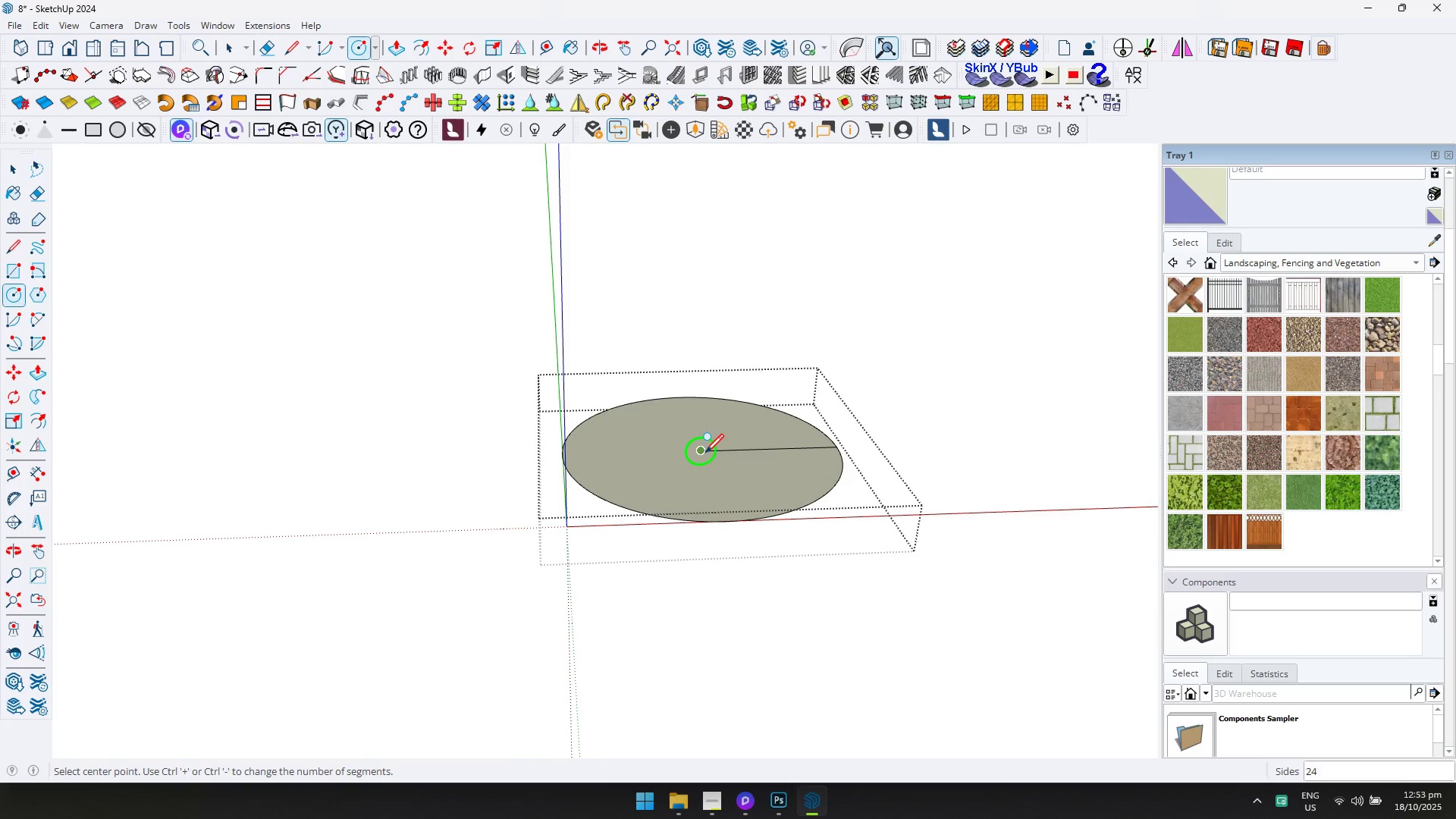 
key(ArrowRight)
 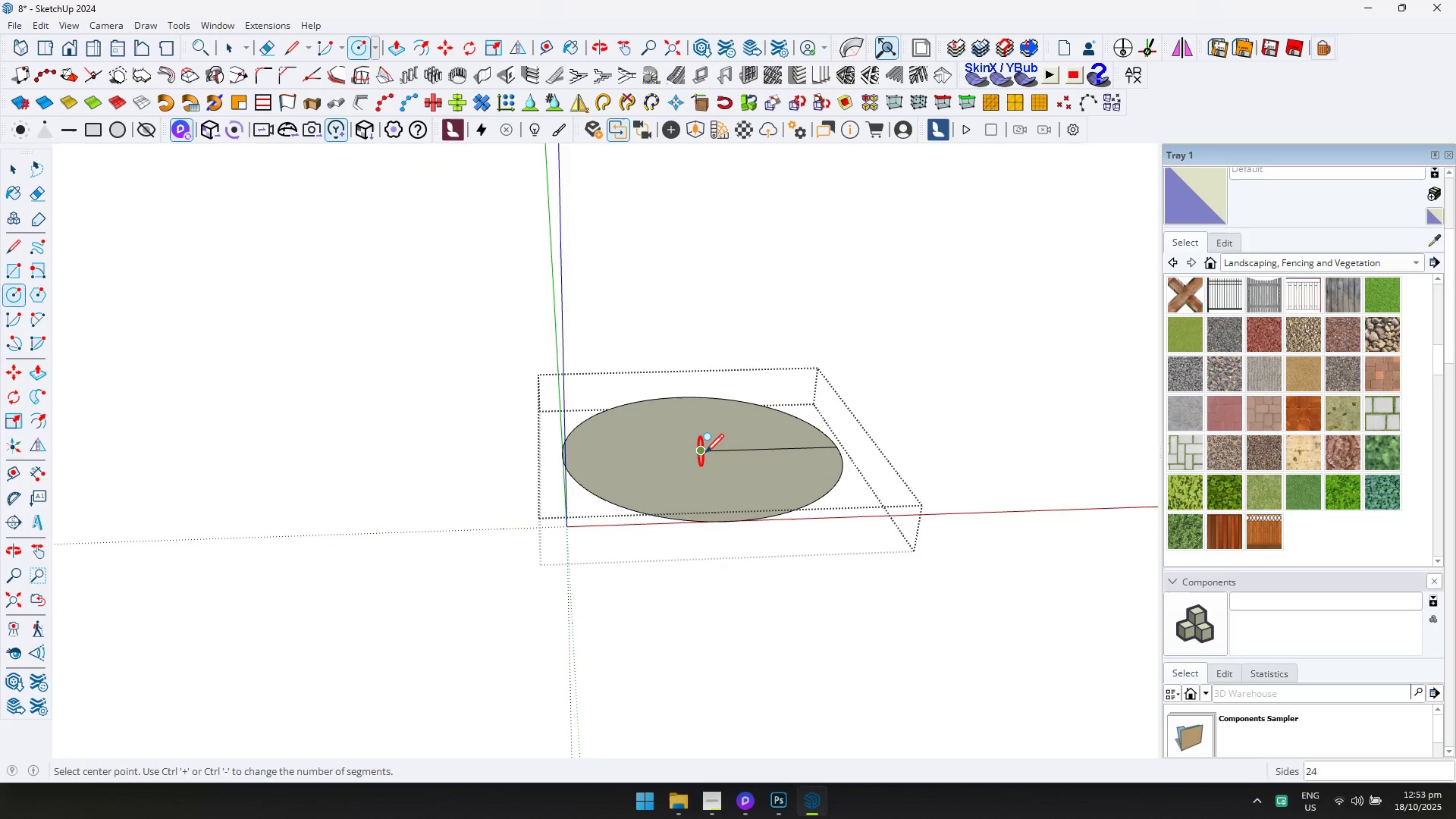 
key(ArrowLeft)
 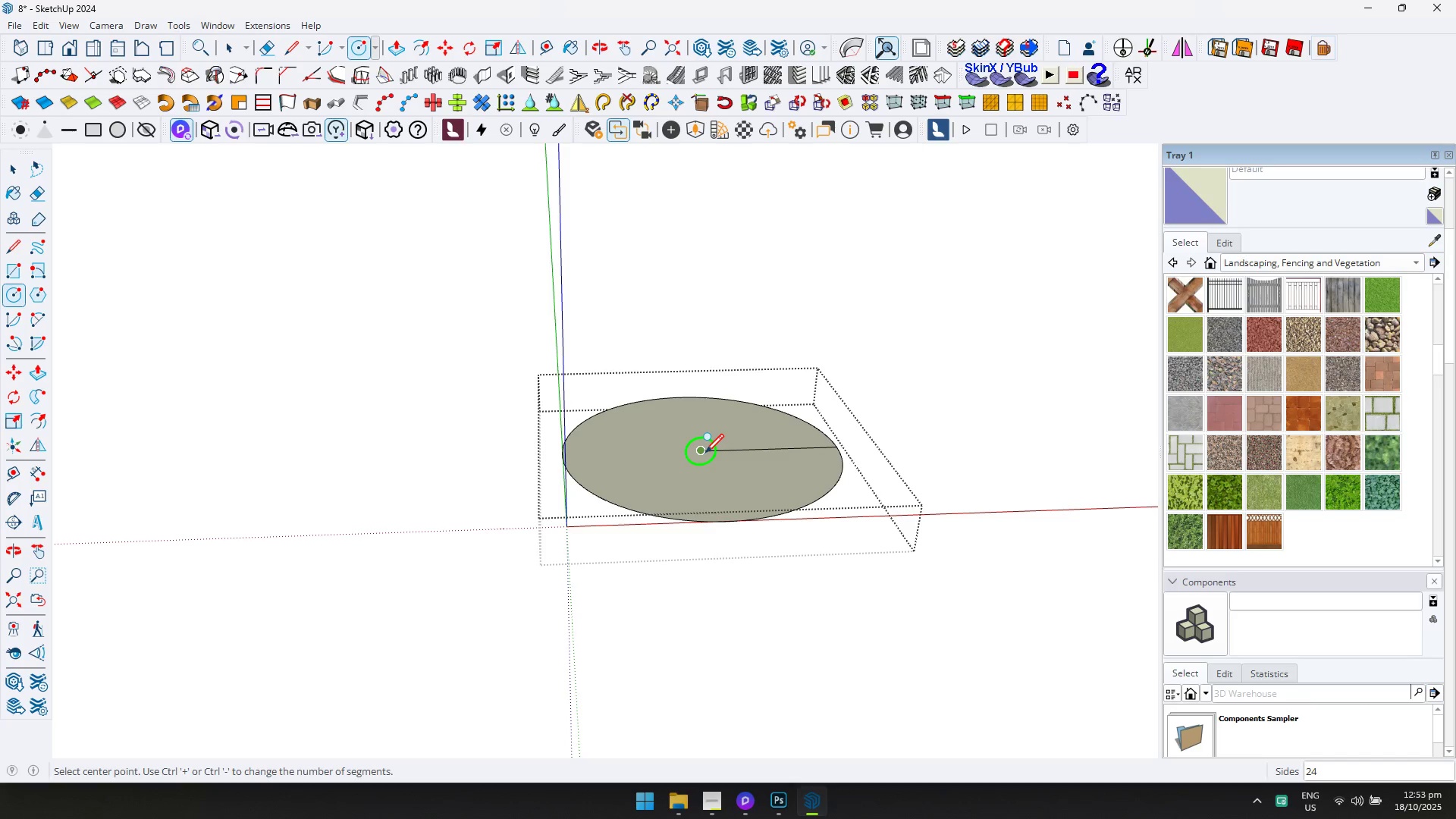 
left_click([705, 451])
 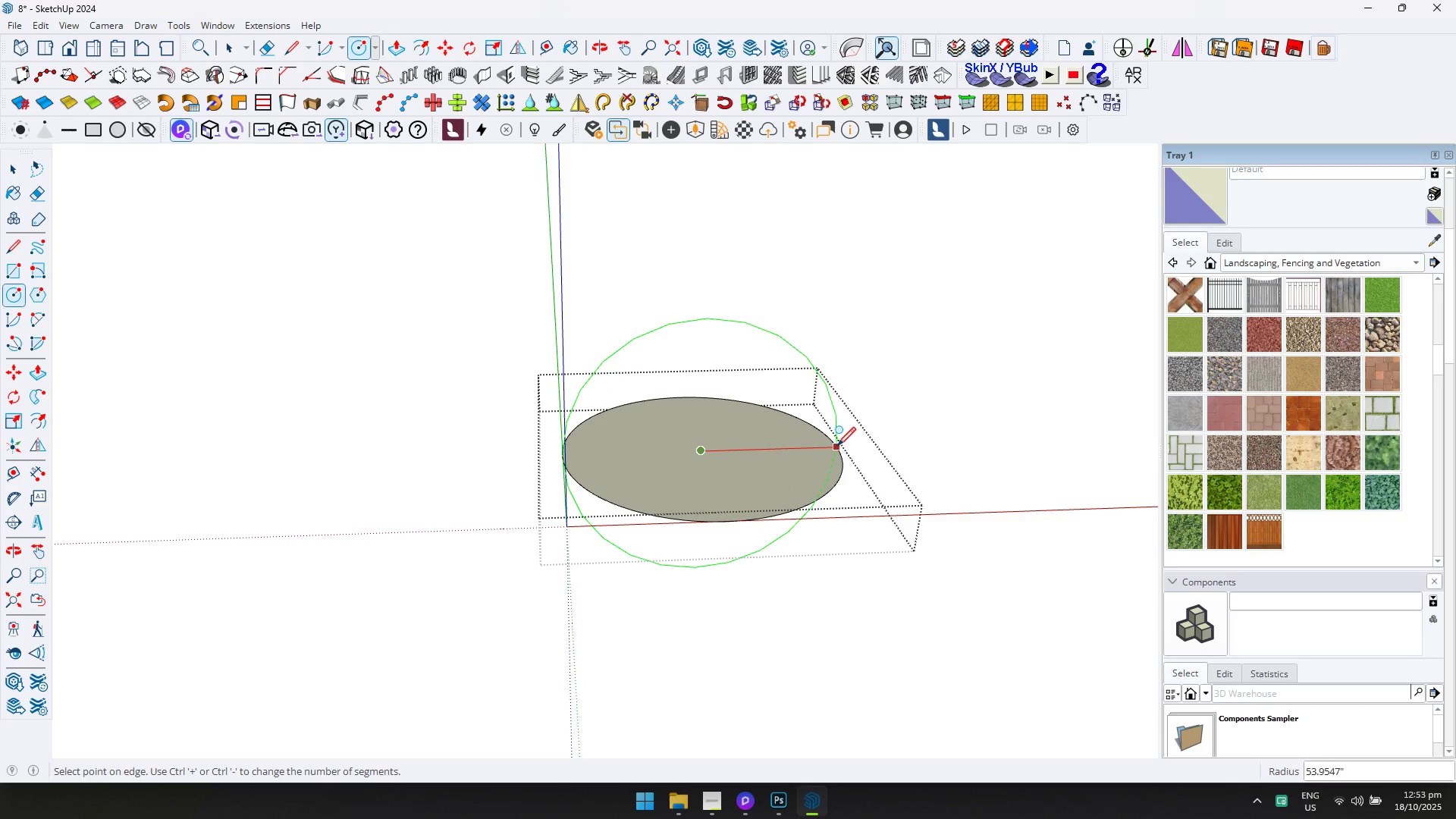 
left_click([838, 444])
 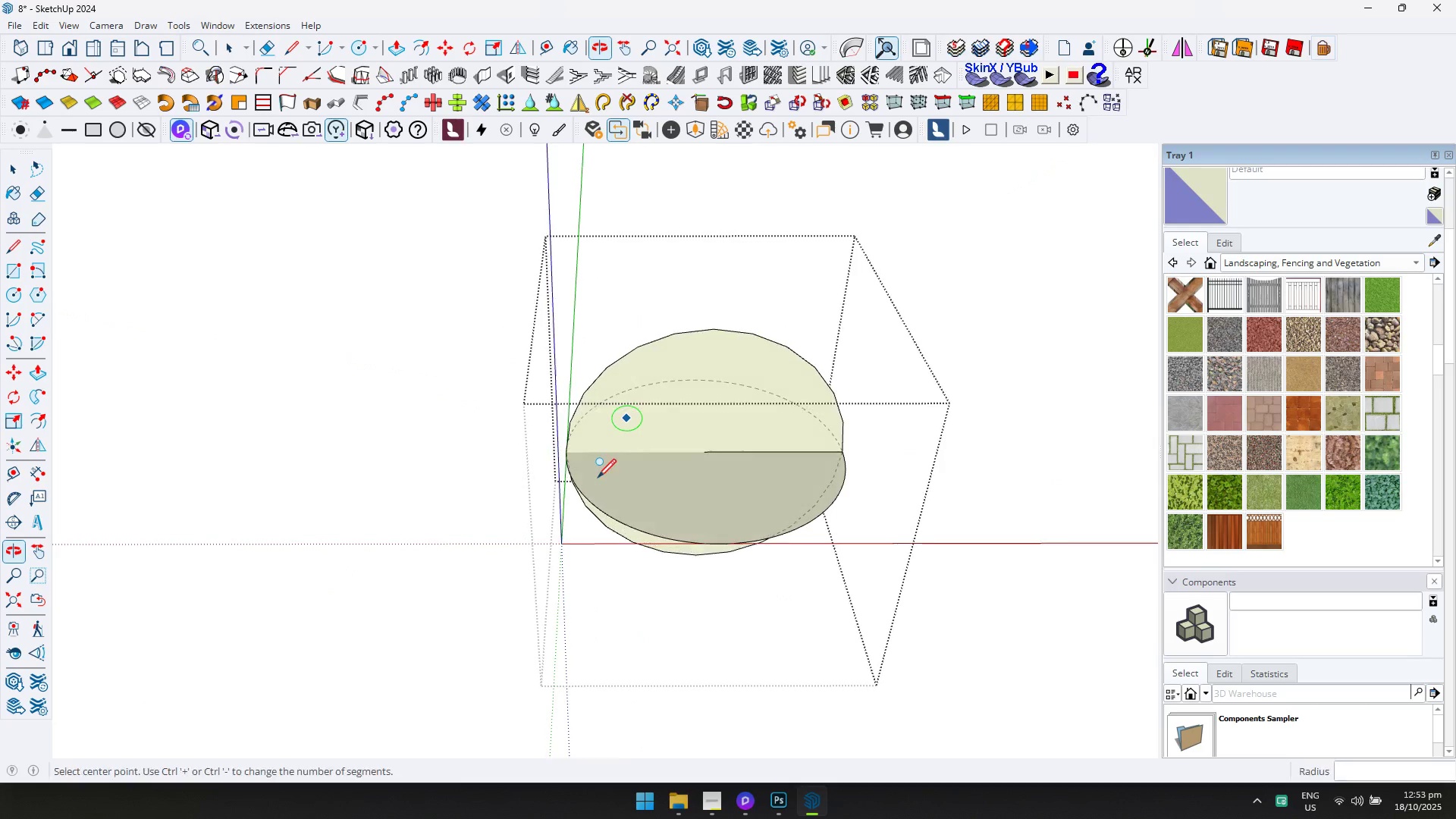 
left_click([12, 171])
 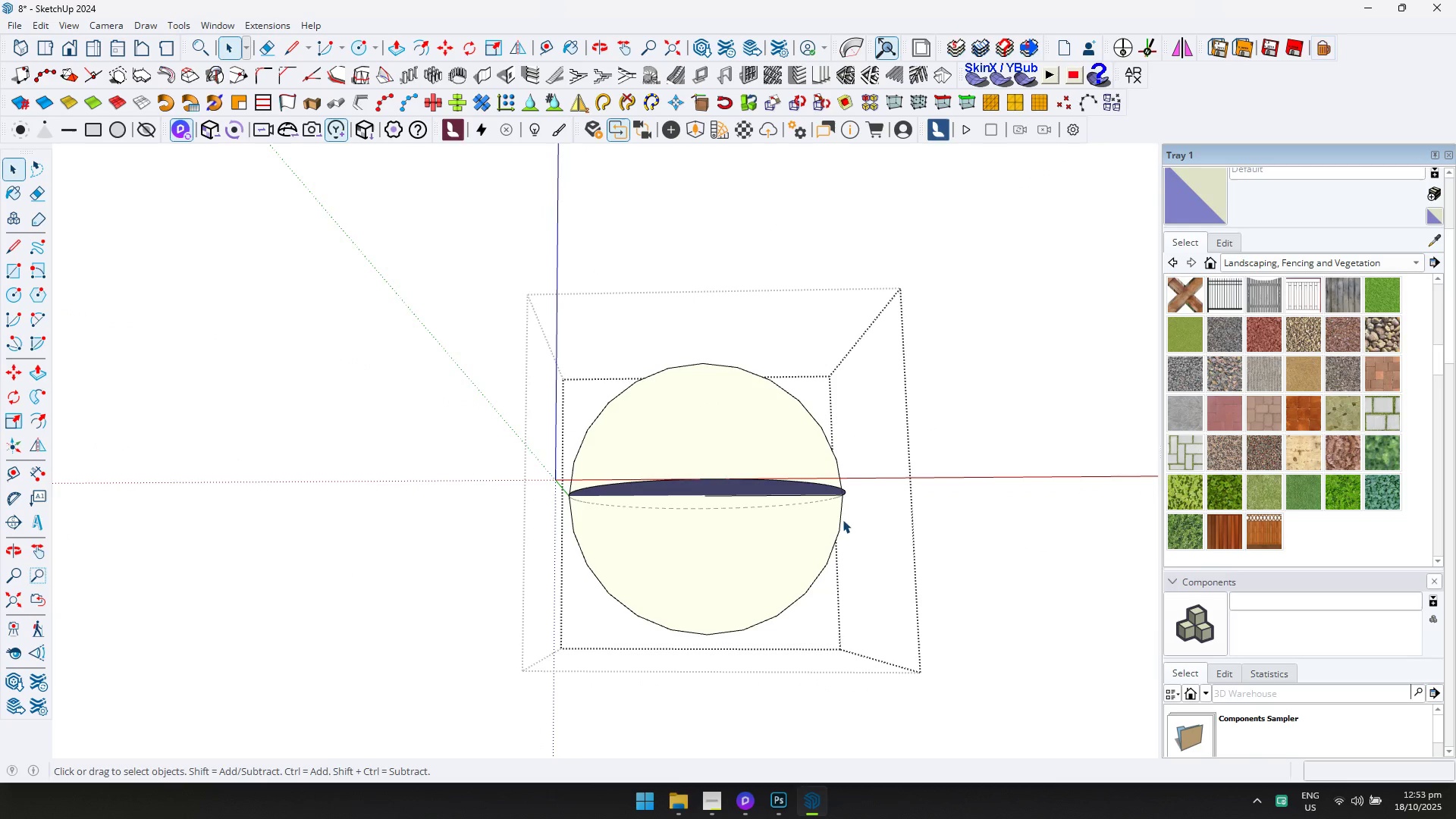 
left_click([839, 520])
 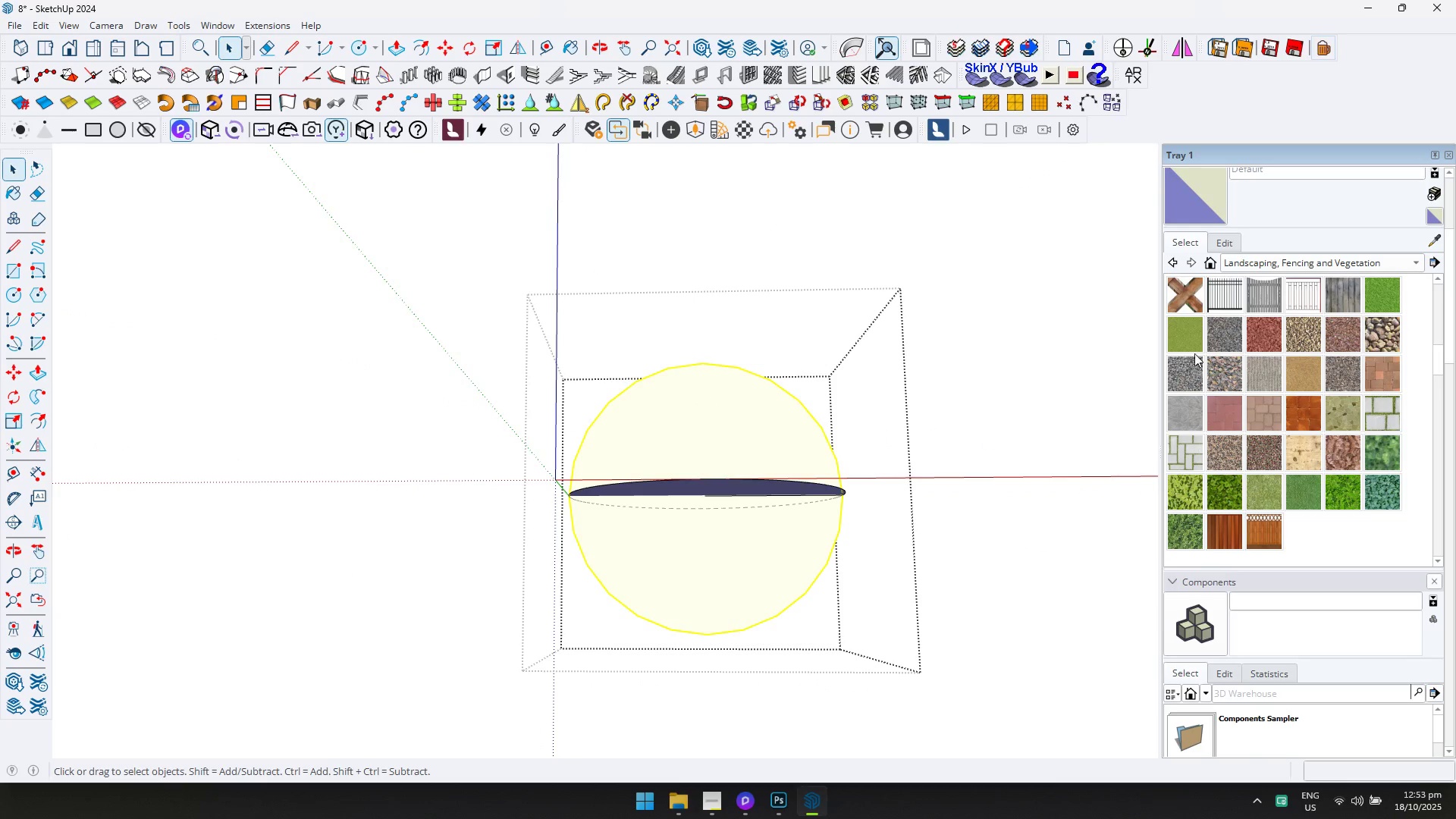 
scroll: coordinate [1435, 416], scroll_direction: up, amount: 16.0
 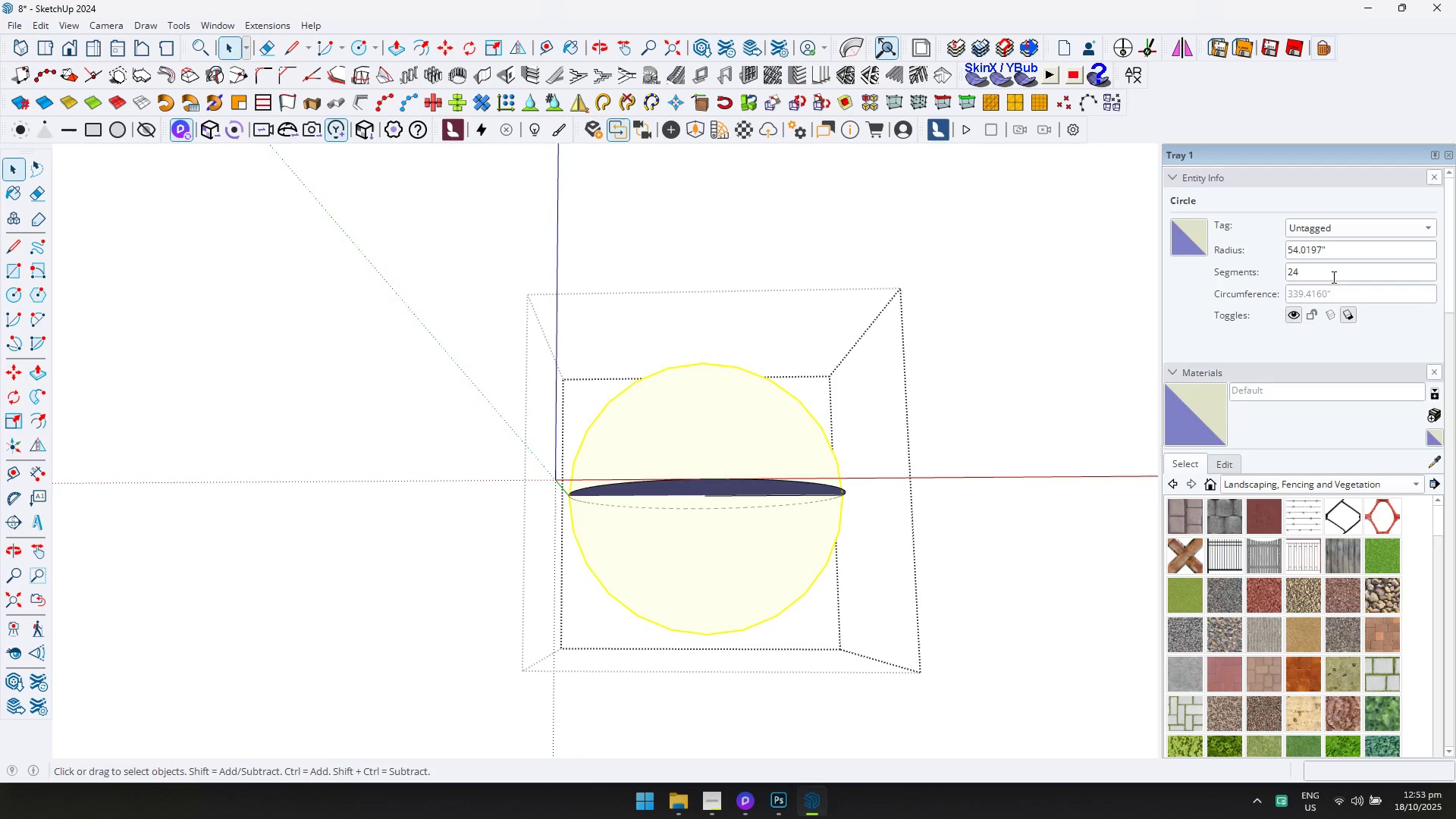 
left_click_drag(start_coordinate=[1327, 271], to_coordinate=[1254, 269])
 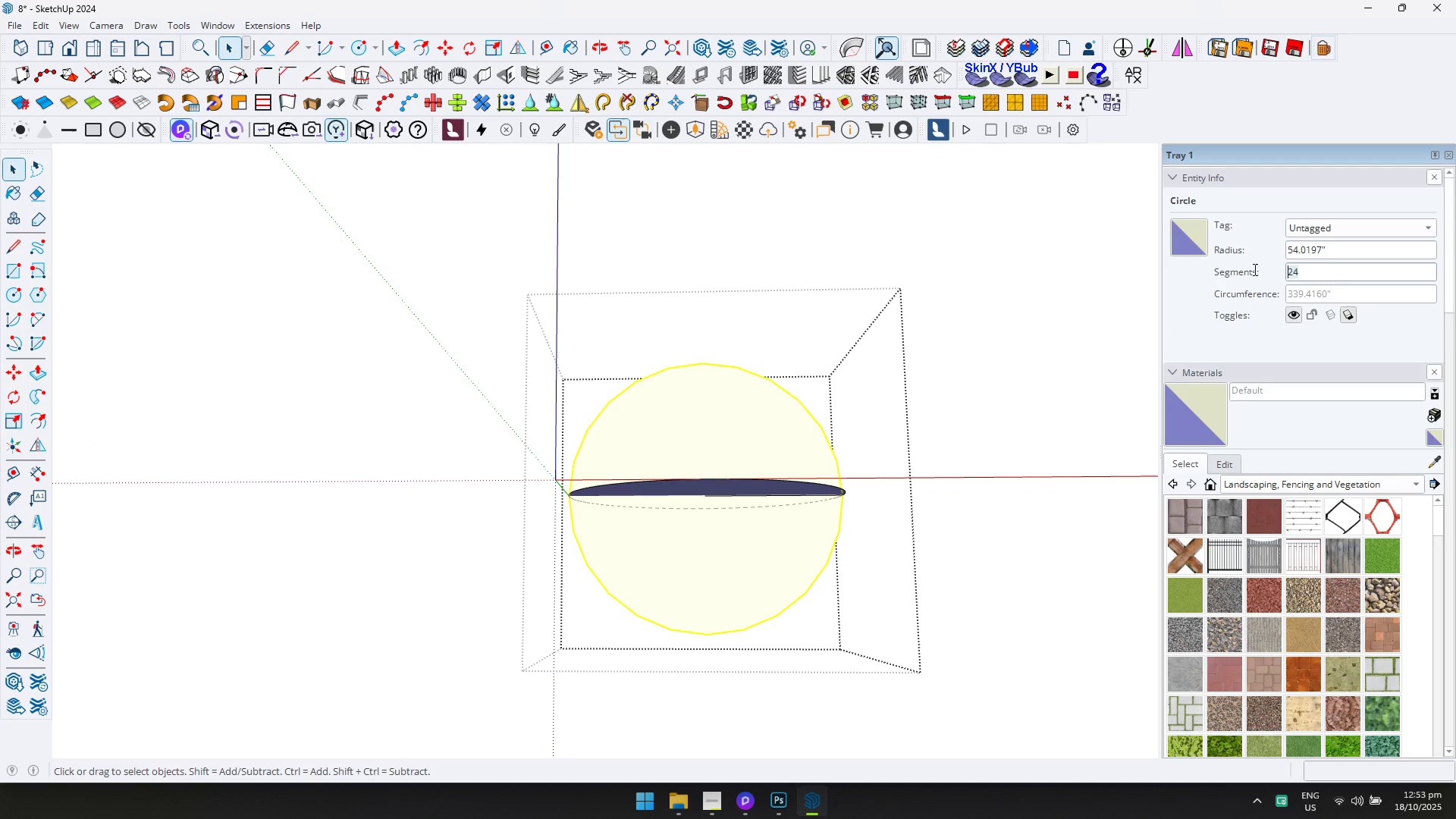 
type(100)
 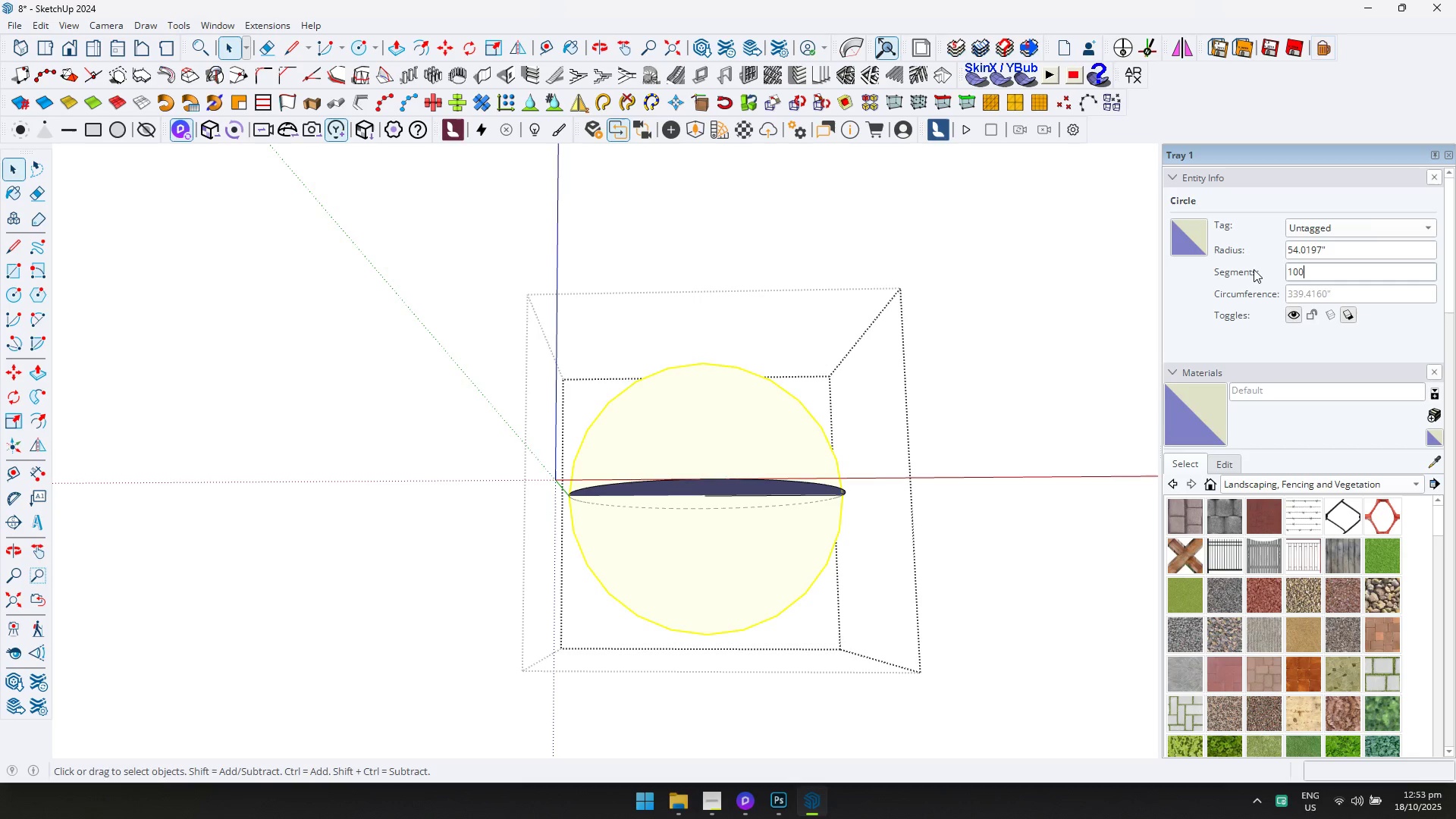 
key(Enter)
 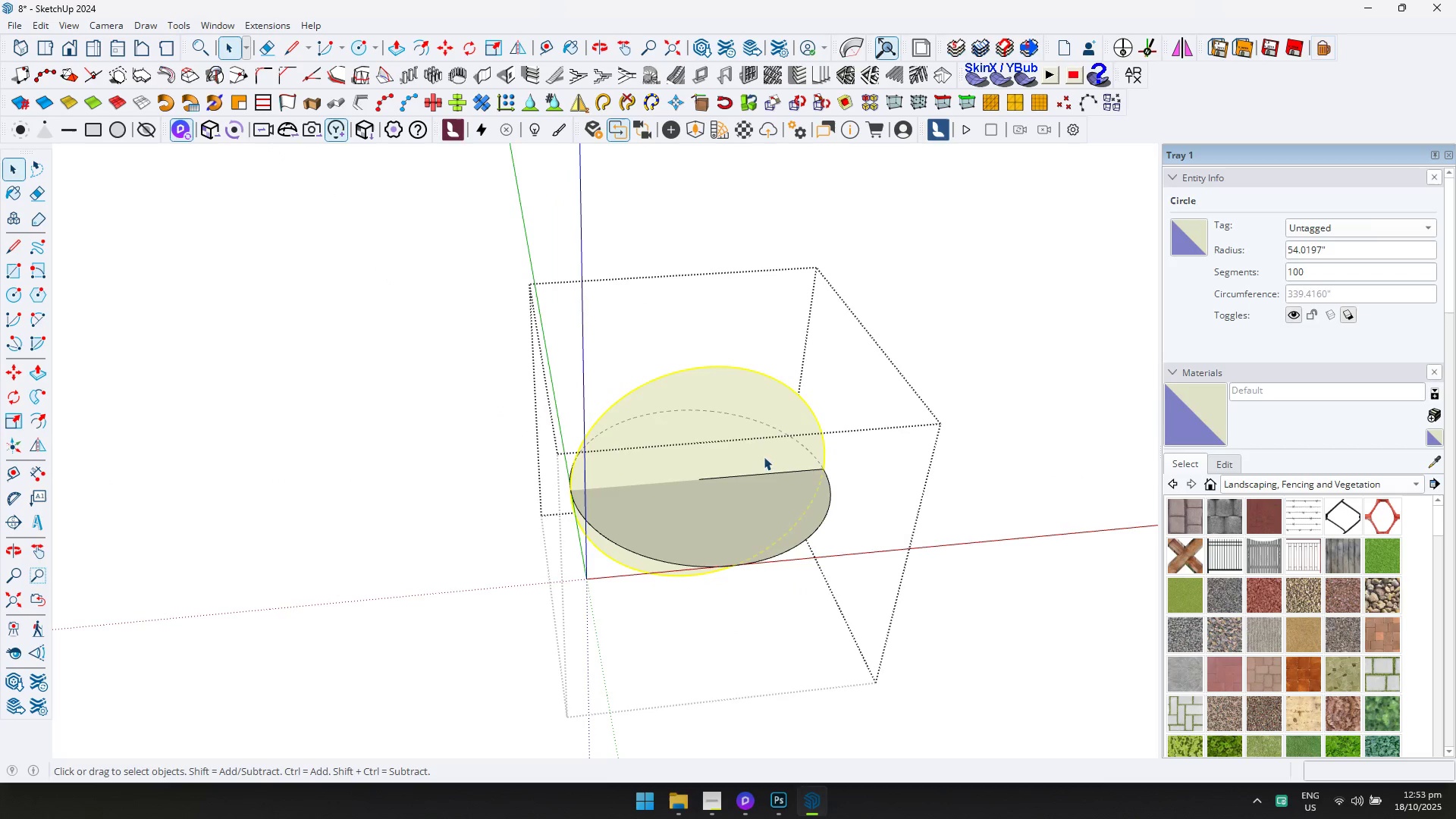 
left_click([748, 433])
 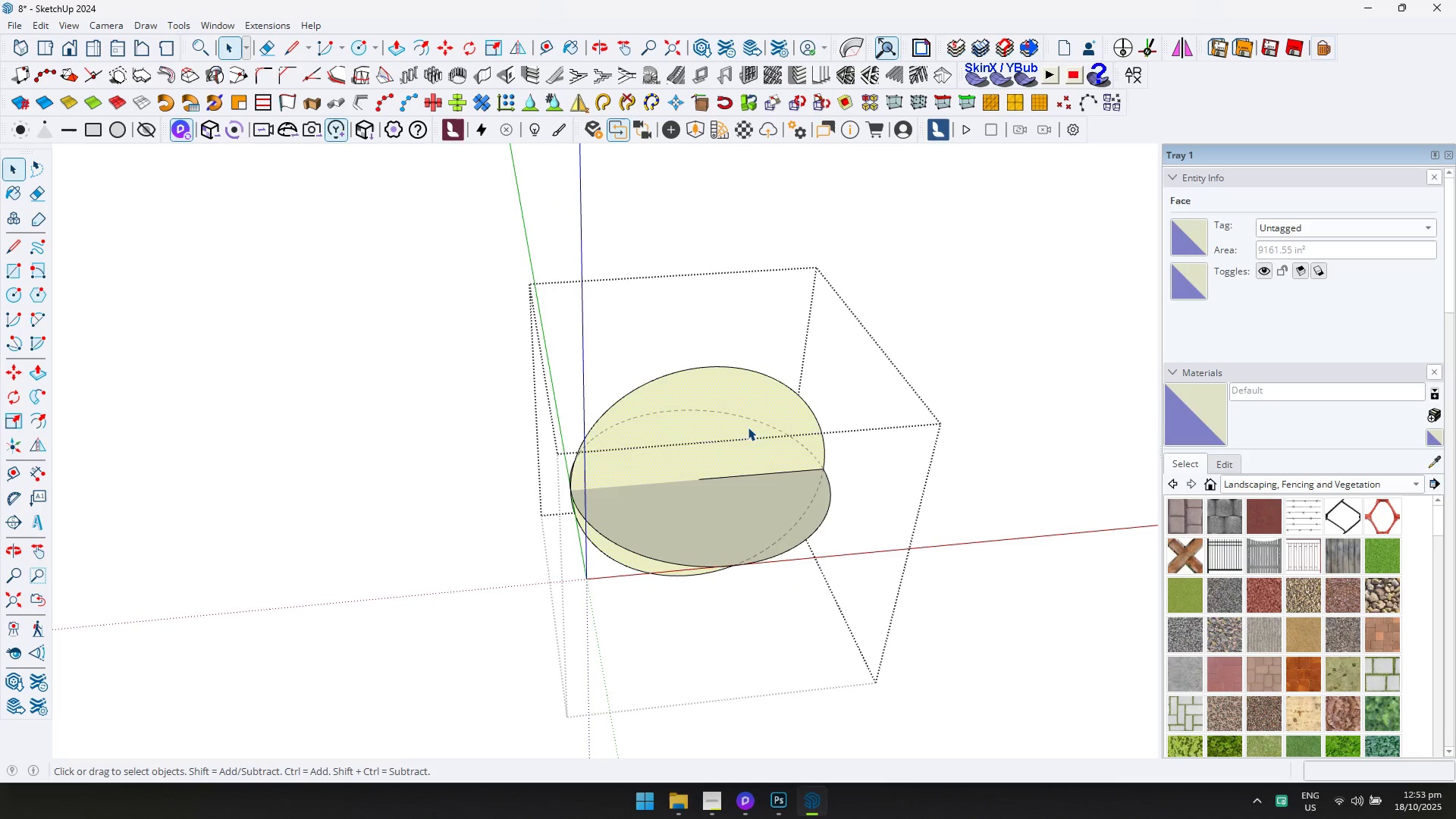 
key(L)
 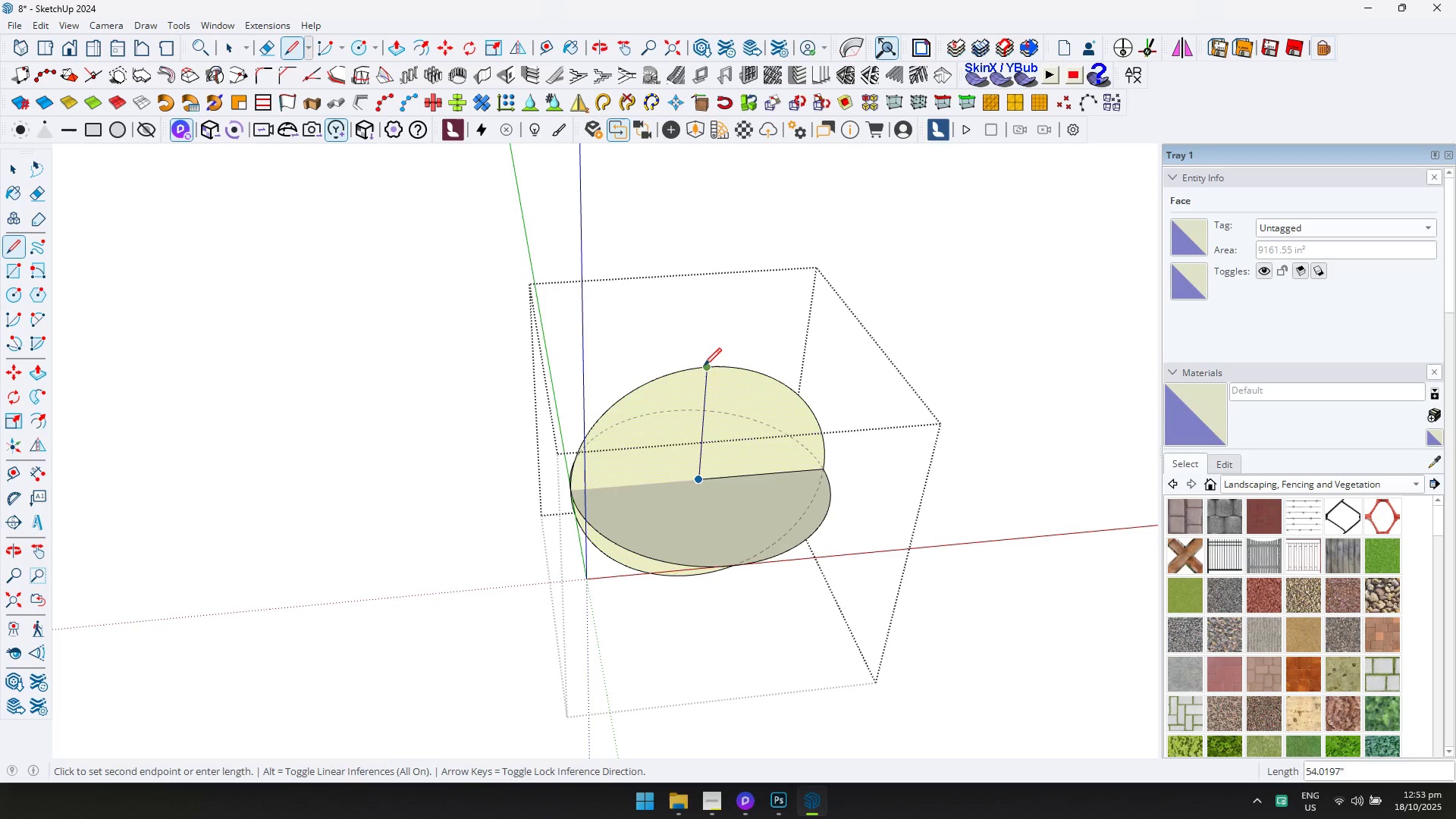 
left_click([709, 338])
 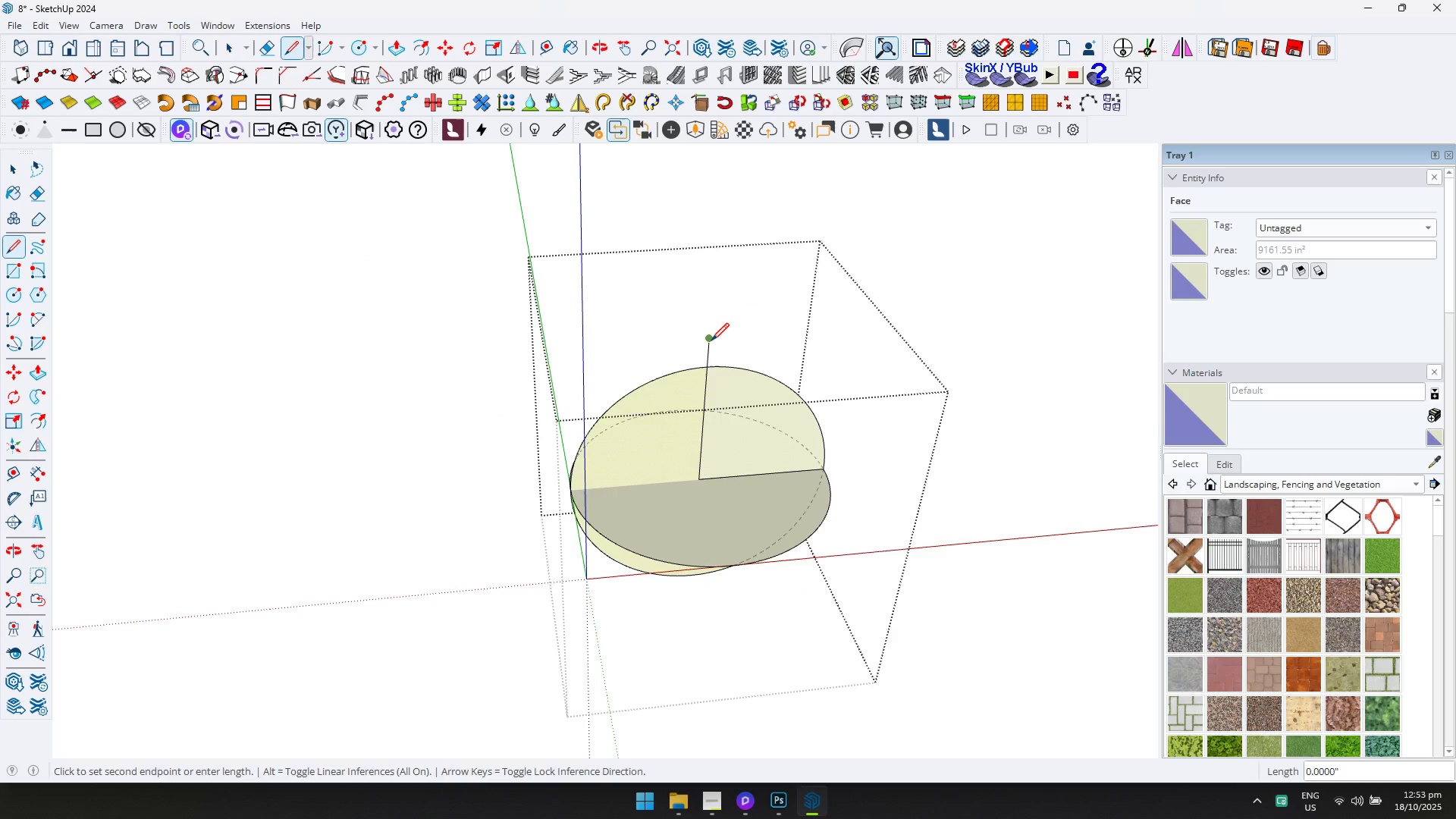 
key(Escape)
 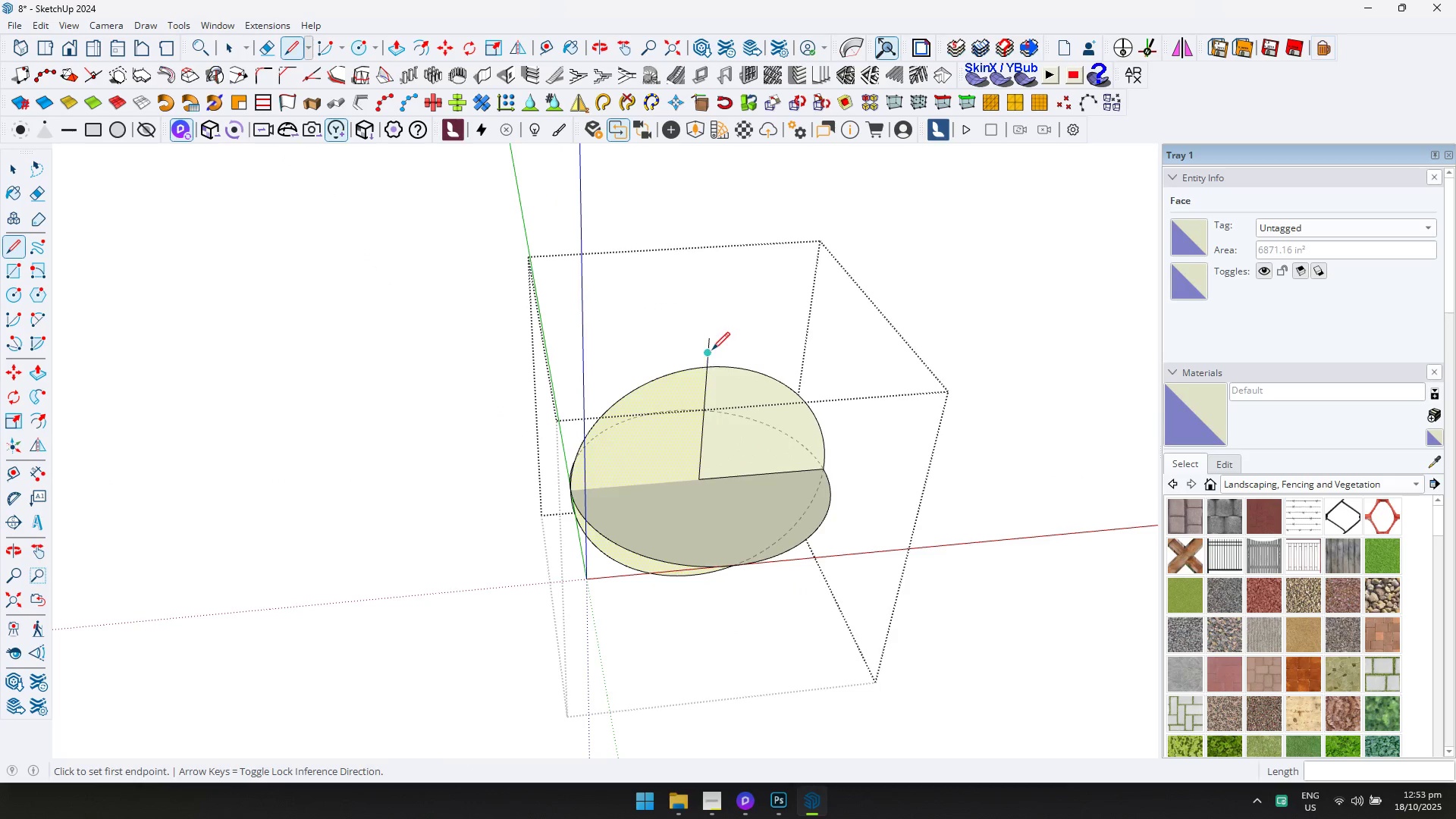 
key(E)
 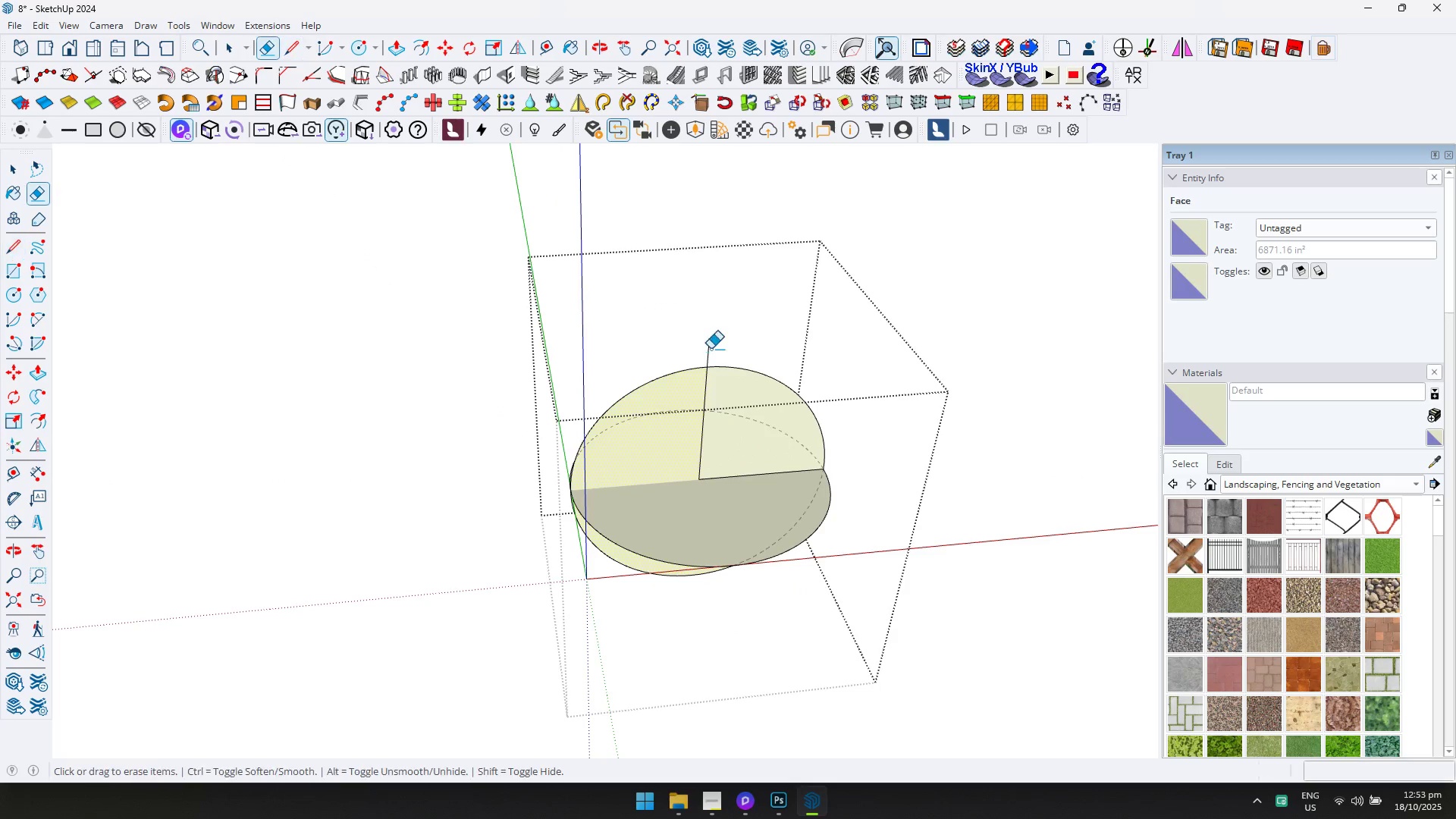 
left_click_drag(start_coordinate=[710, 349], to_coordinate=[699, 362])
 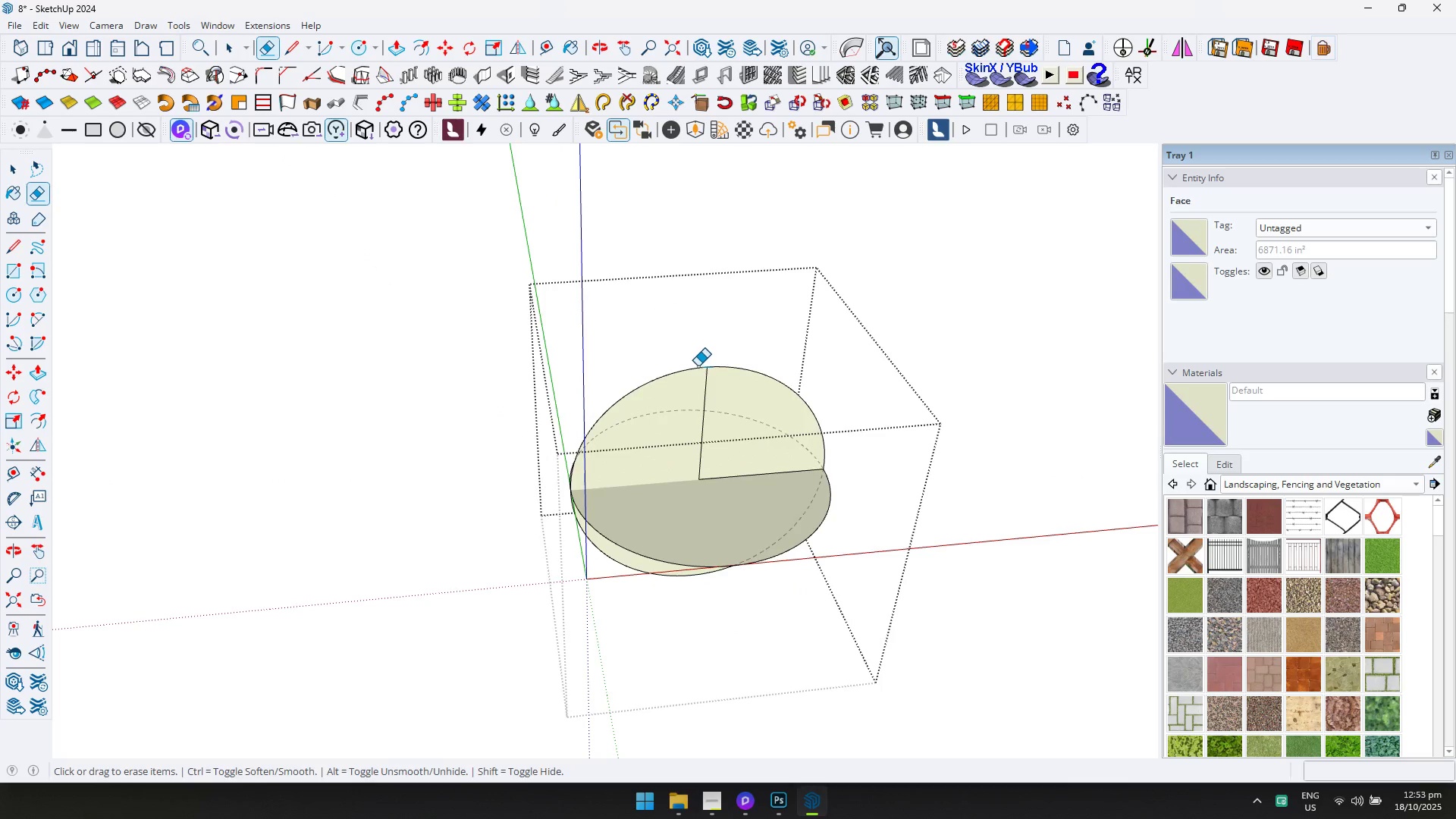 
left_click_drag(start_coordinate=[698, 366], to_coordinate=[693, 372])
 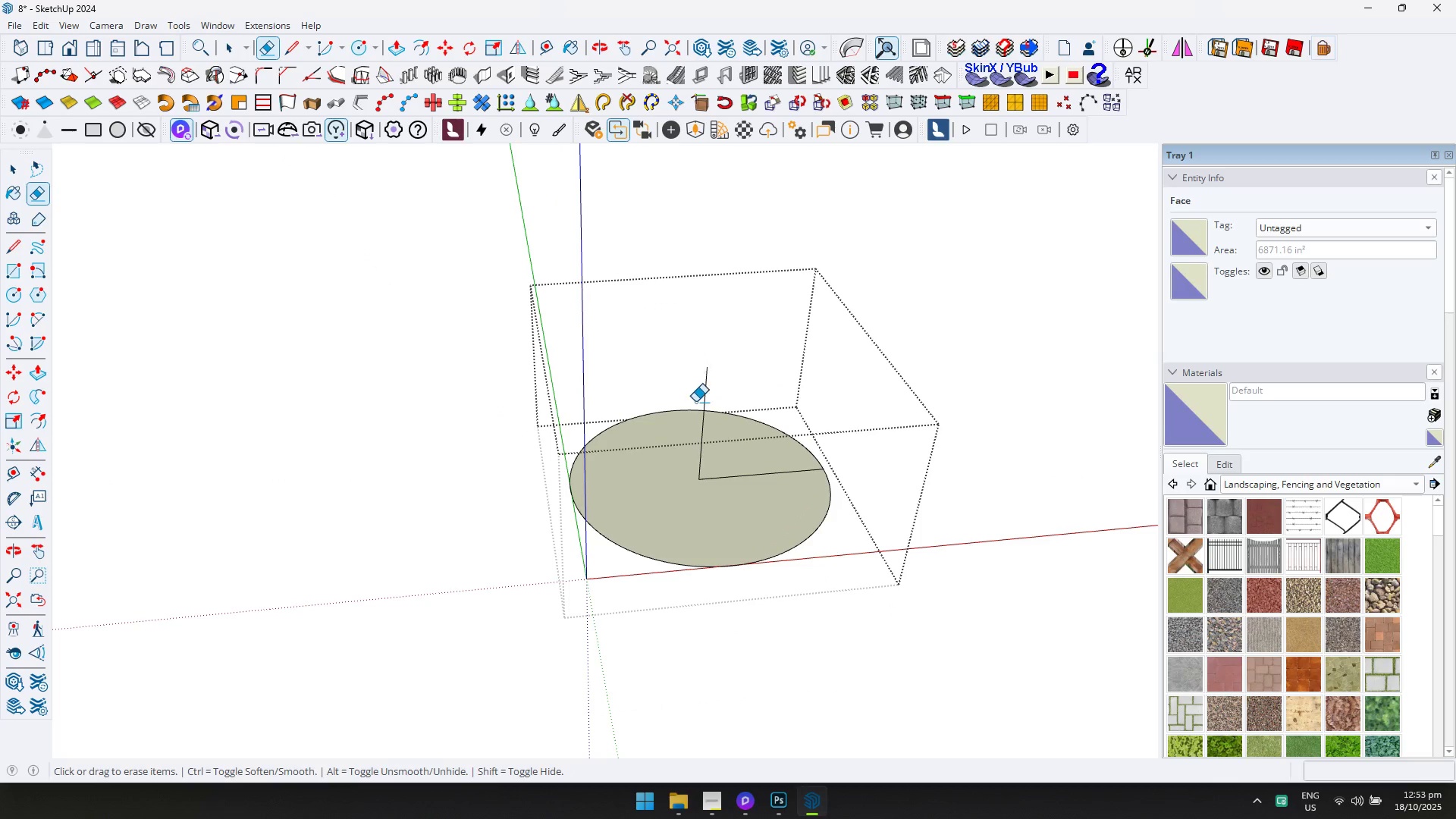 
scroll: coordinate [703, 424], scroll_direction: down, amount: 3.0
 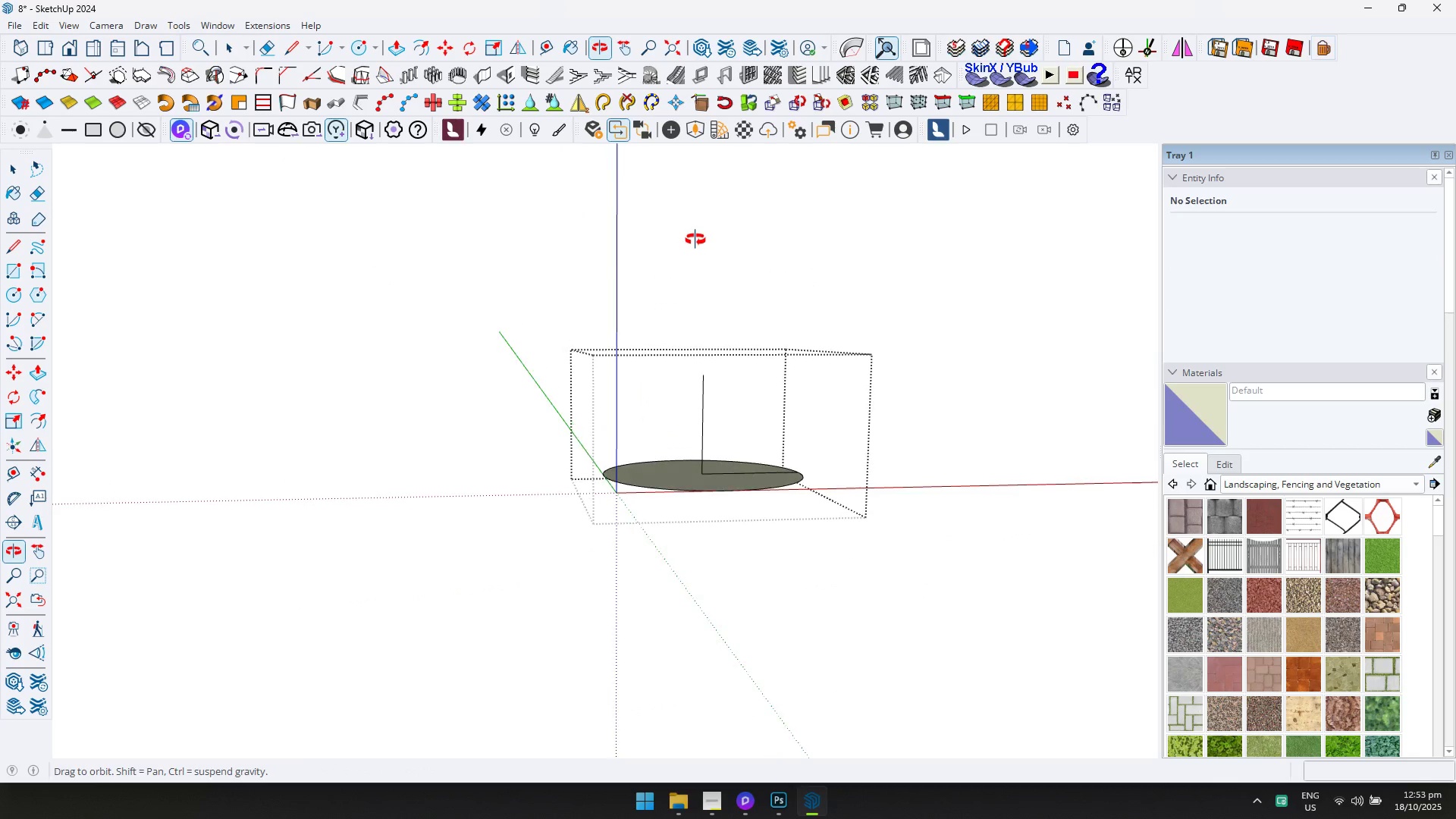 
key(Control+ControlLeft)
 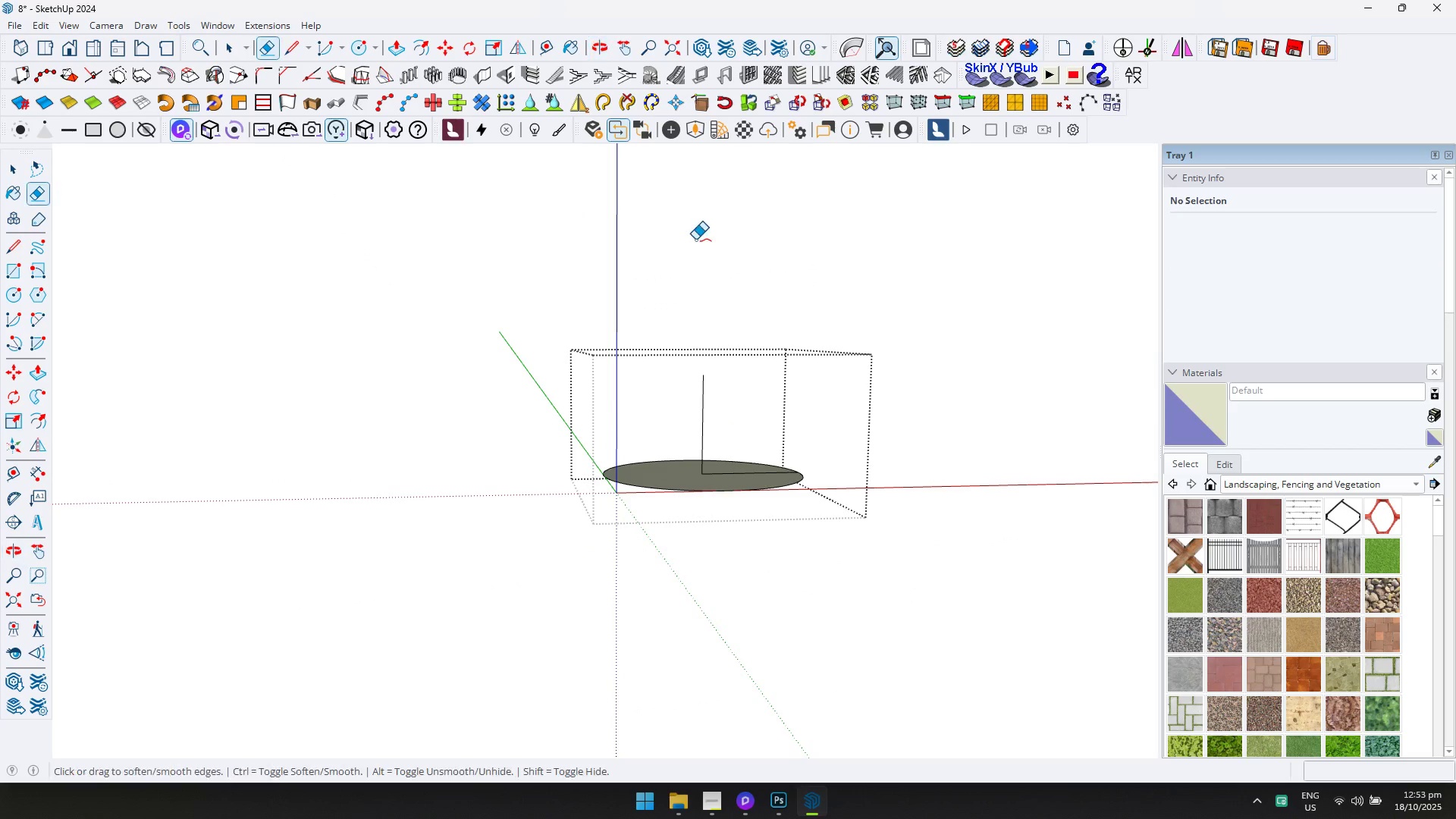 
key(Control+Z)
 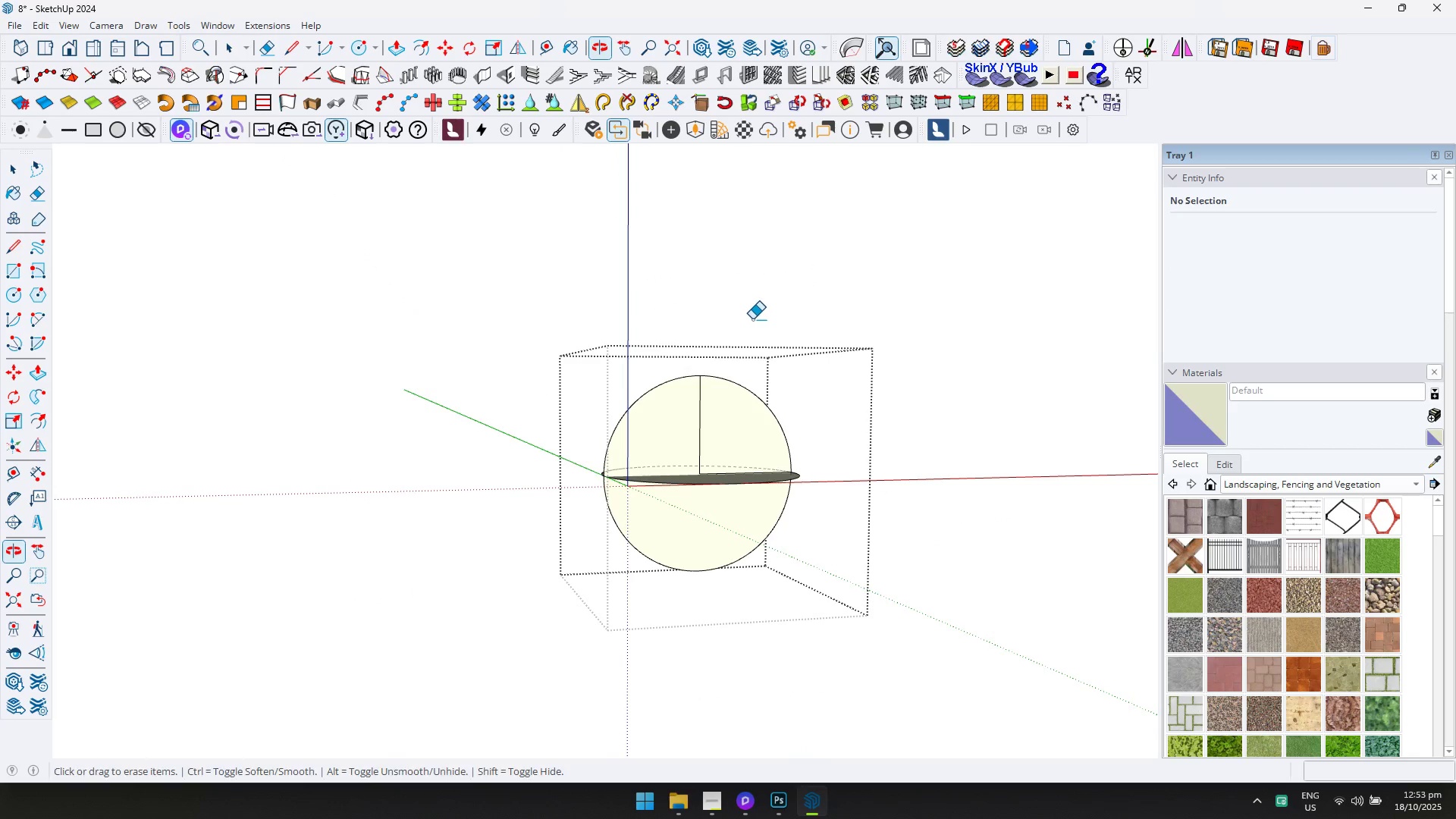 
key(L)
 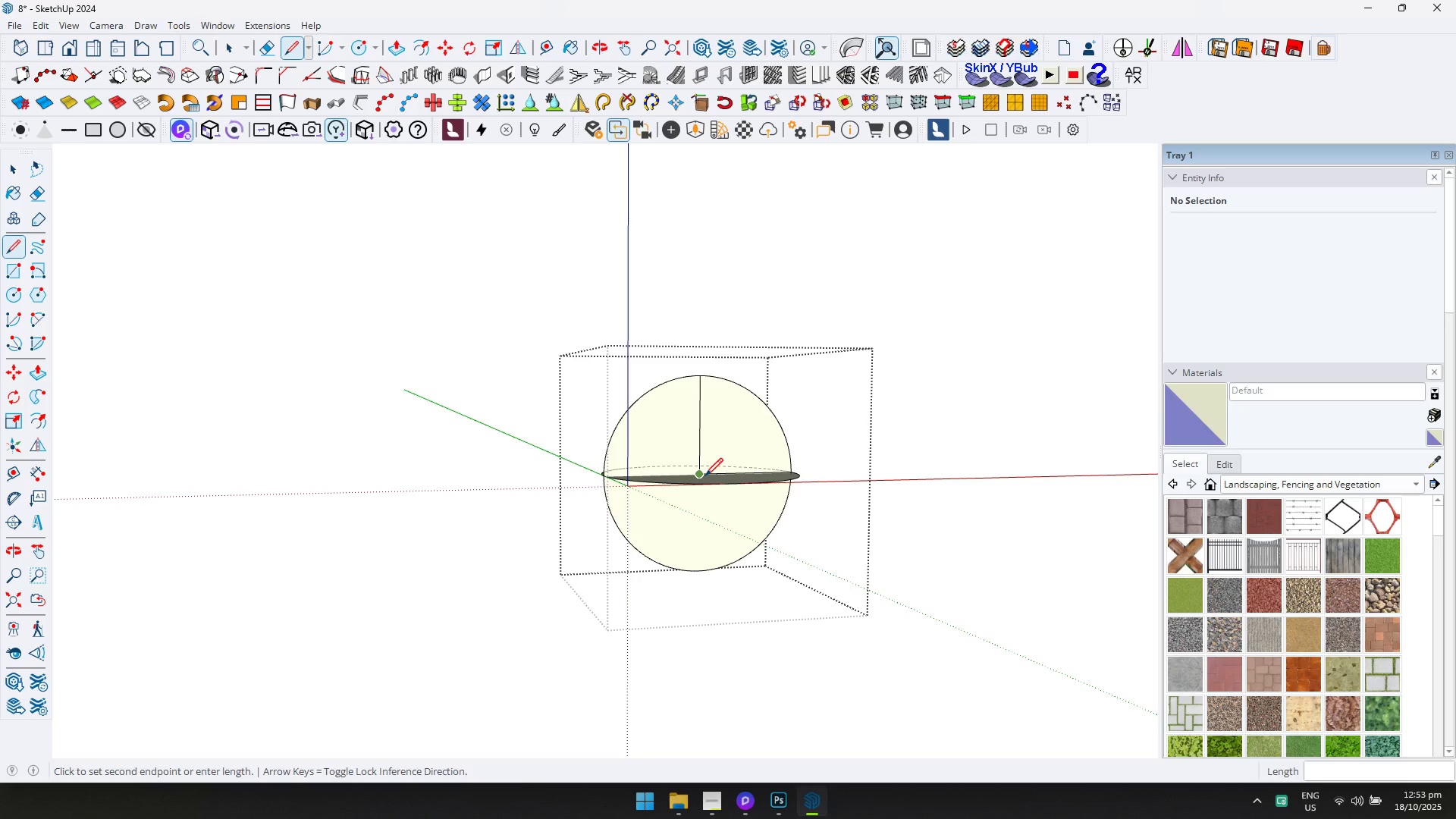 
left_click([704, 632])
 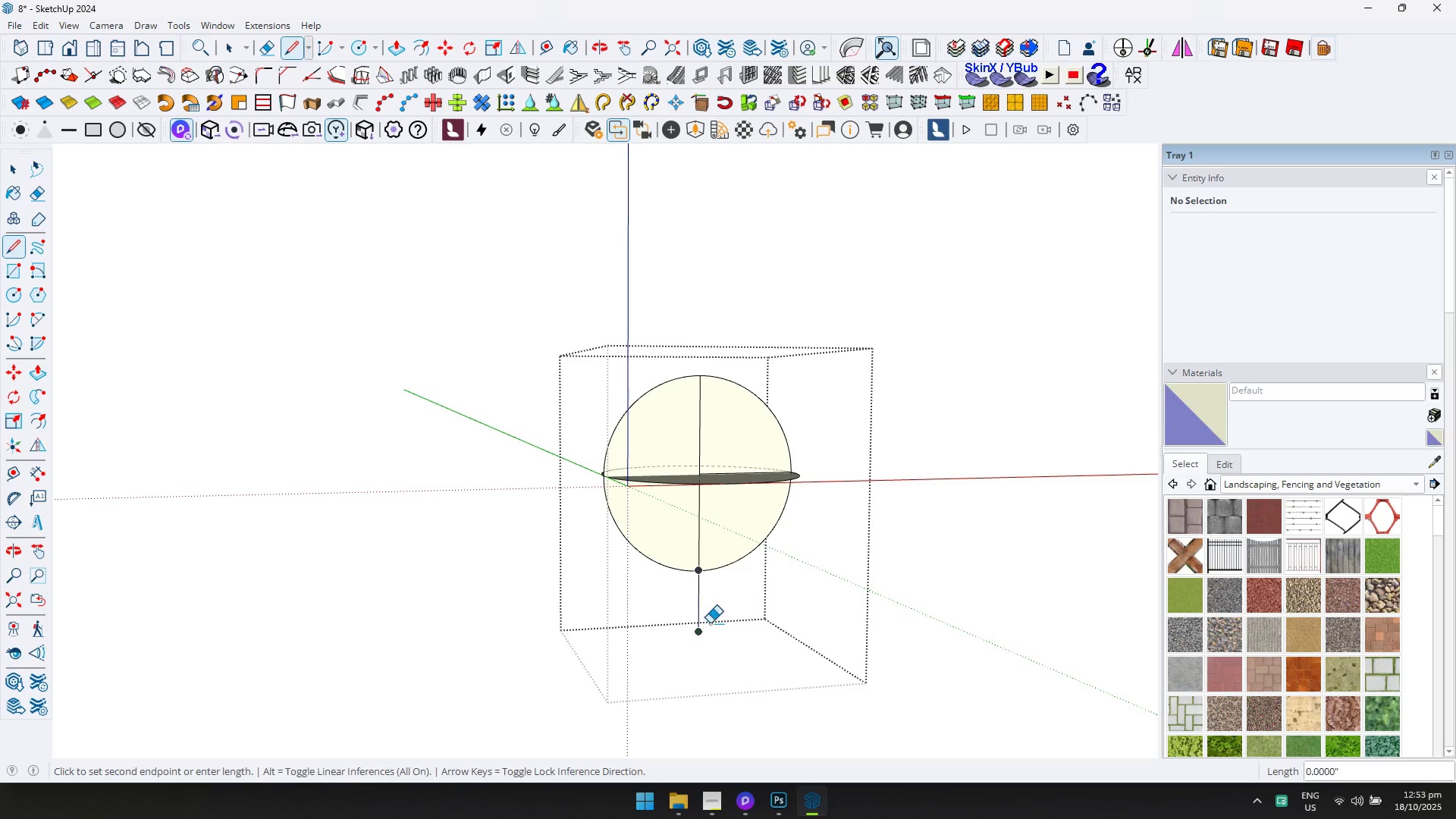 
key(E)
 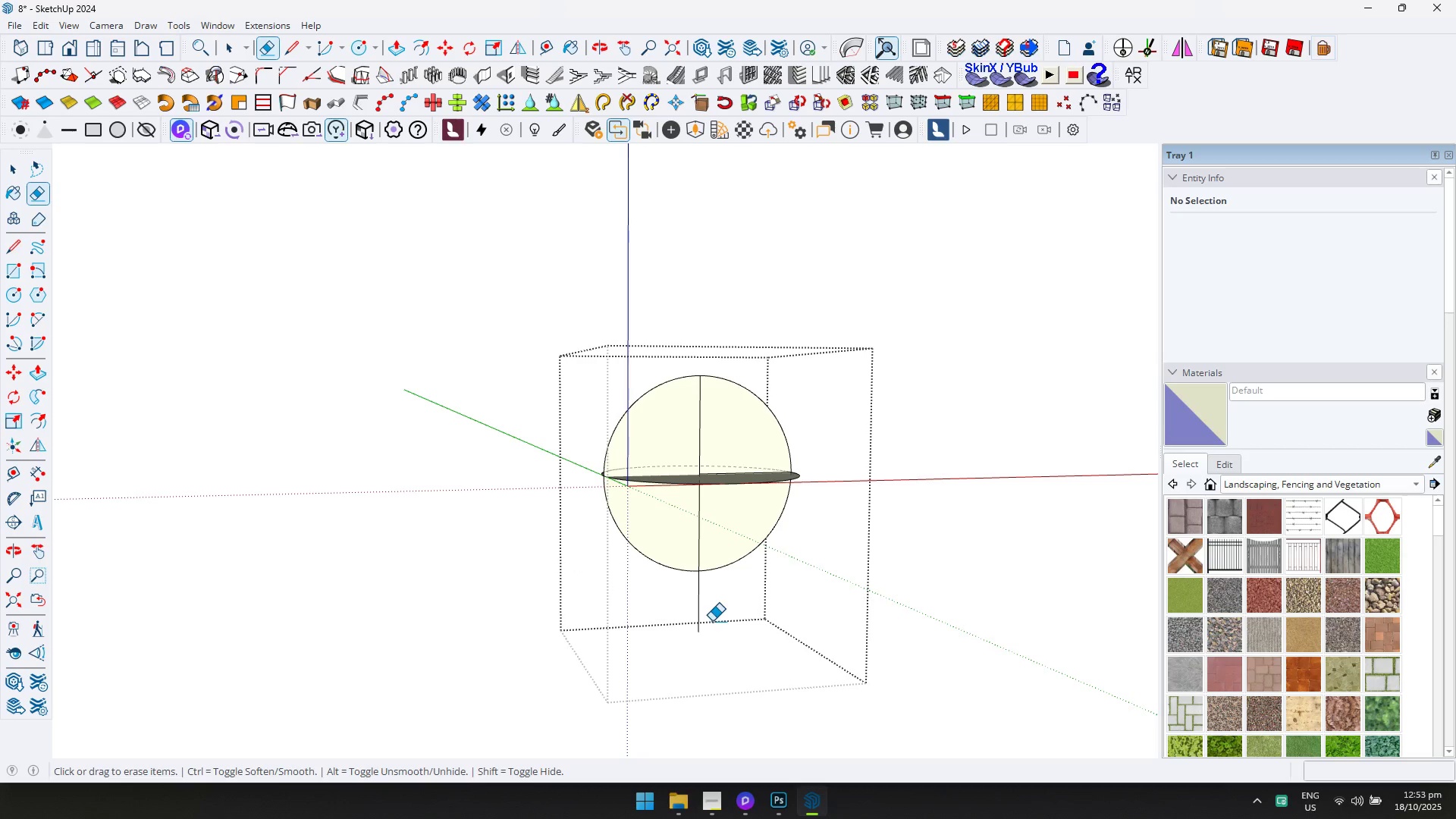 
left_click_drag(start_coordinate=[714, 621], to_coordinate=[676, 617])
 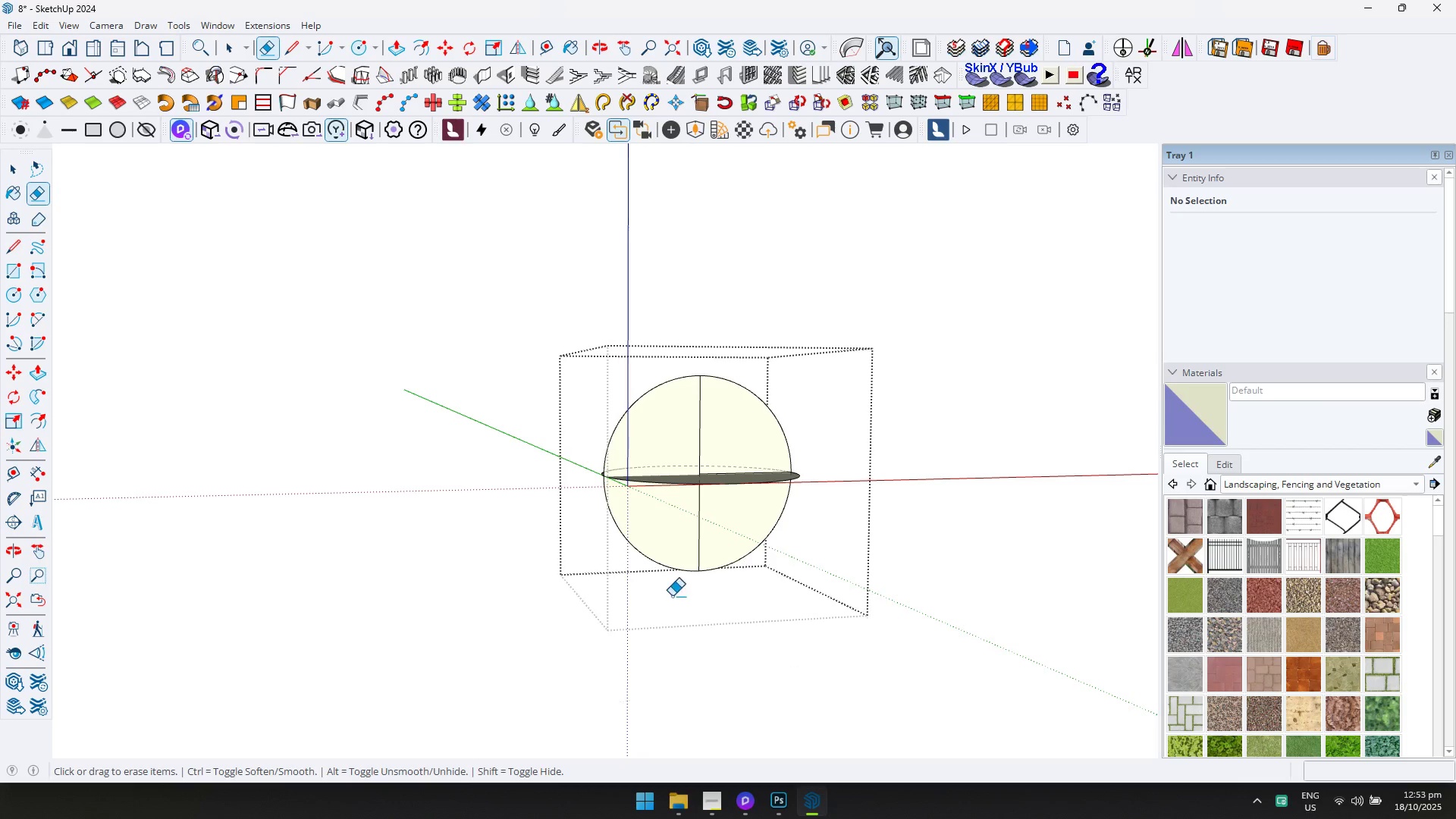 
left_click_drag(start_coordinate=[672, 596], to_coordinate=[665, 558])
 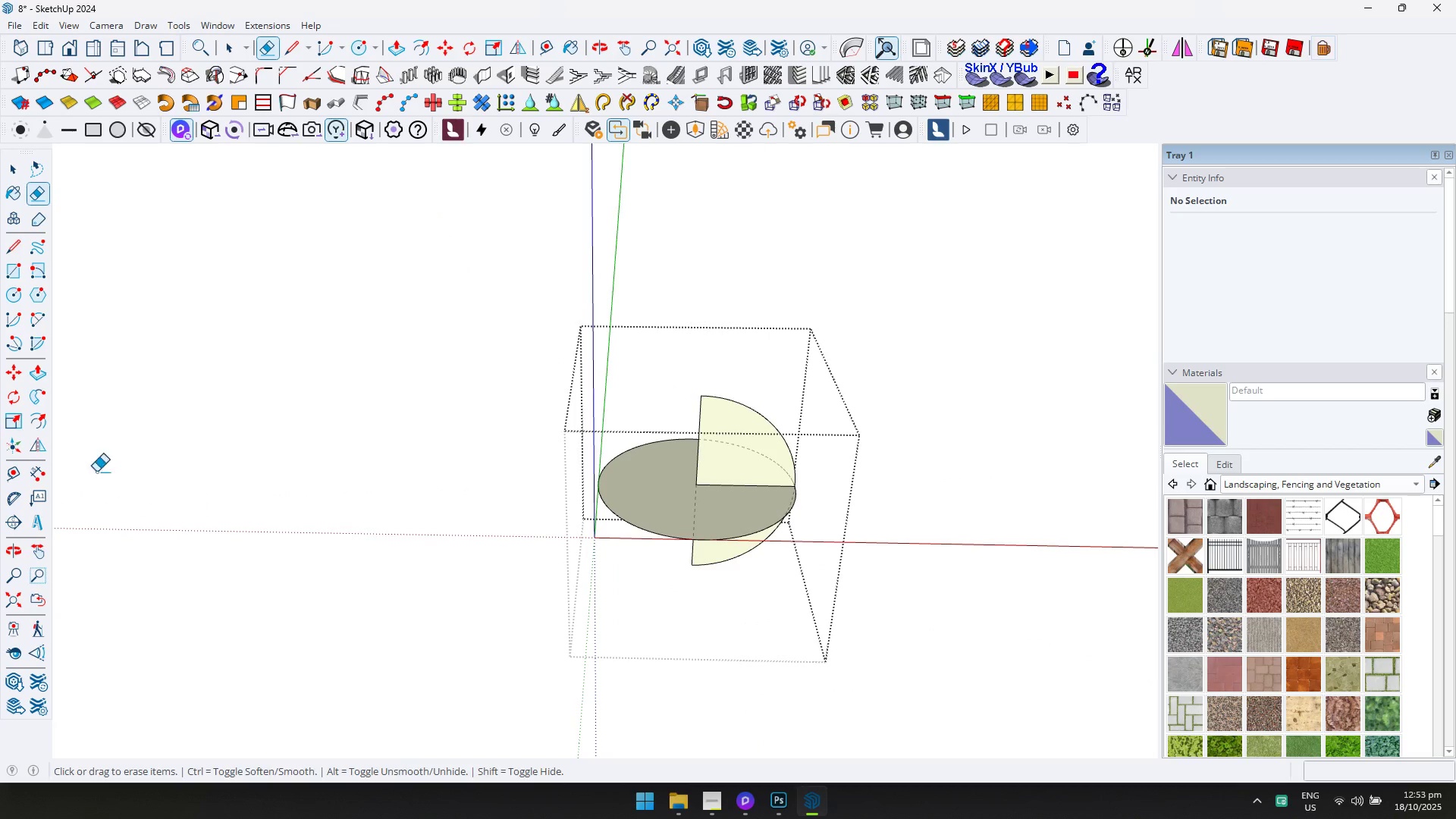 
scroll: coordinate [732, 507], scroll_direction: up, amount: 5.0
 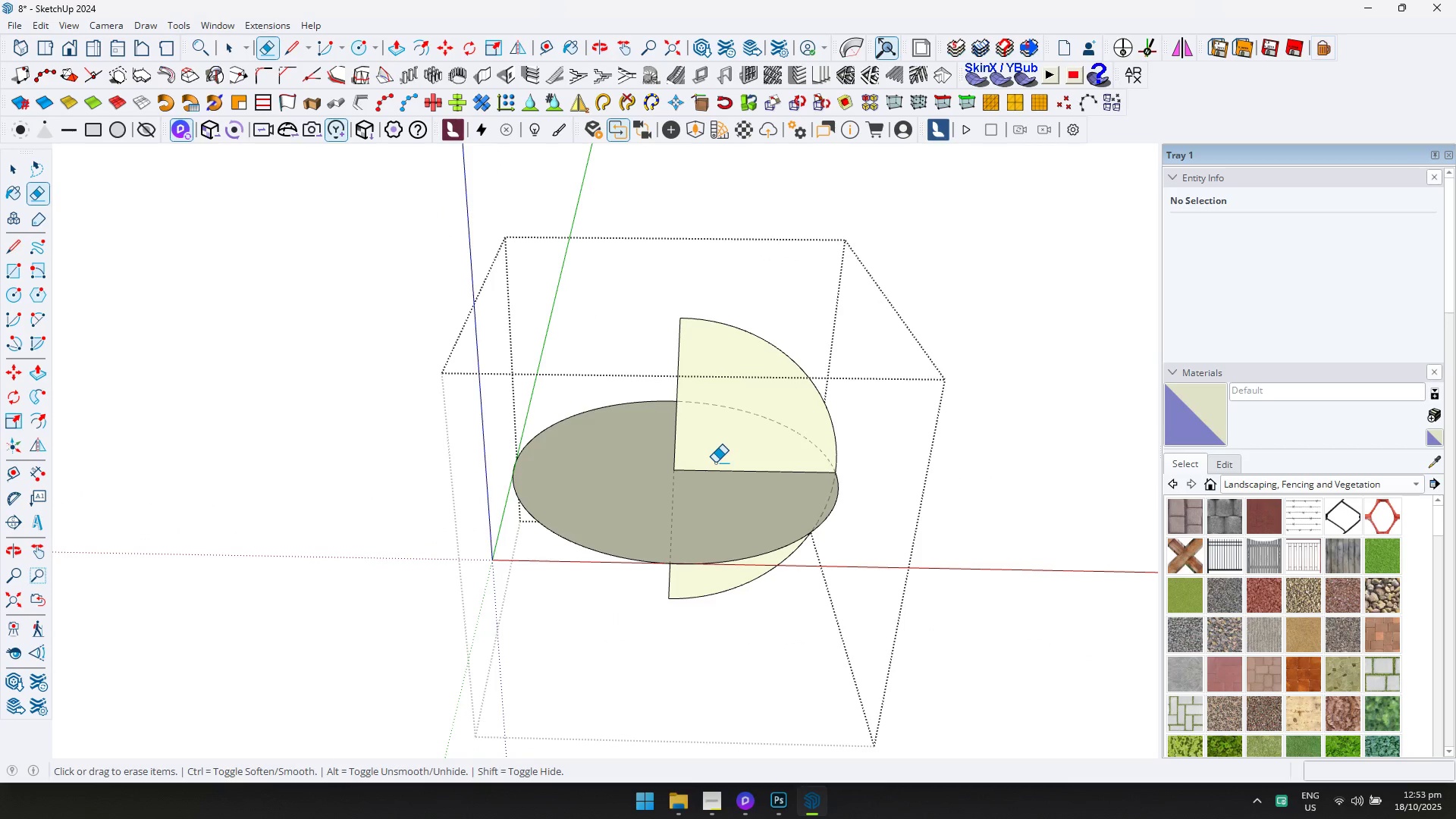 
key(K)
 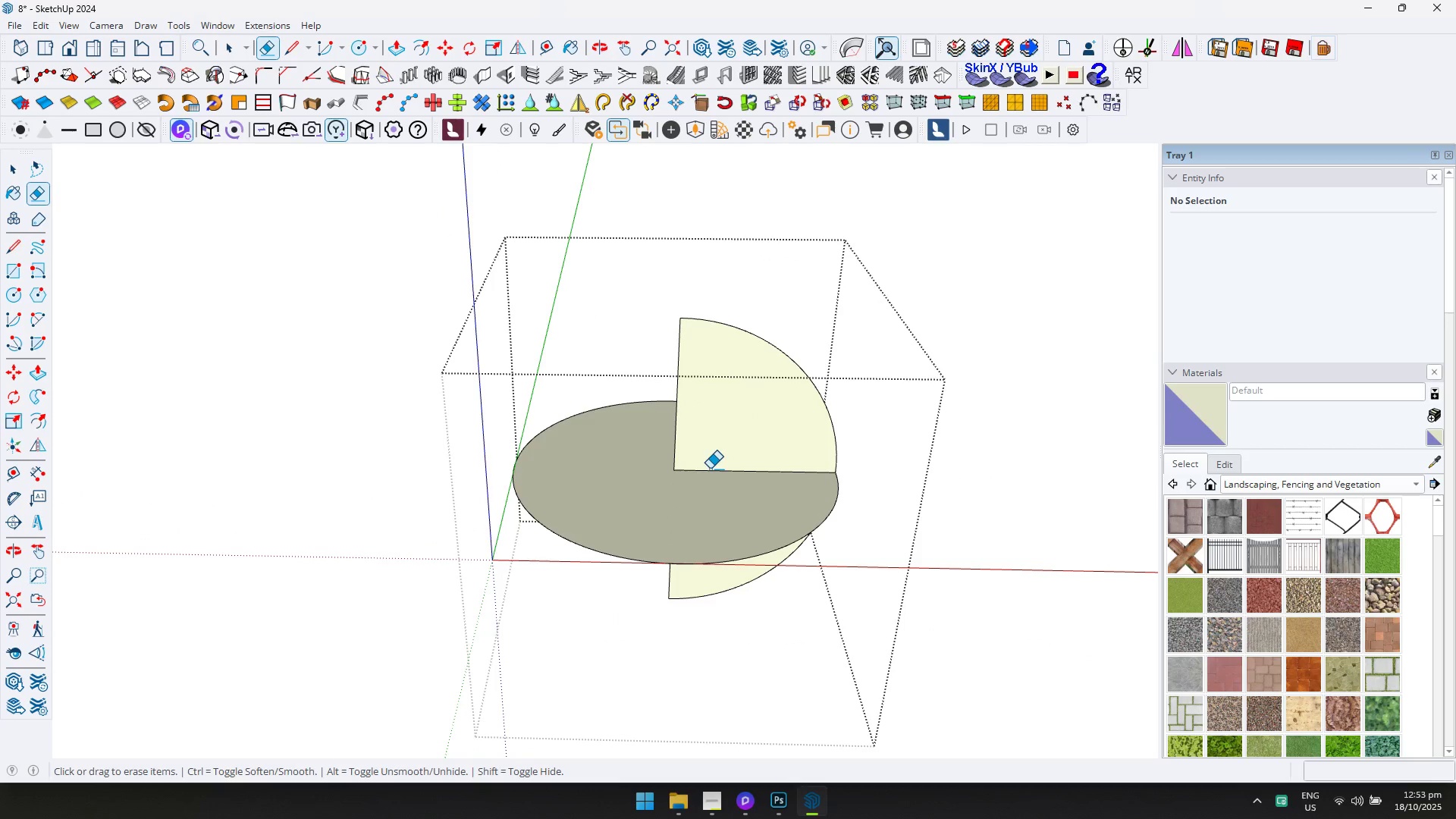 
scroll: coordinate [551, 482], scroll_direction: down, amount: 1.0
 